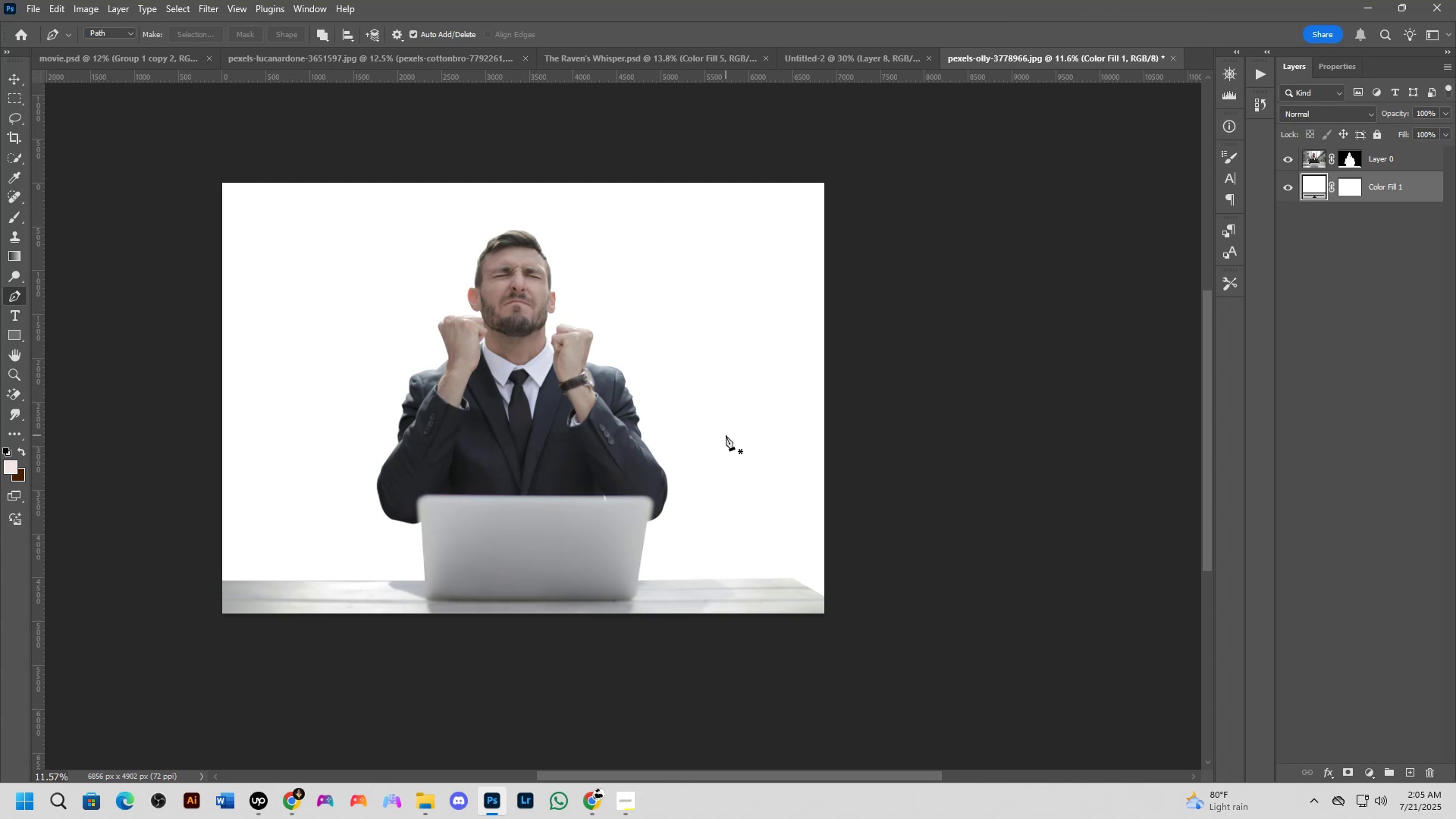 
scroll: coordinate [783, 372], scroll_direction: down, amount: 1.0
 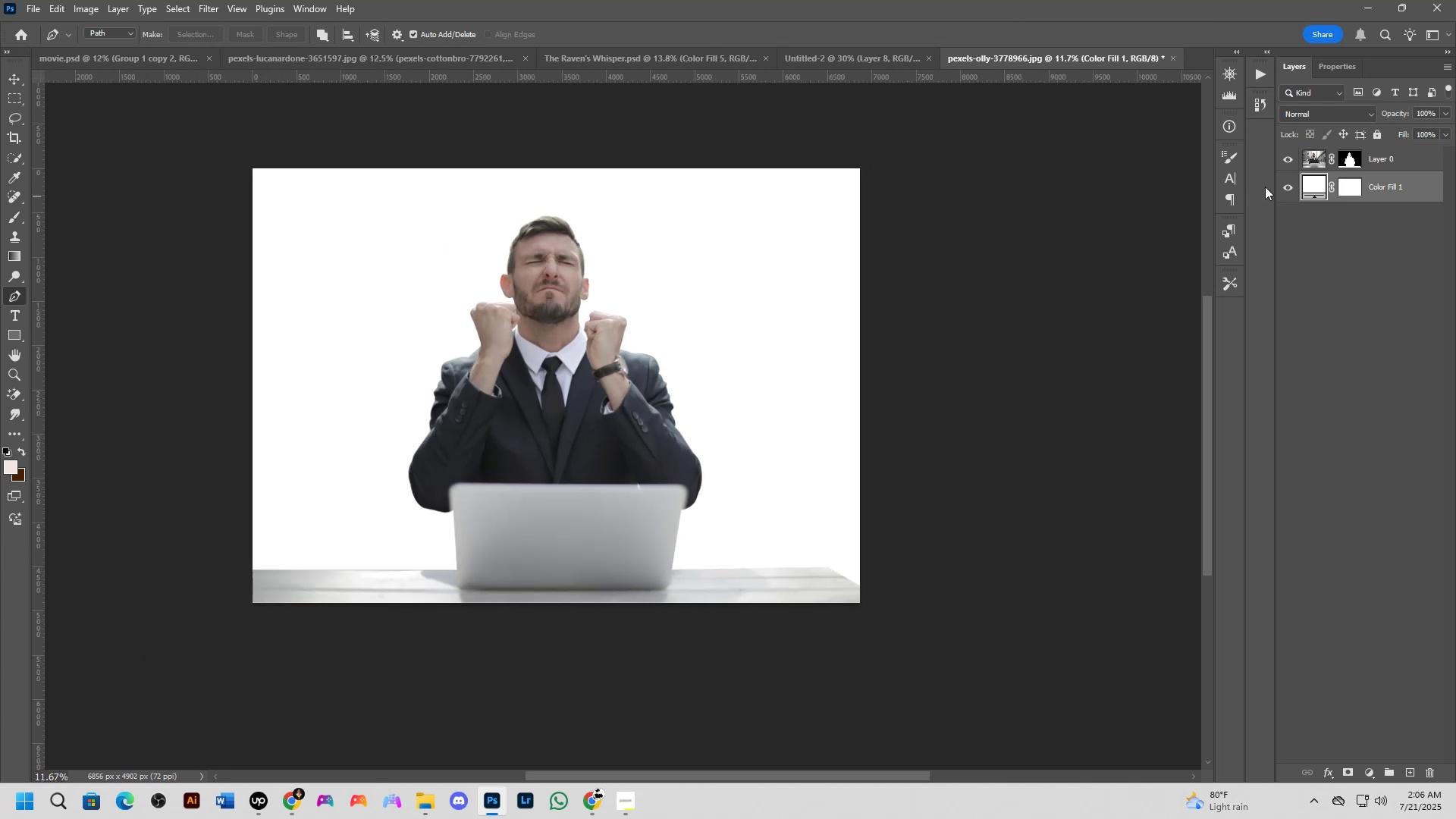 
left_click([1288, 184])
 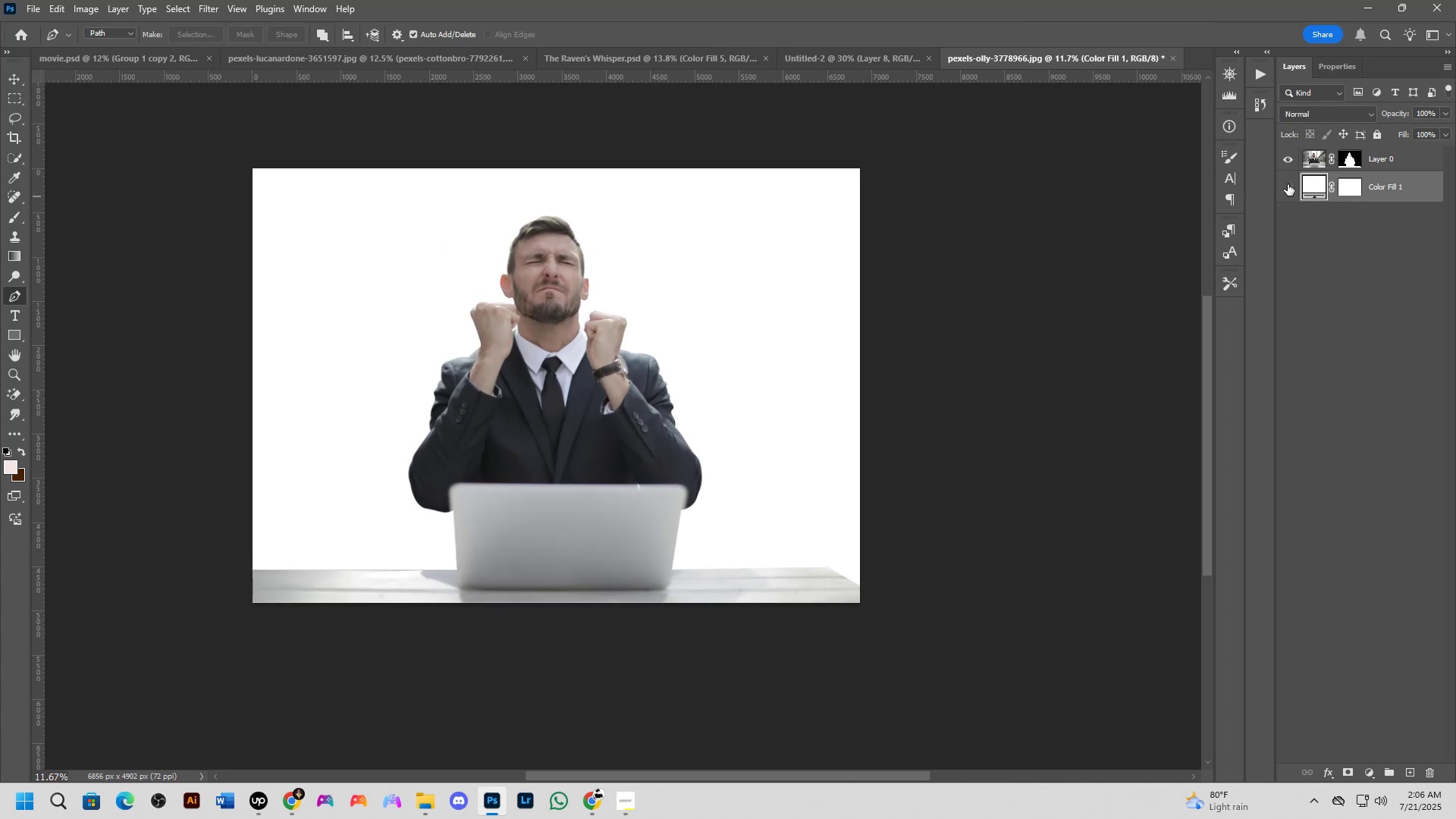 
hold_key(key=ControlLeft, duration=0.48)
 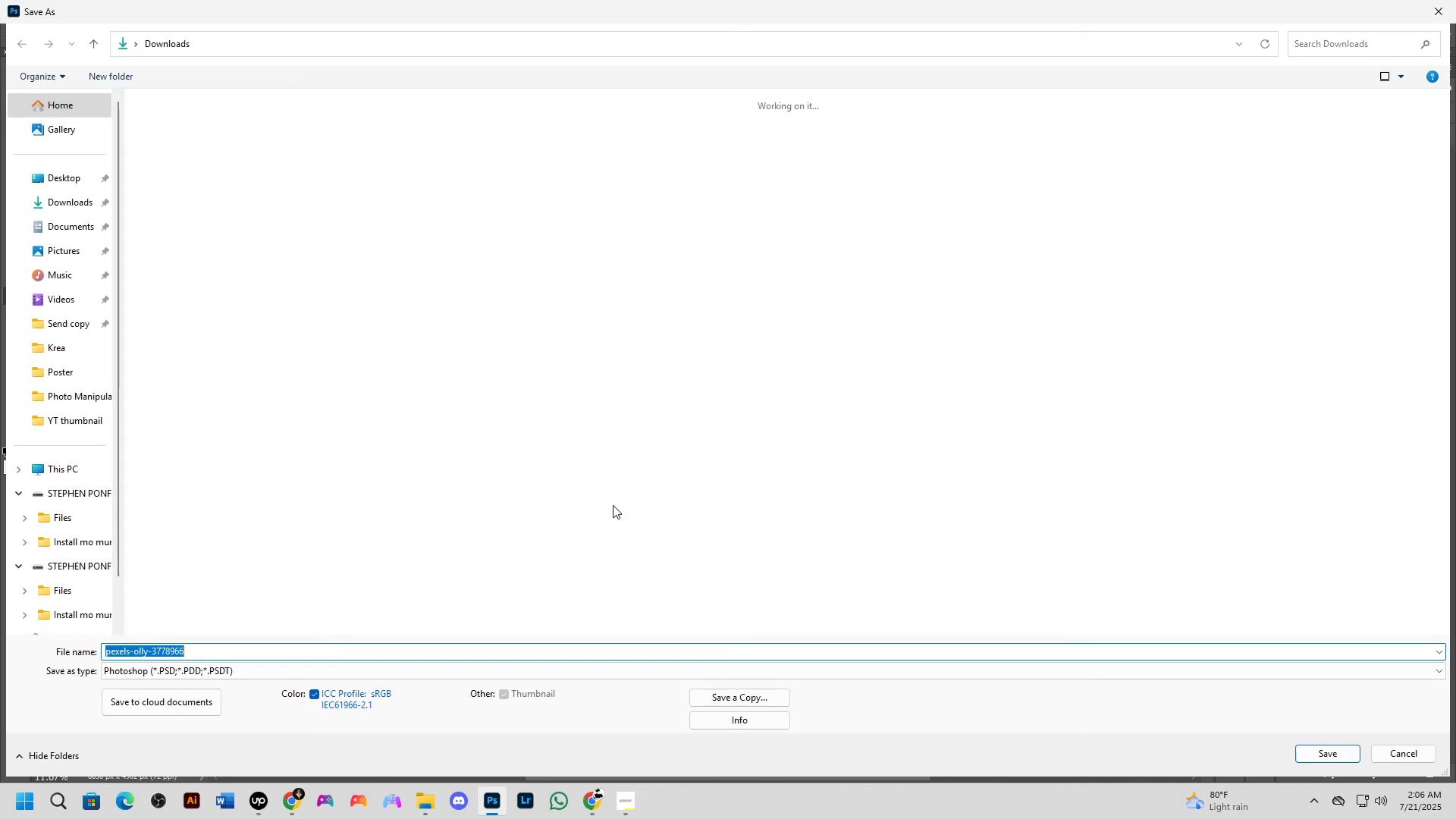 
hold_key(key=ShiftLeft, duration=0.5)
 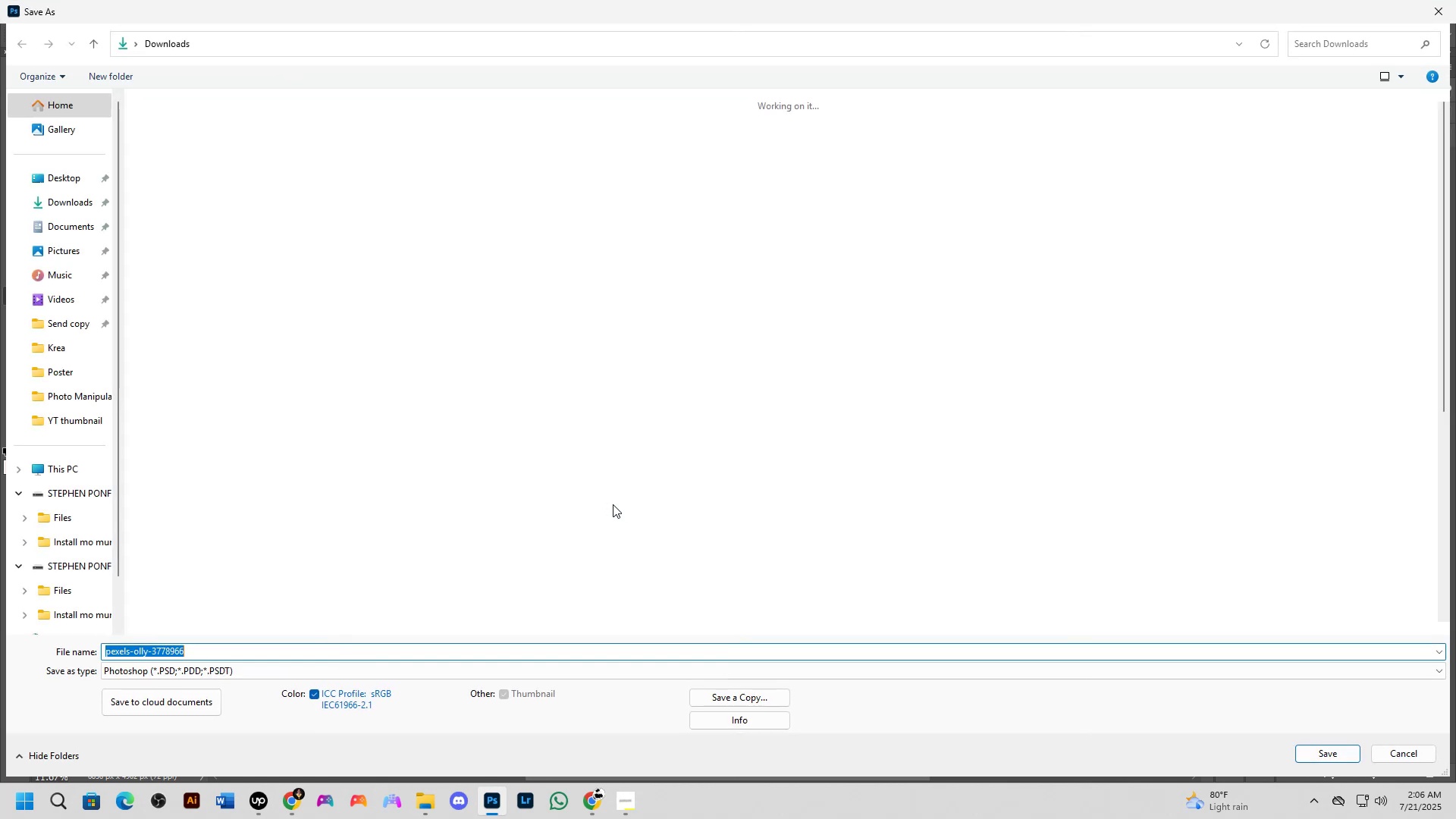 
left_click([764, 698])
 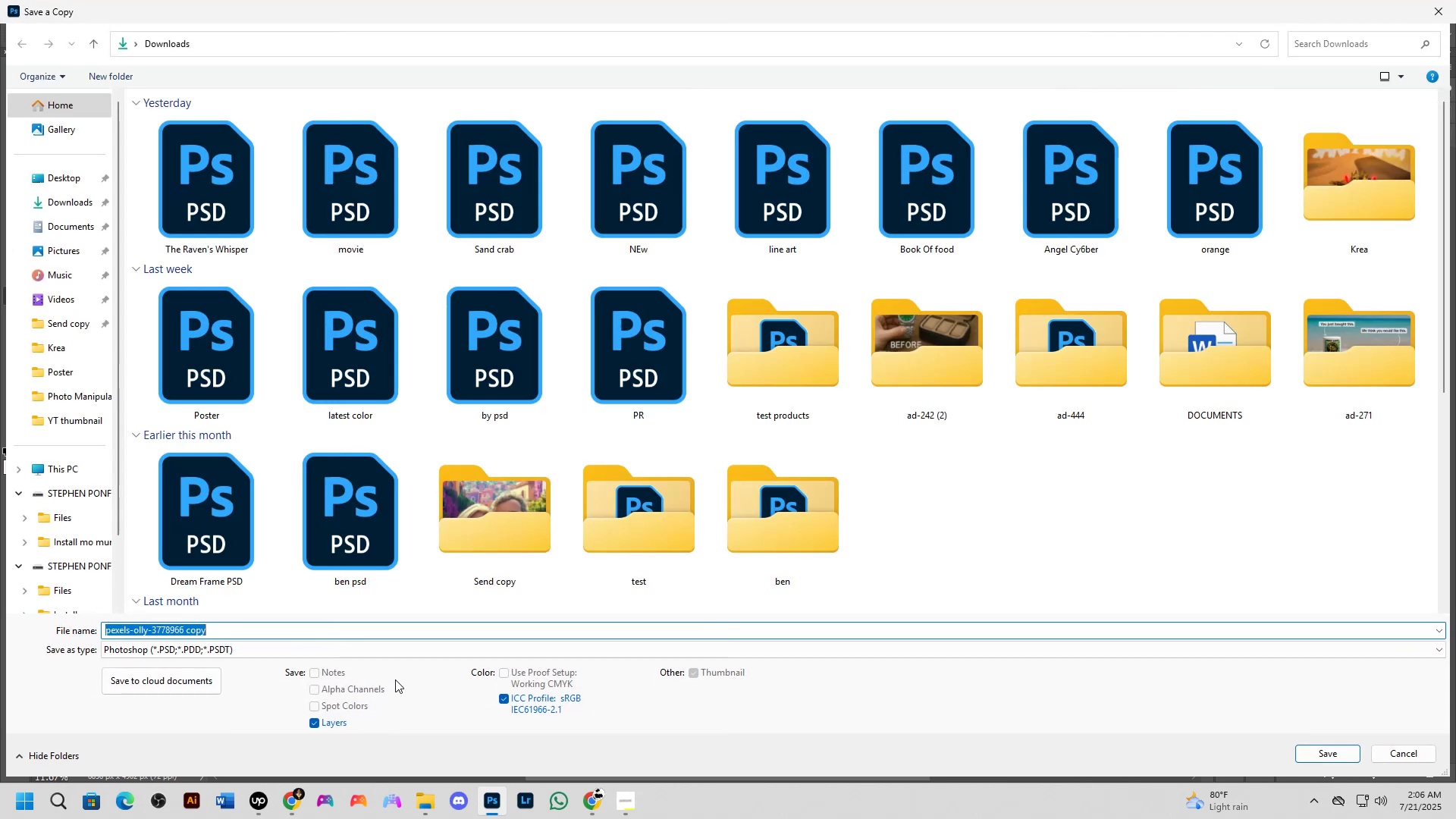 
left_click([398, 648])
 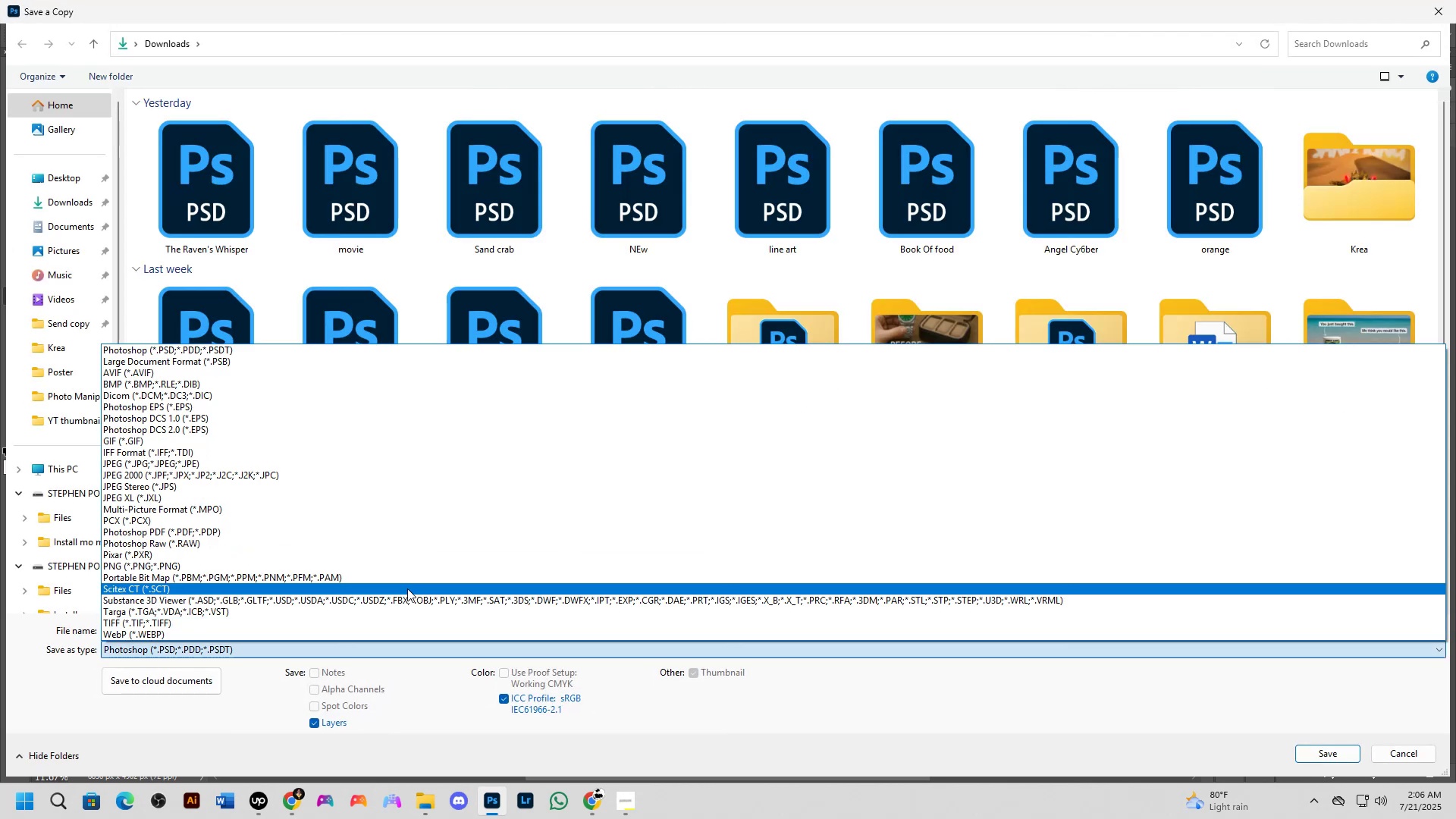 
left_click_drag(start_coordinate=[407, 569], to_coordinate=[402, 565])
 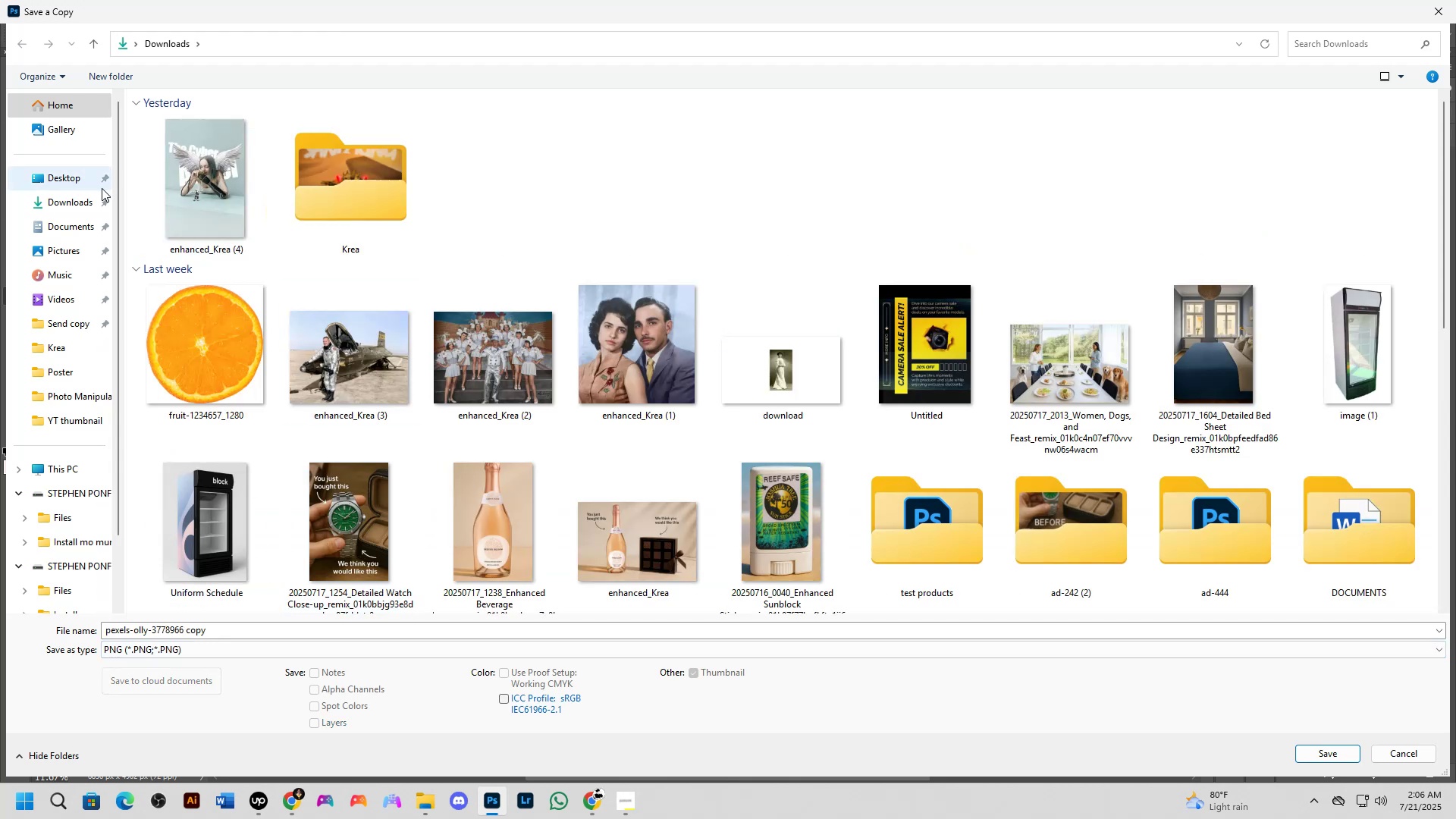 
left_click([79, 174])
 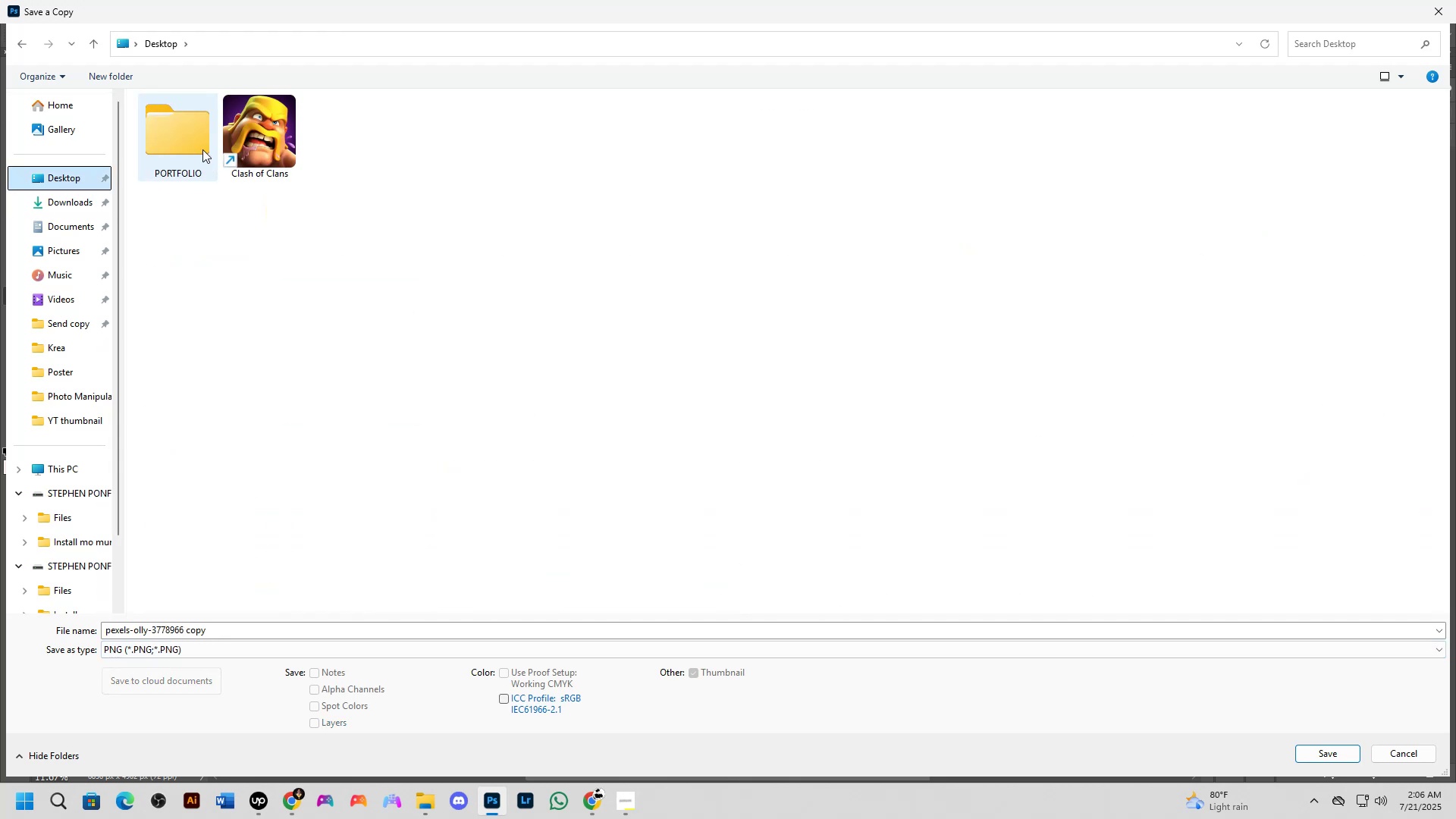 
double_click([193, 139])
 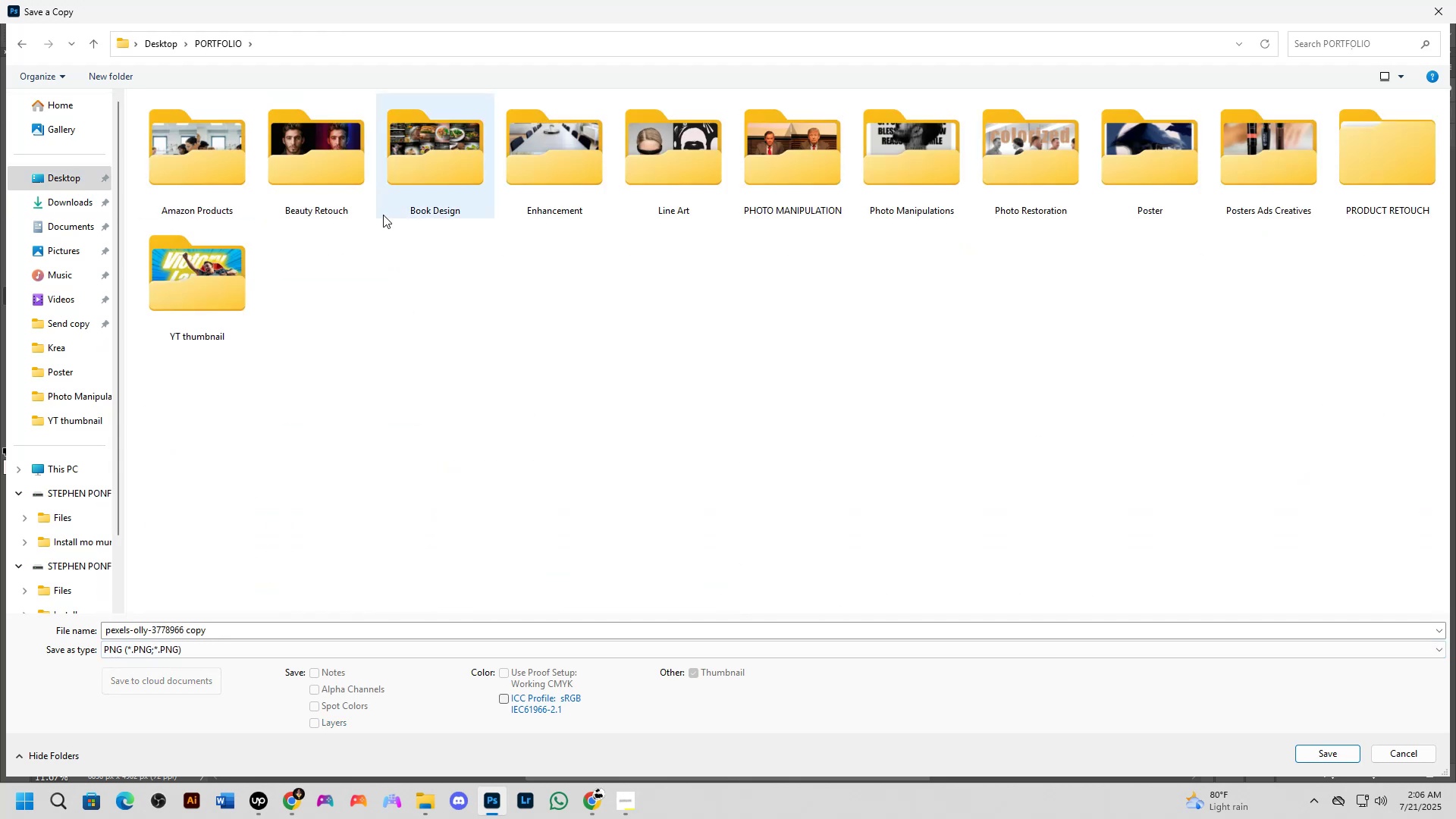 
right_click([412, 325])
 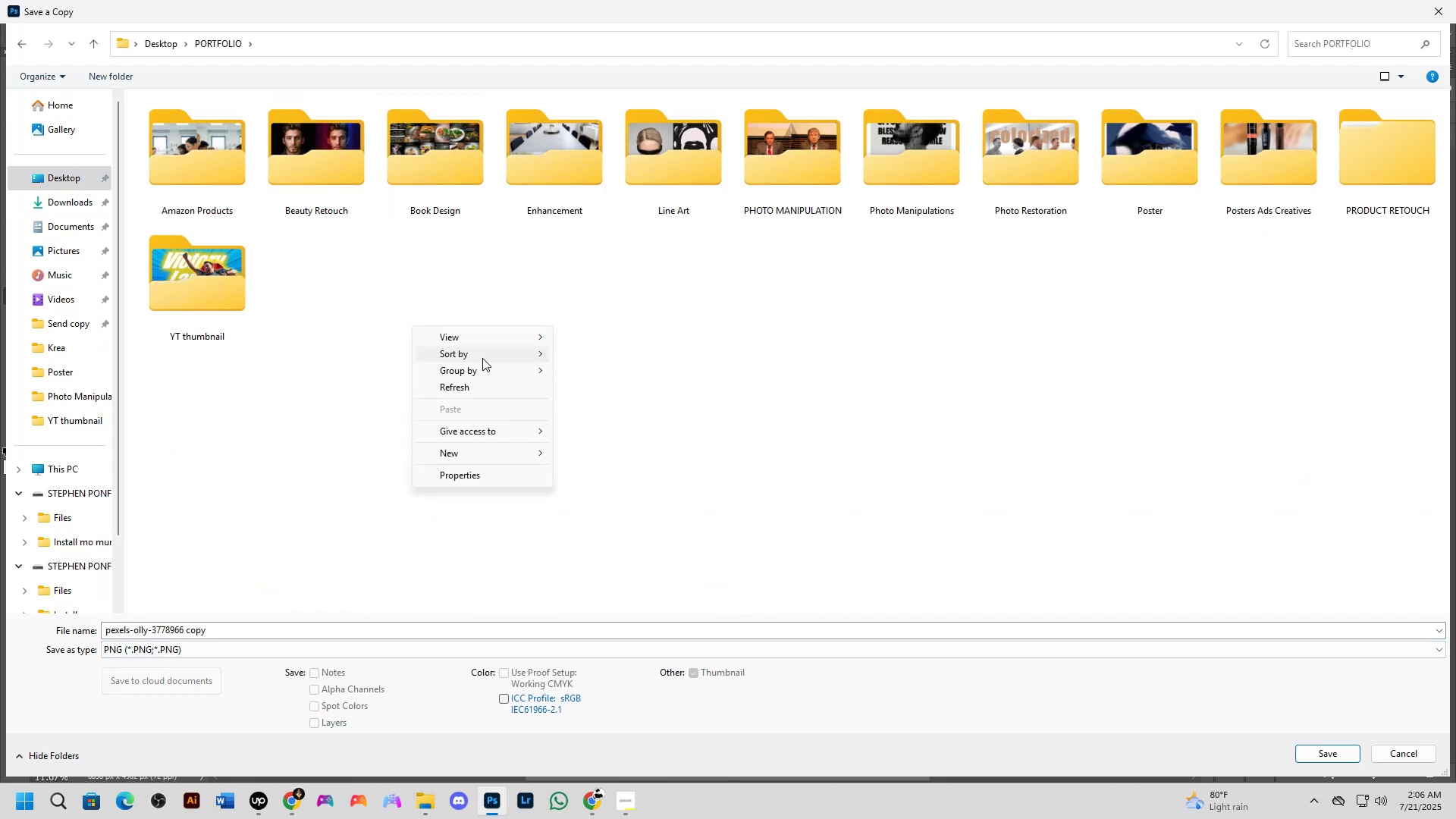 
left_click_drag(start_coordinate=[482, 360], to_coordinate=[487, 451])
 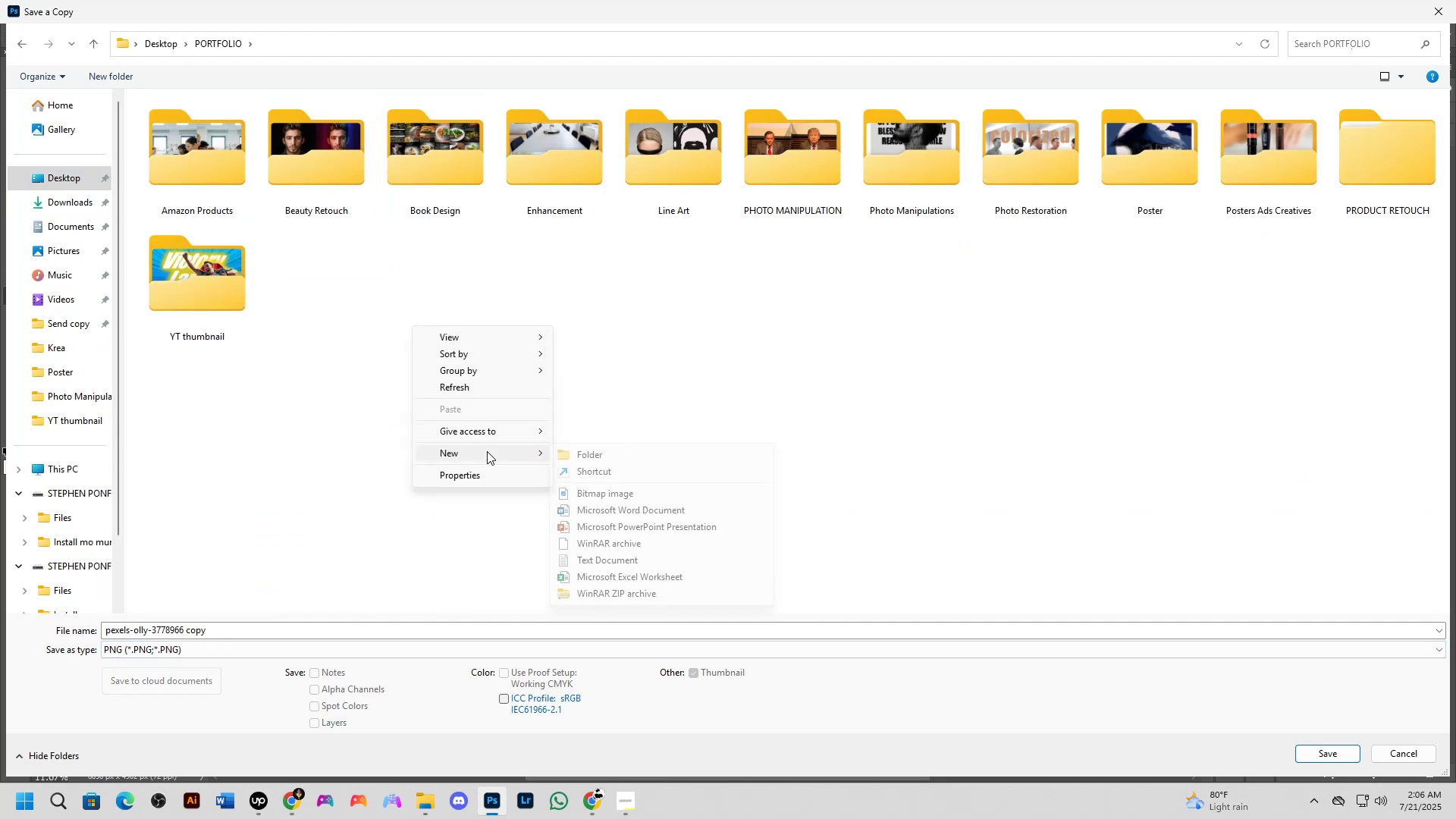 
left_click([487, 451])
 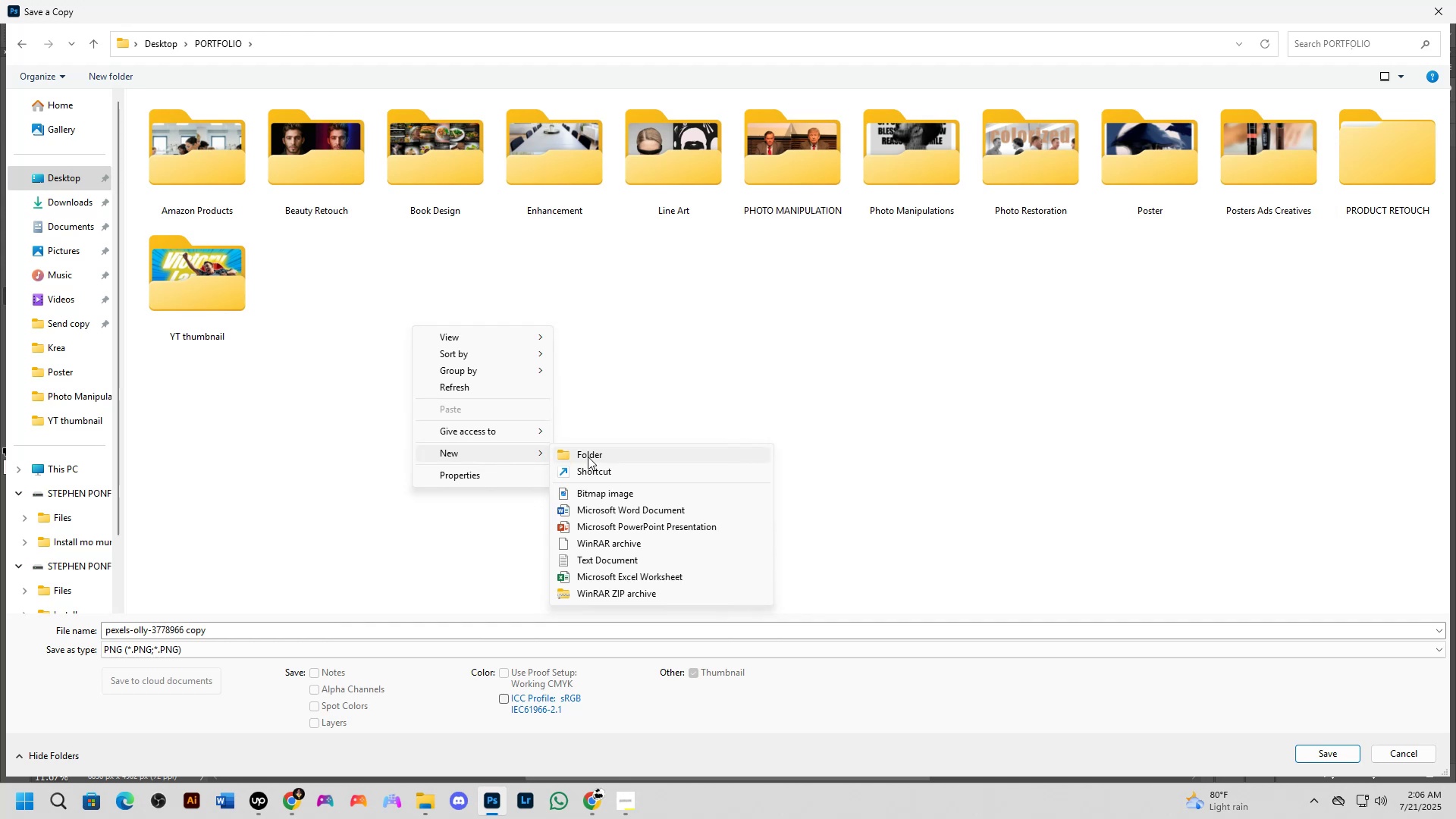 
left_click([588, 456])
 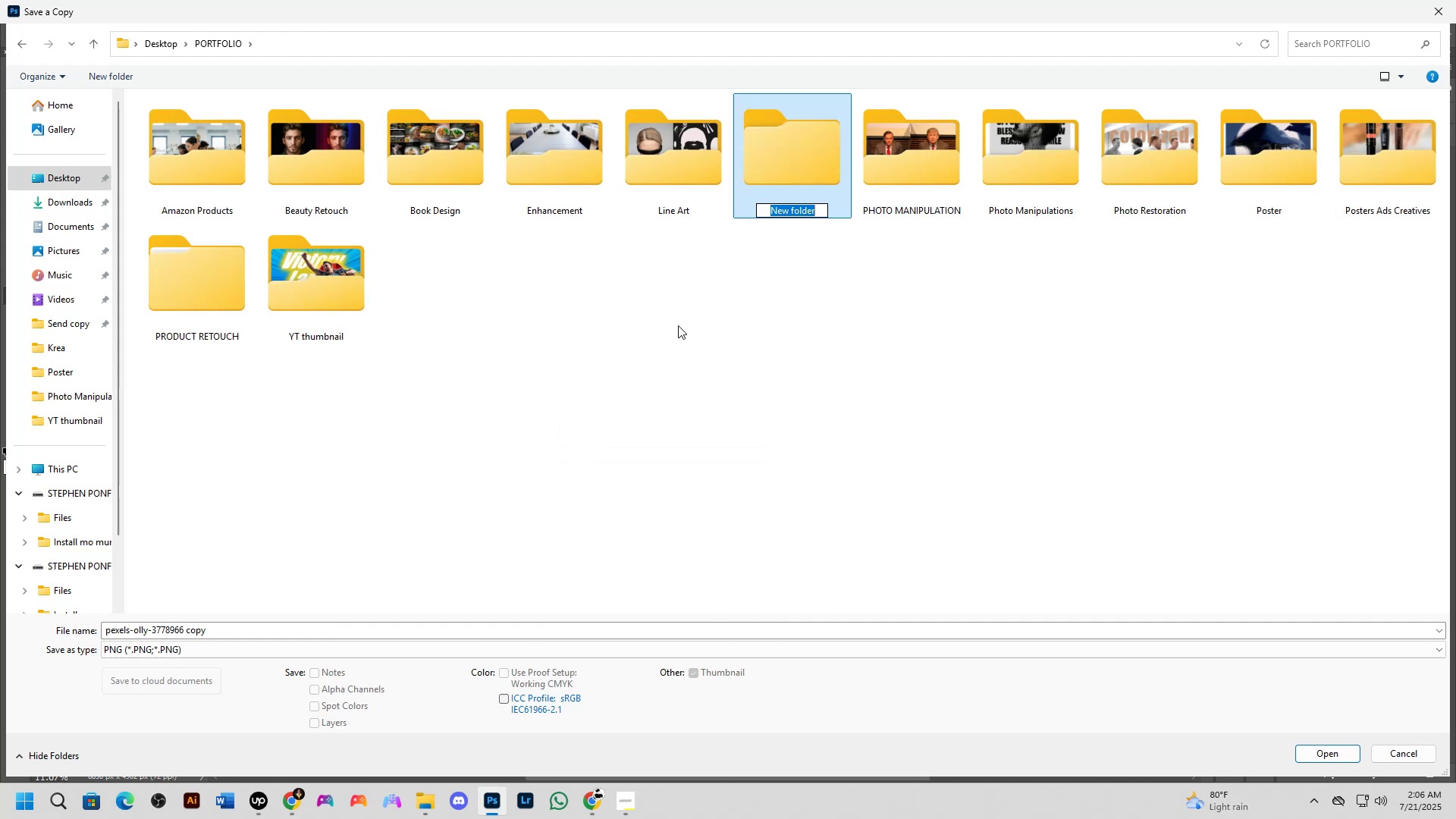 
type(Remove BG)
key(NumpadEnter)
 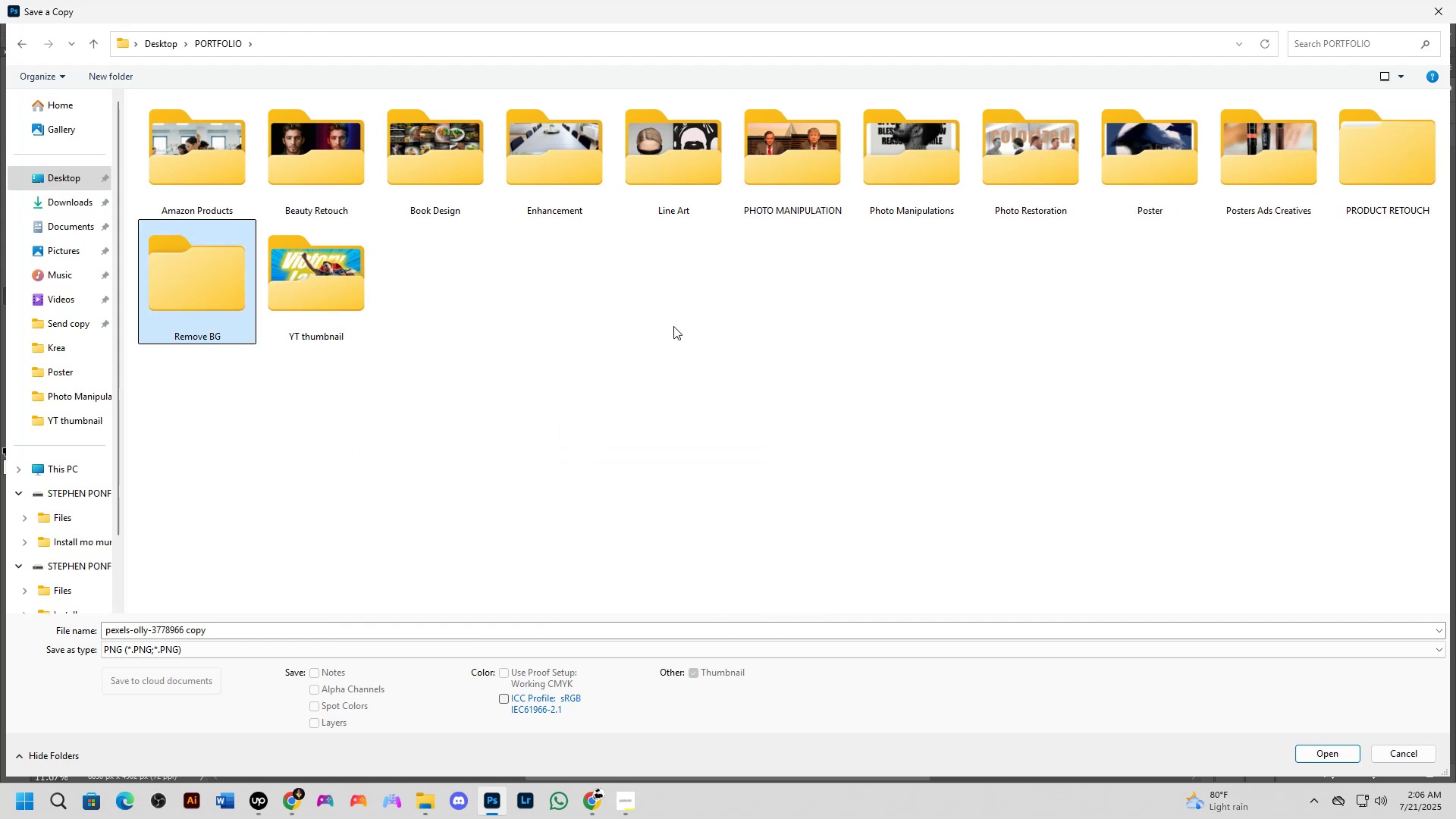 
double_click([184, 296])
 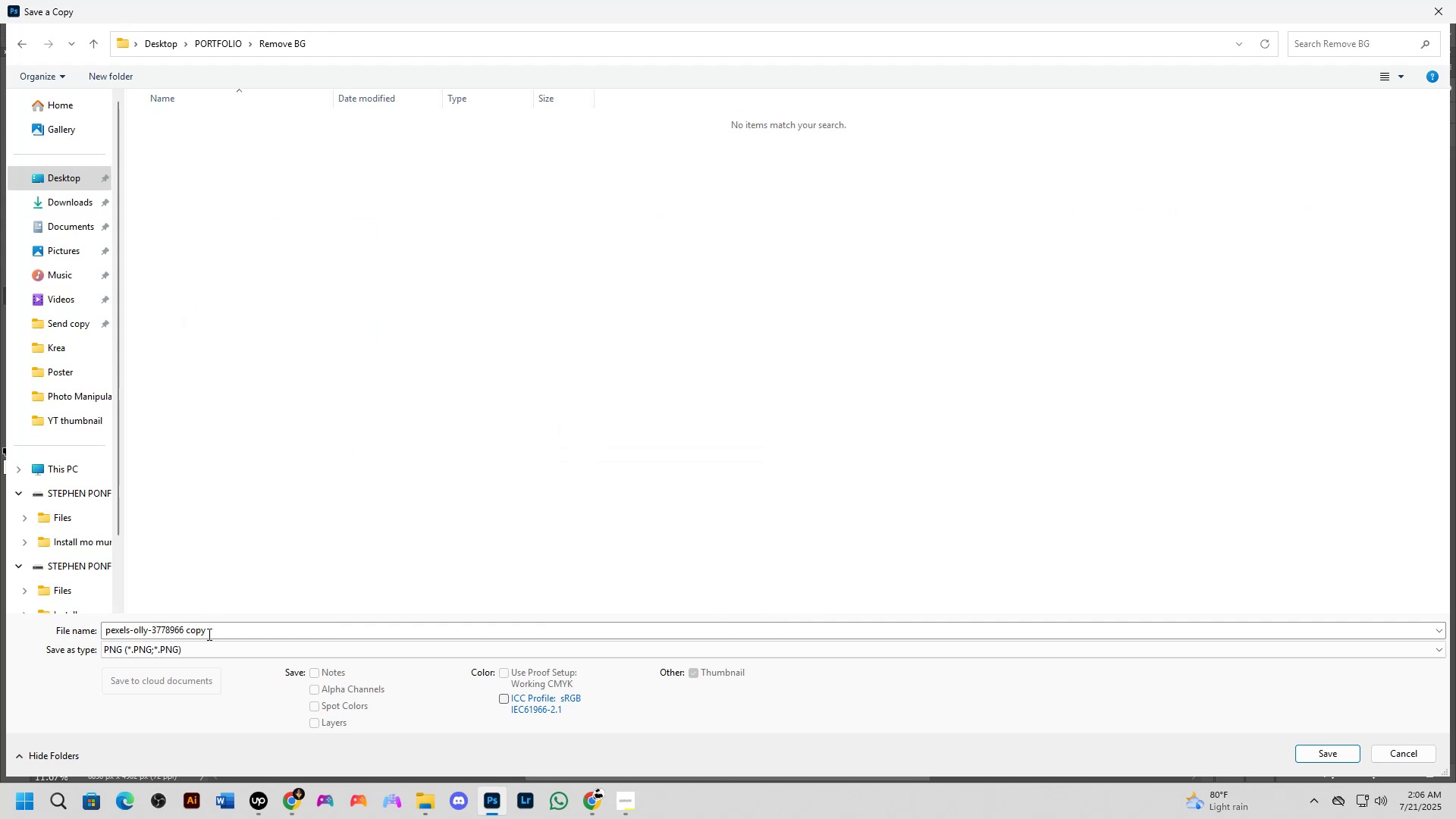 
left_click([215, 629])
 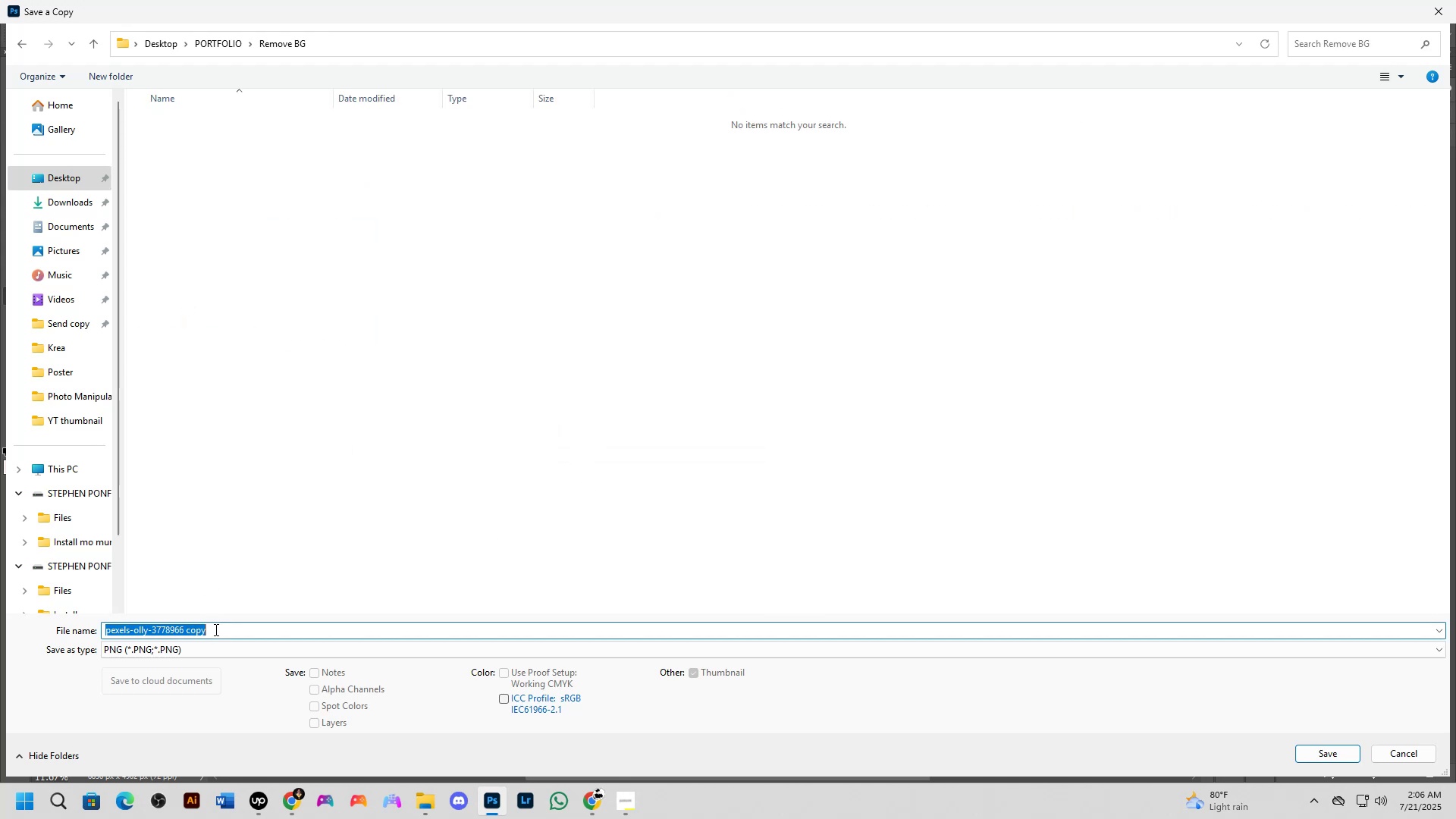 
type(Remove BG 01)
key(NumpadEnter)
key(NumpadEnter)
 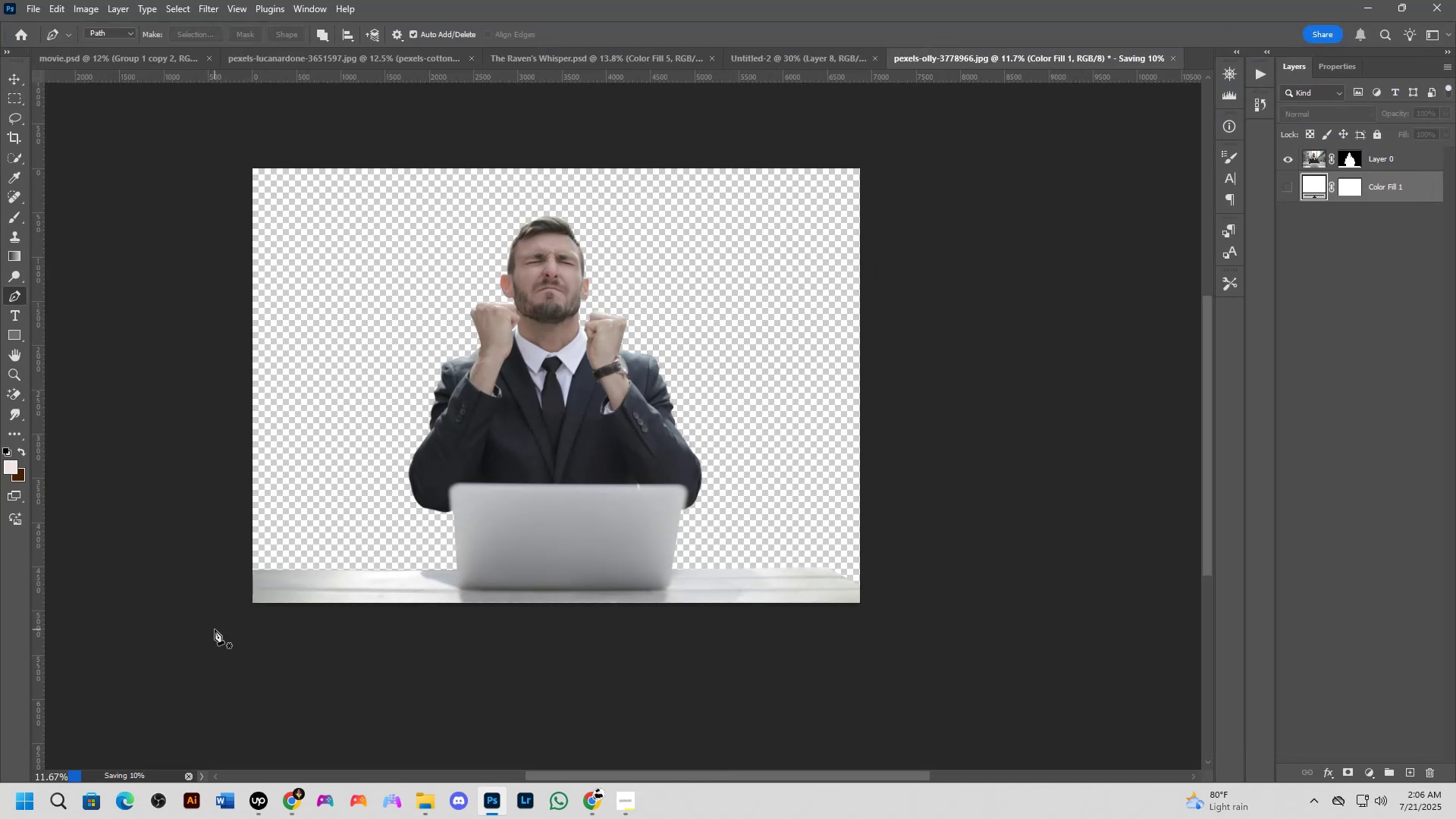 
left_click([413, 801])
 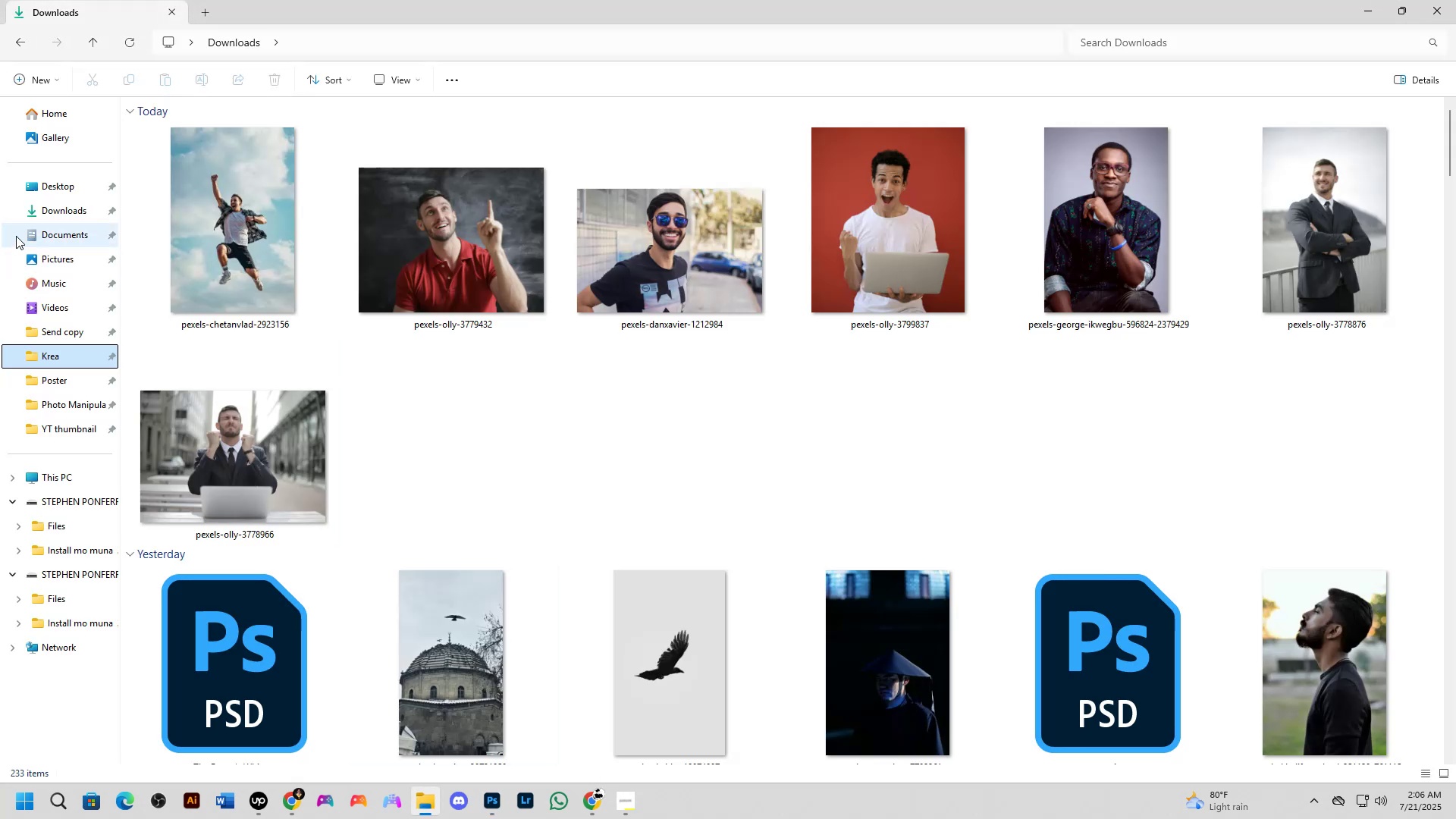 
key(Alt+Tab)
 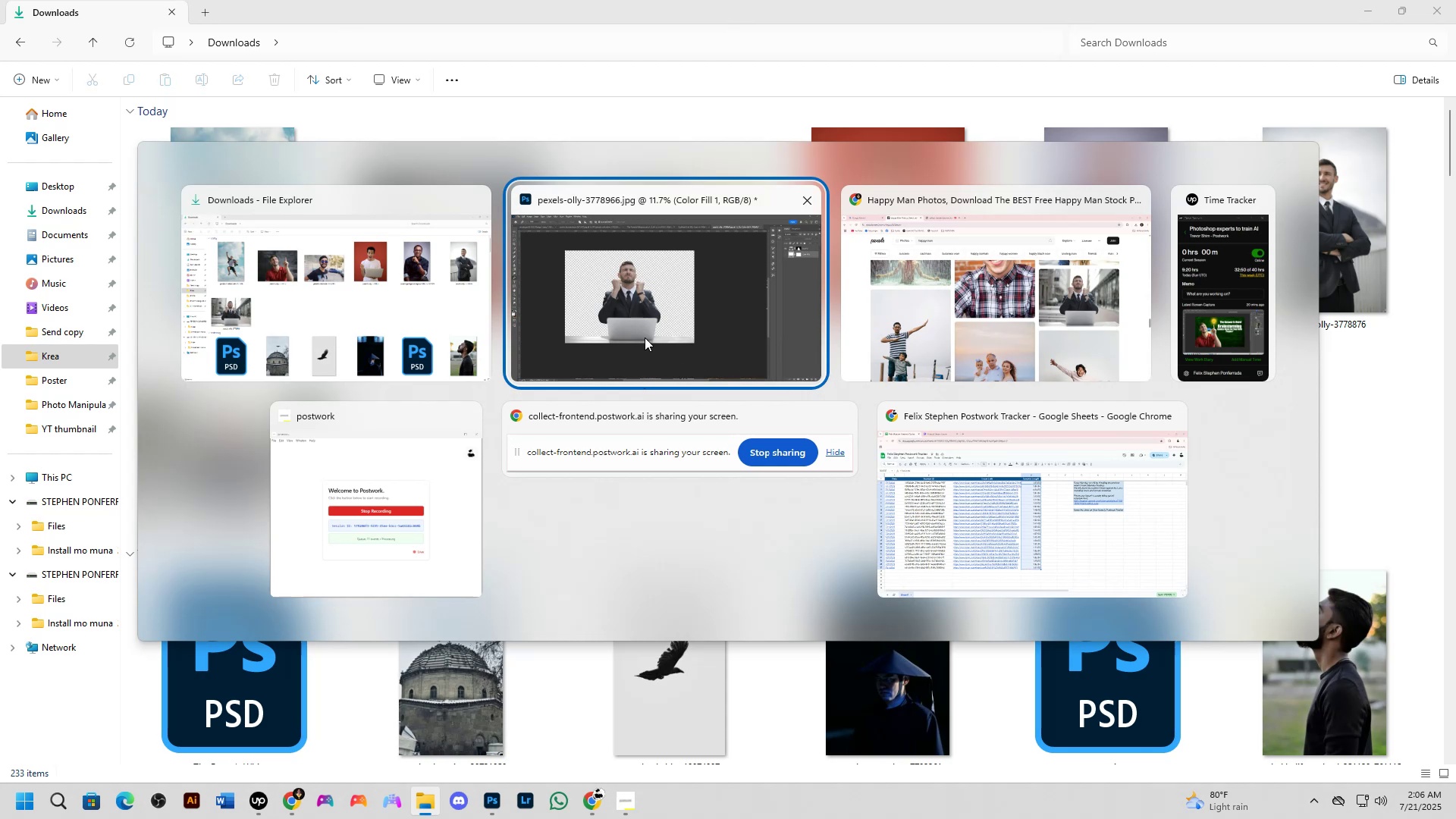 
left_click([406, 325])
 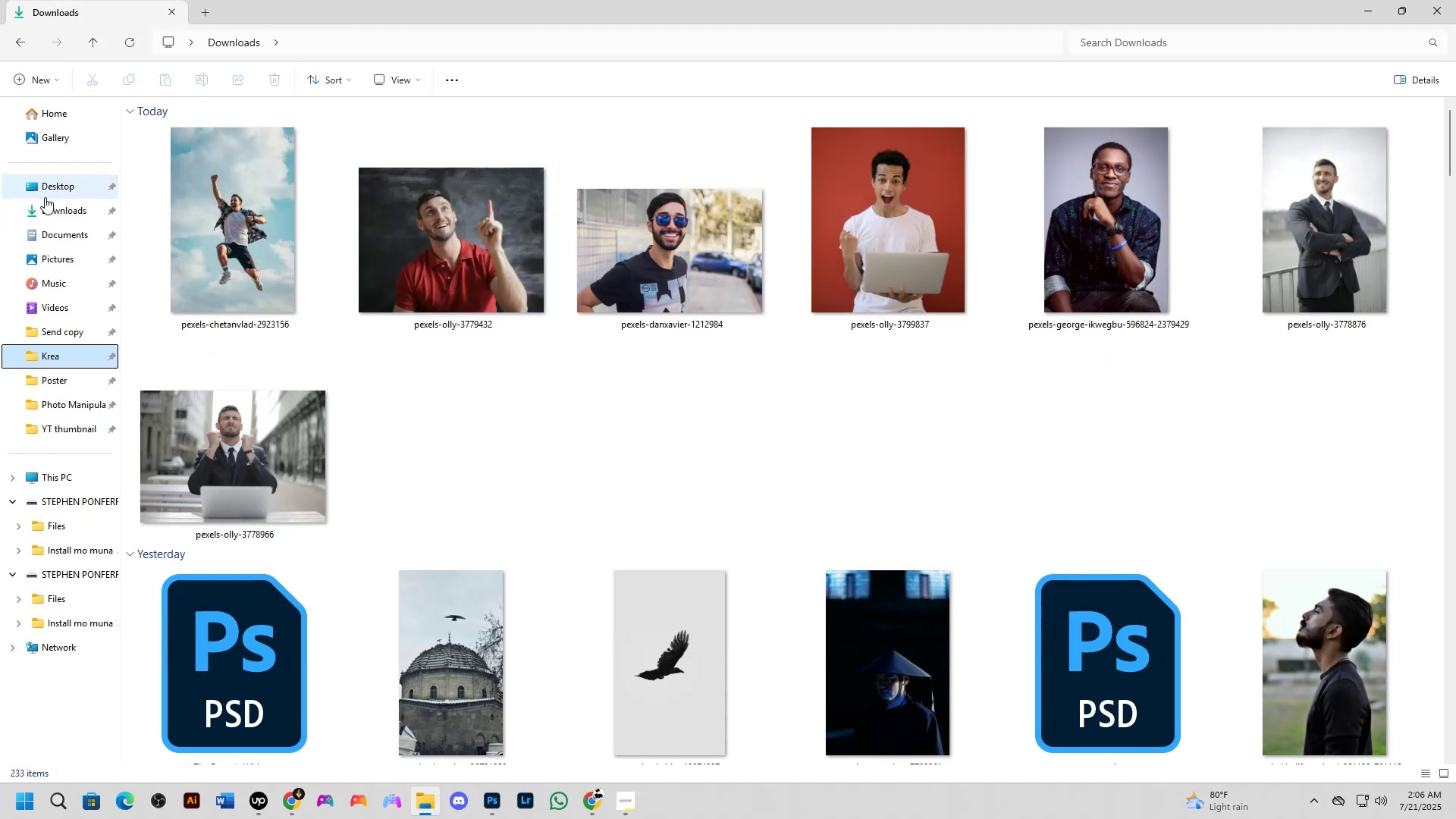 
left_click([52, 186])
 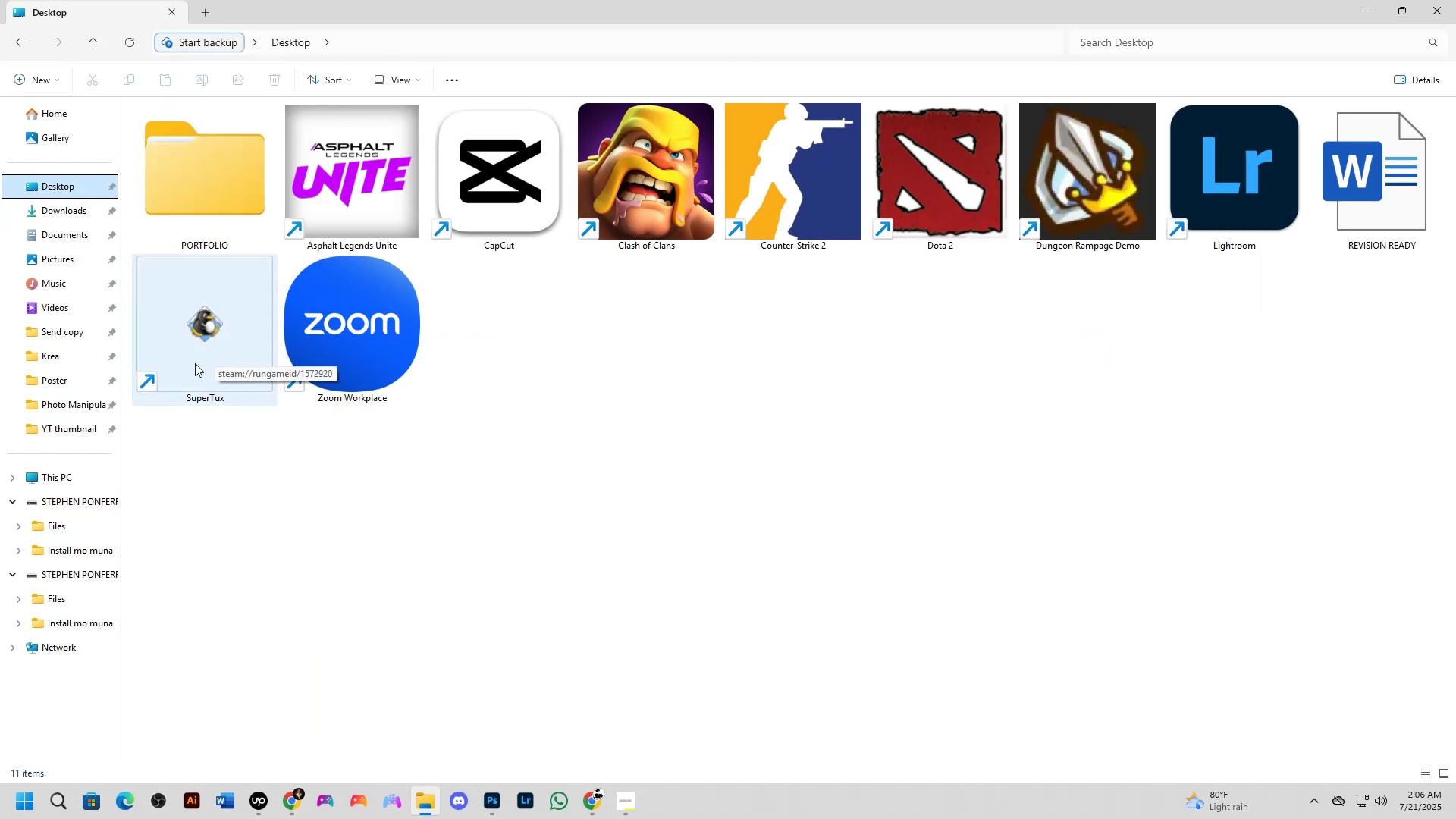 
double_click([196, 212])
 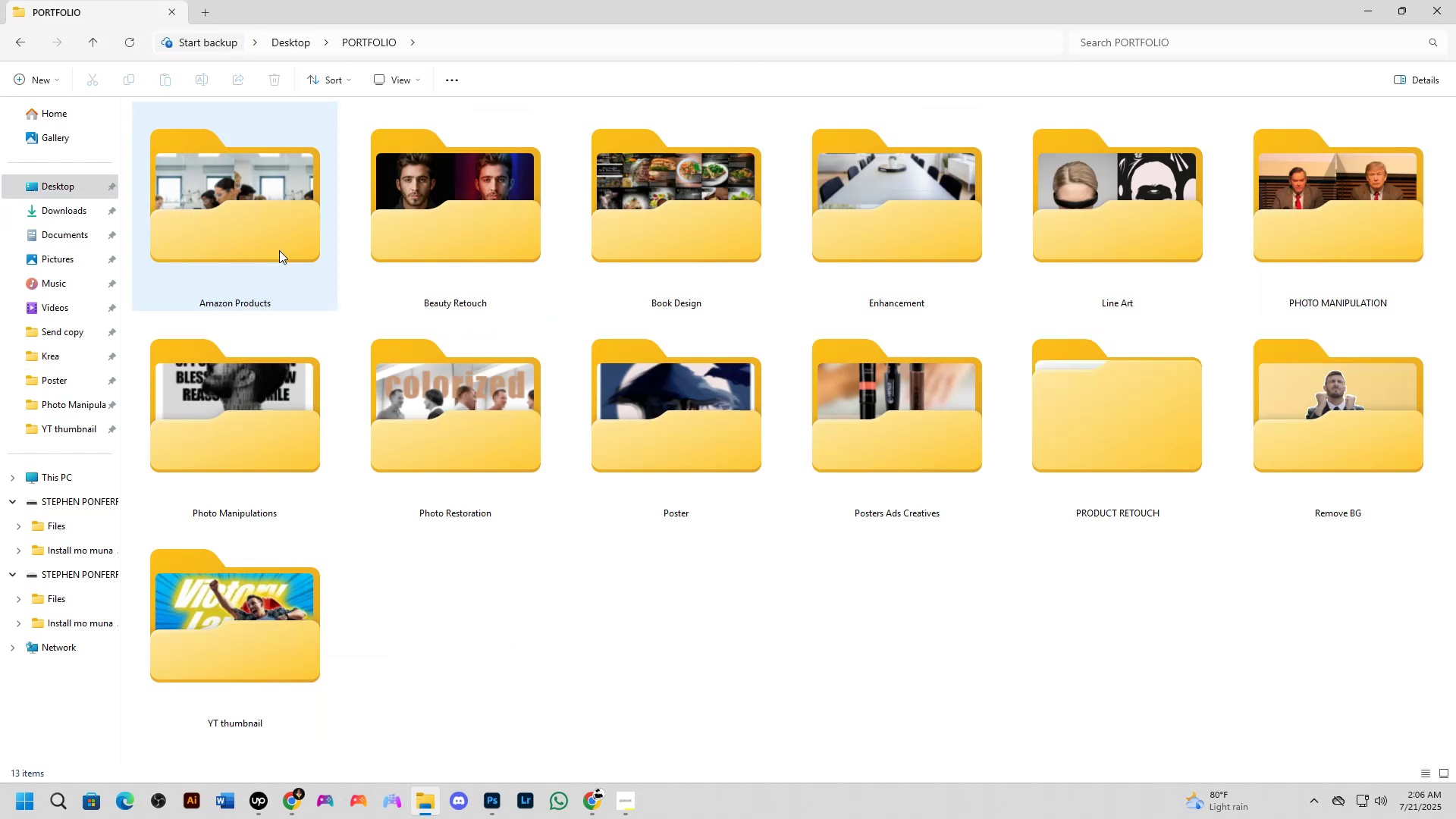 
left_click([279, 250])
 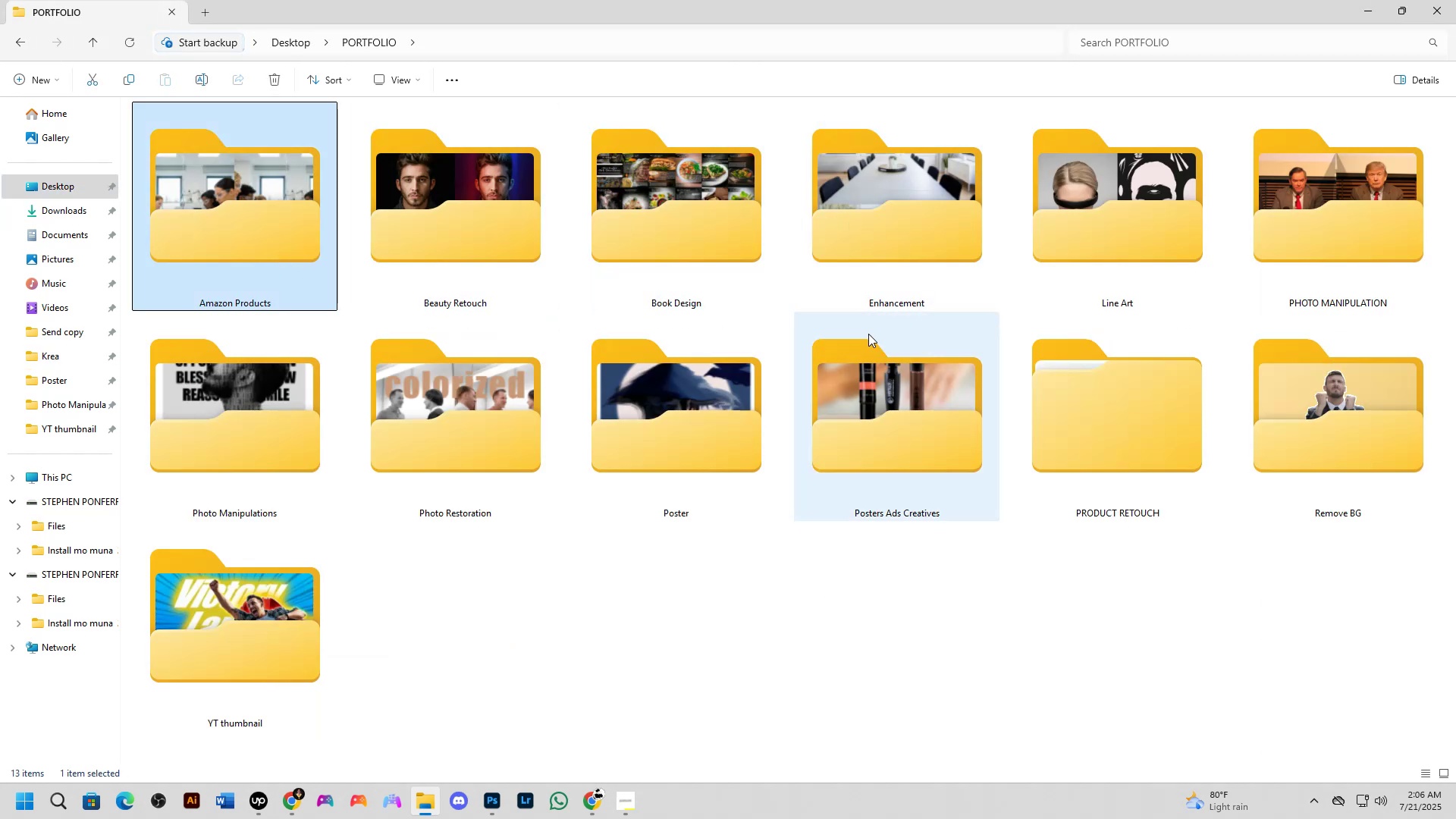 
left_click([919, 241])
 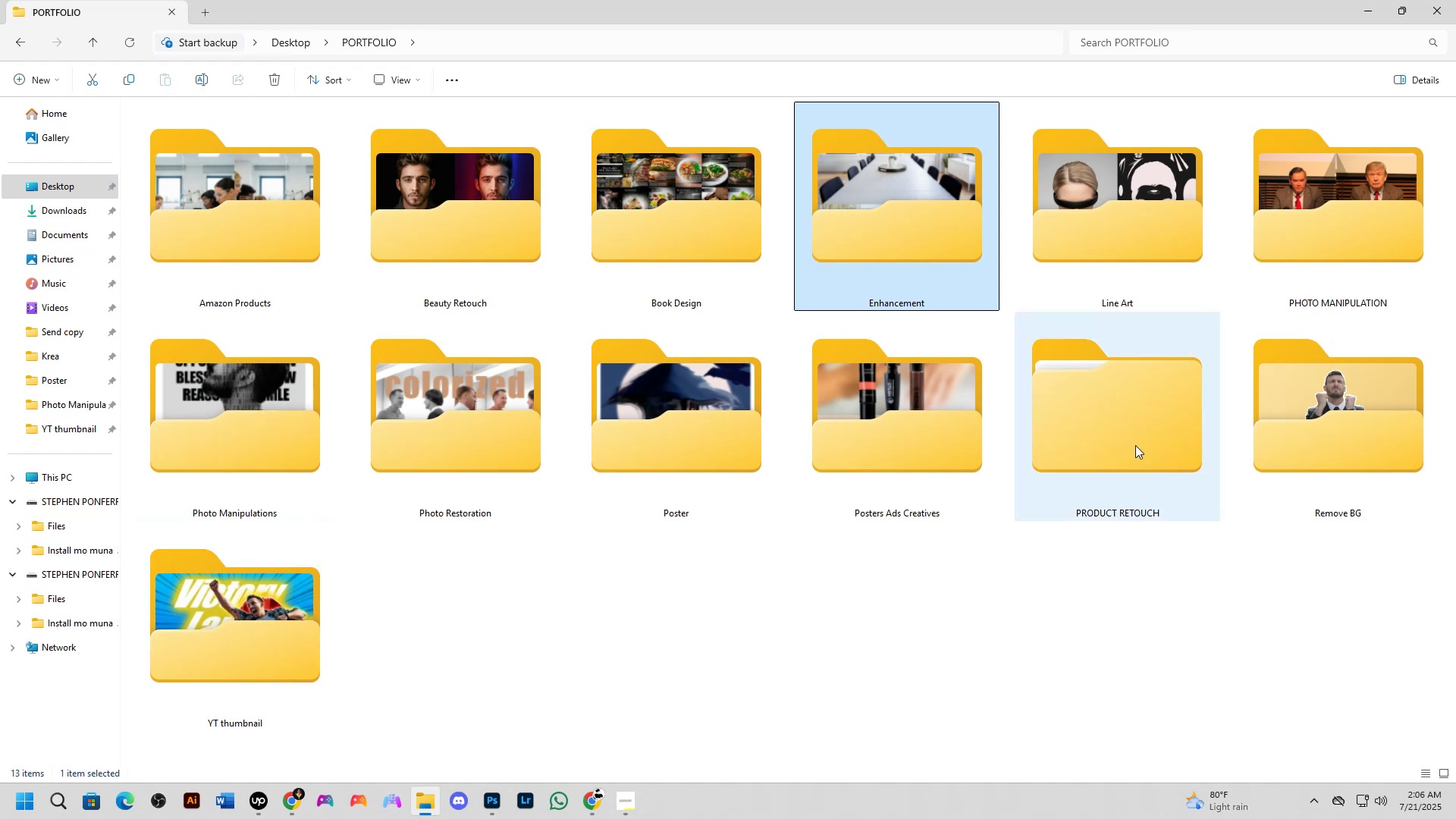 
double_click([1273, 450])
 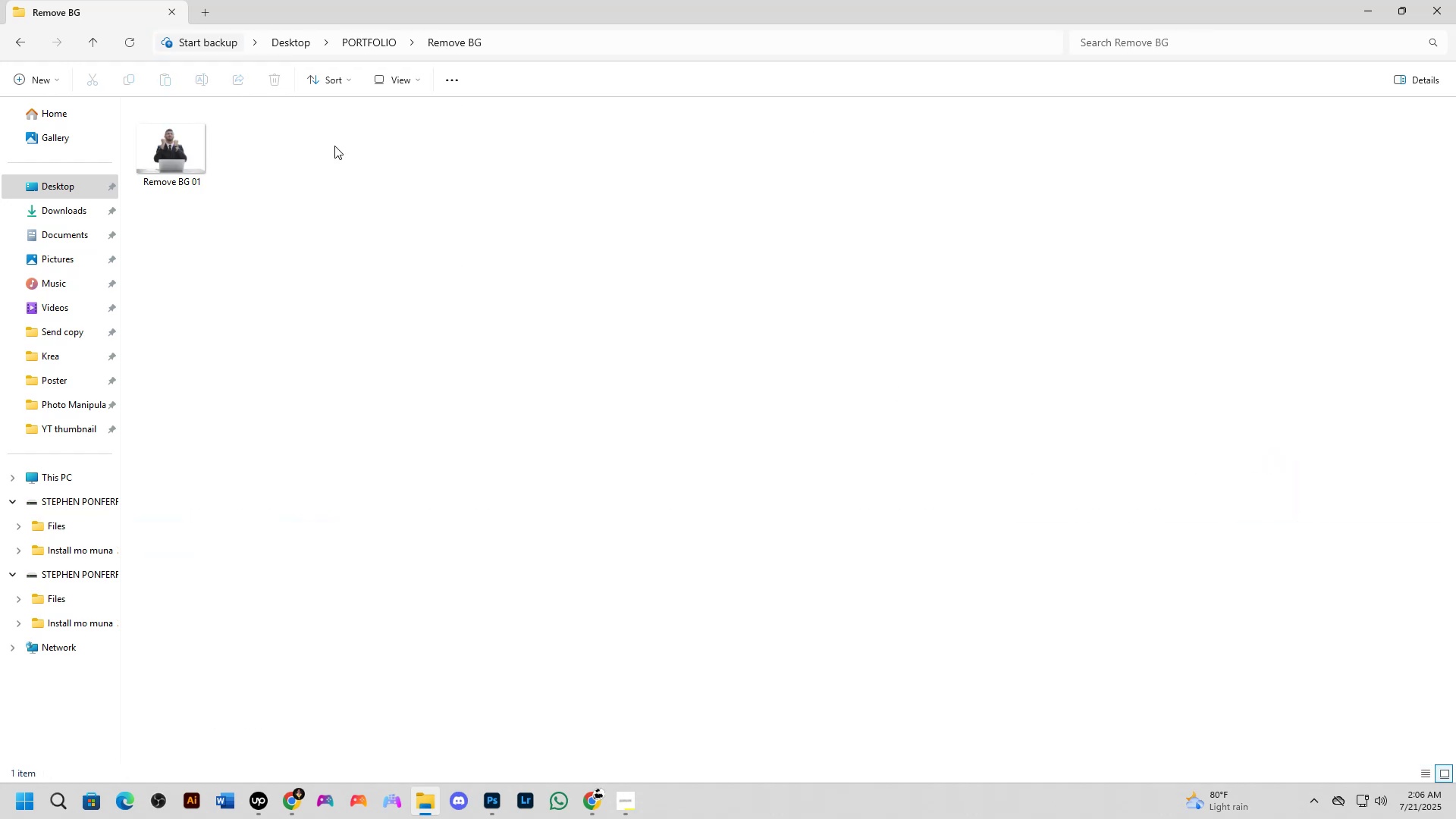 
mouse_move([172, 155])
 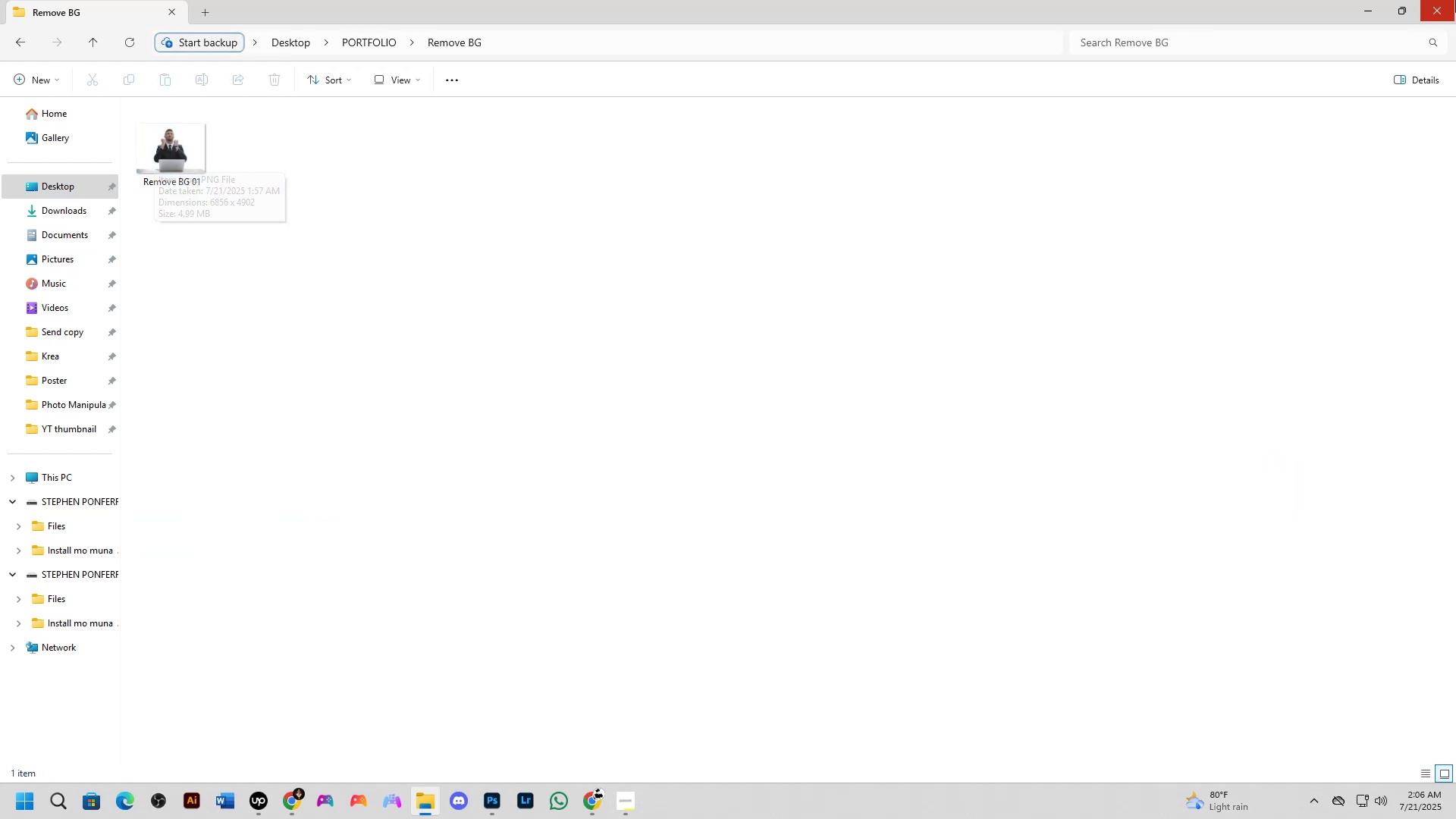 
left_click([1455, 0])
 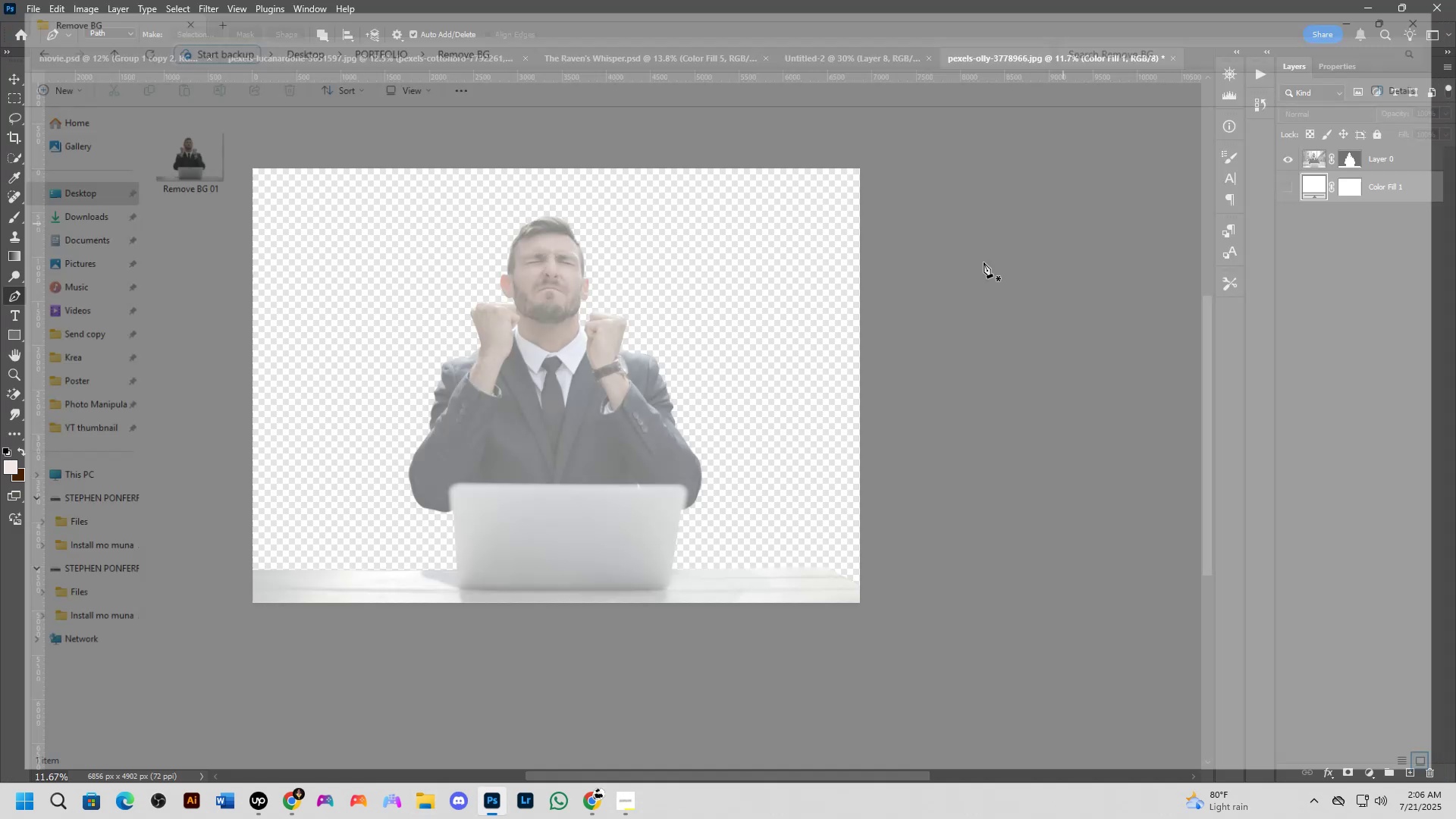 
key(Alt+Tab)
 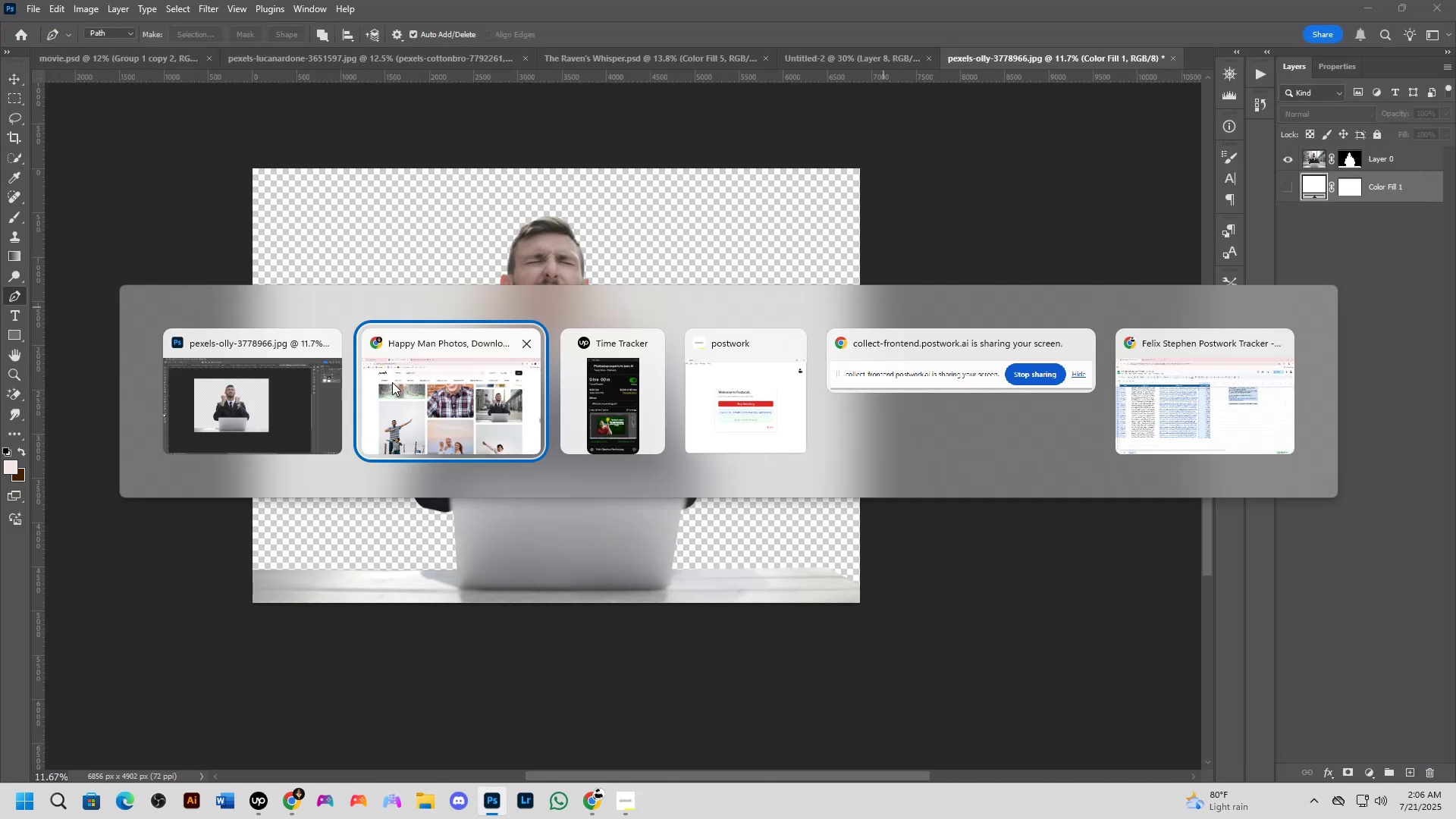 
left_click([275, 410])
 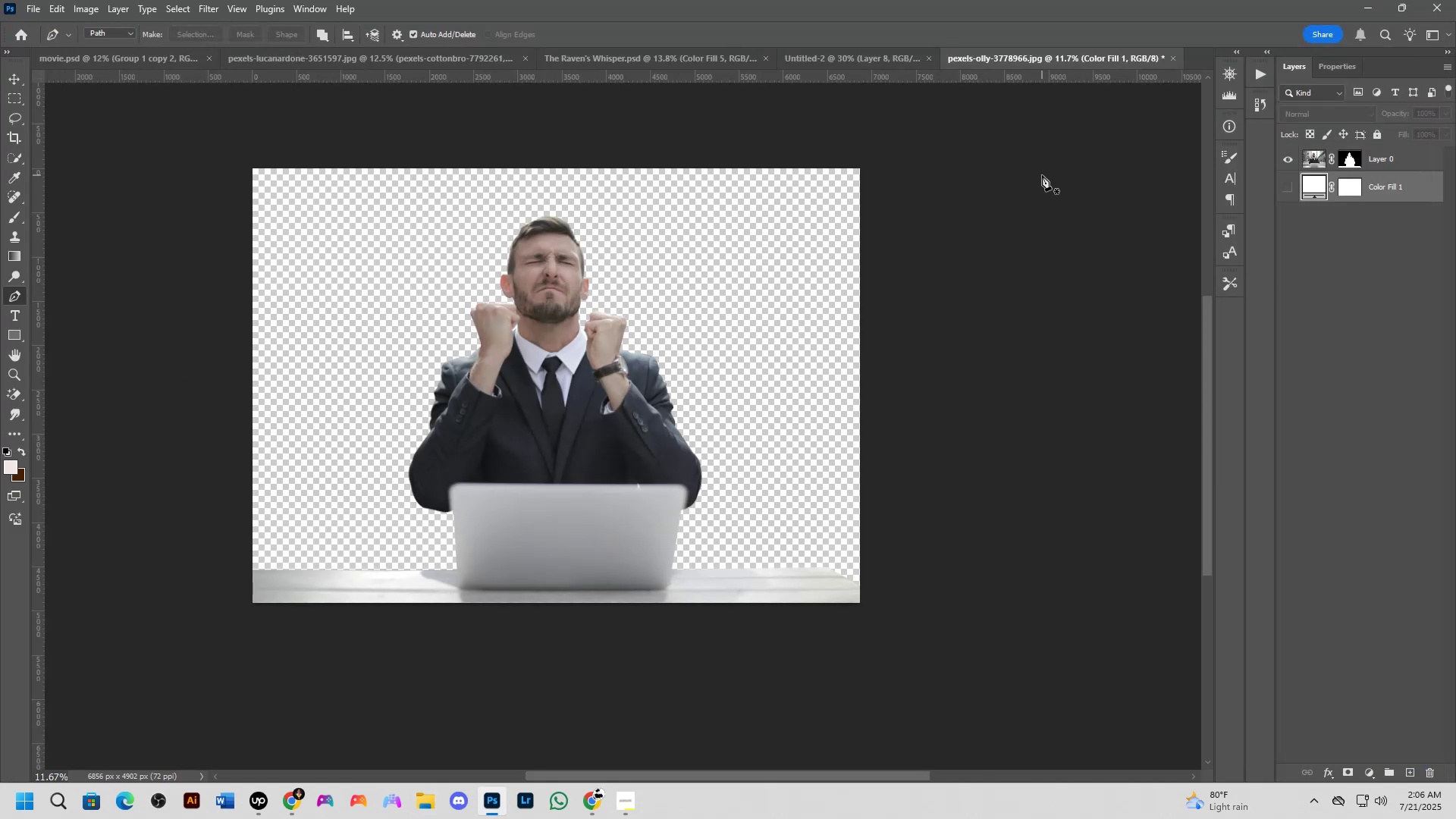 
key(Control+ControlLeft)
 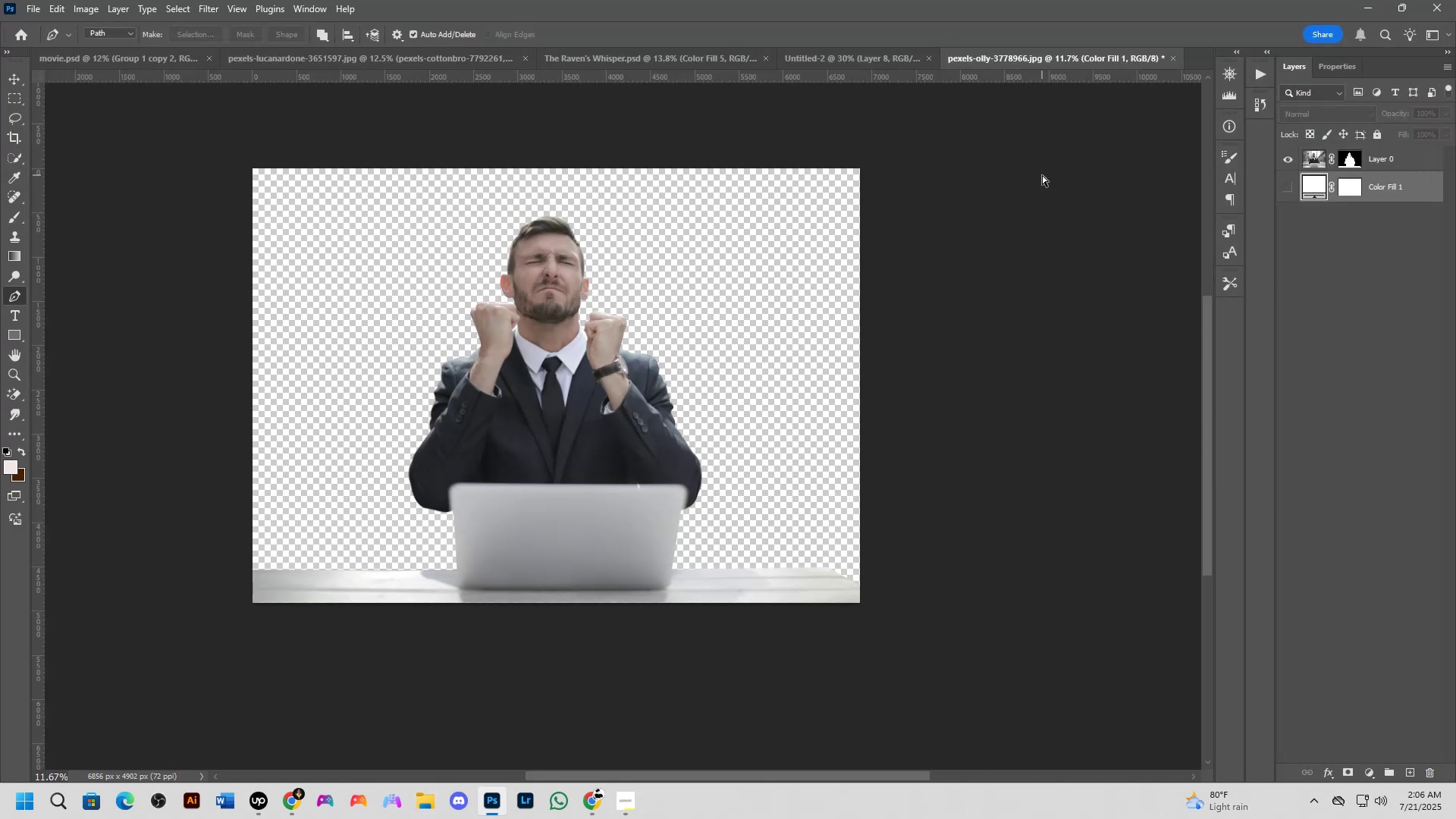 
key(Control+O)
 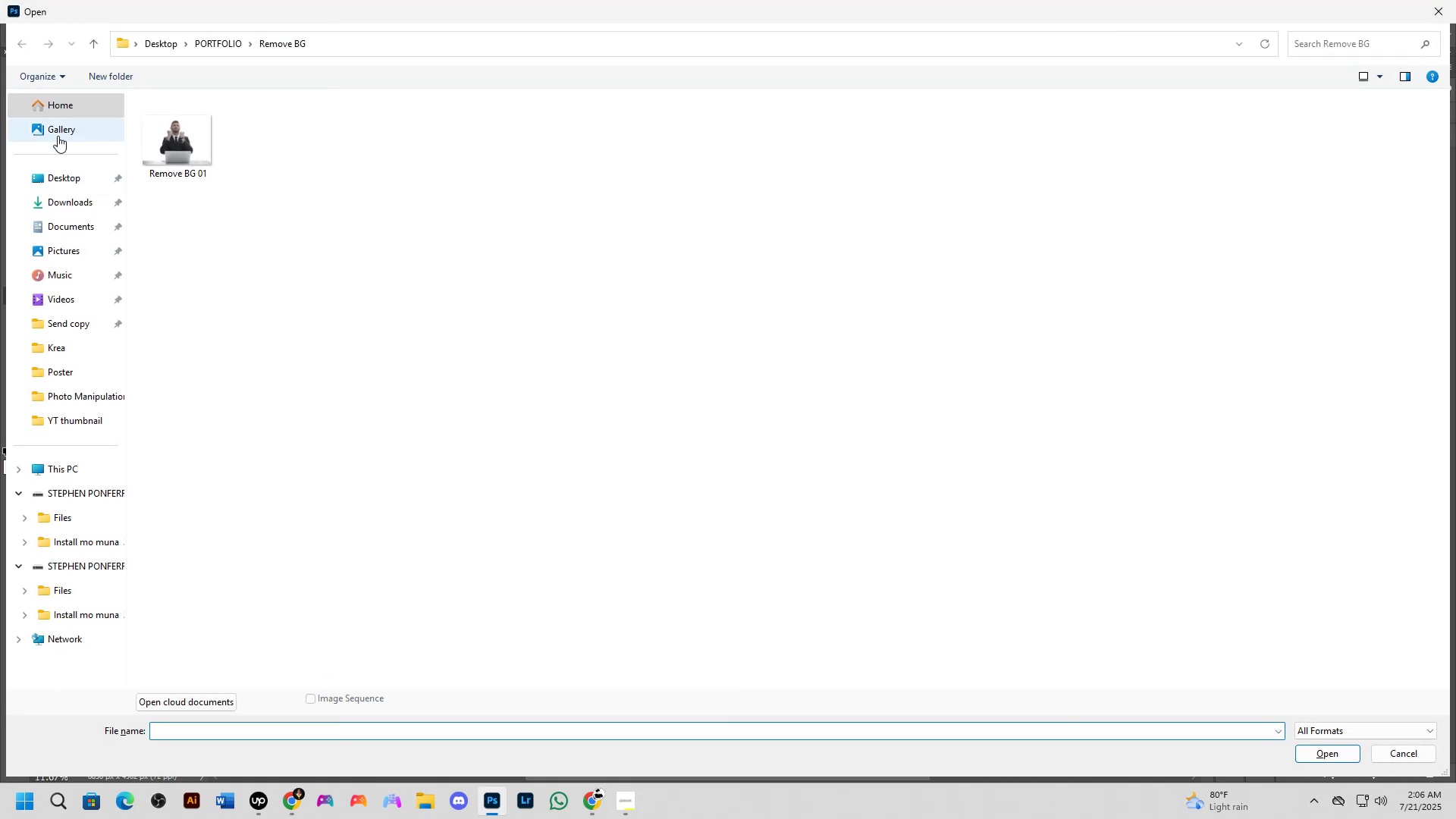 
left_click([76, 197])
 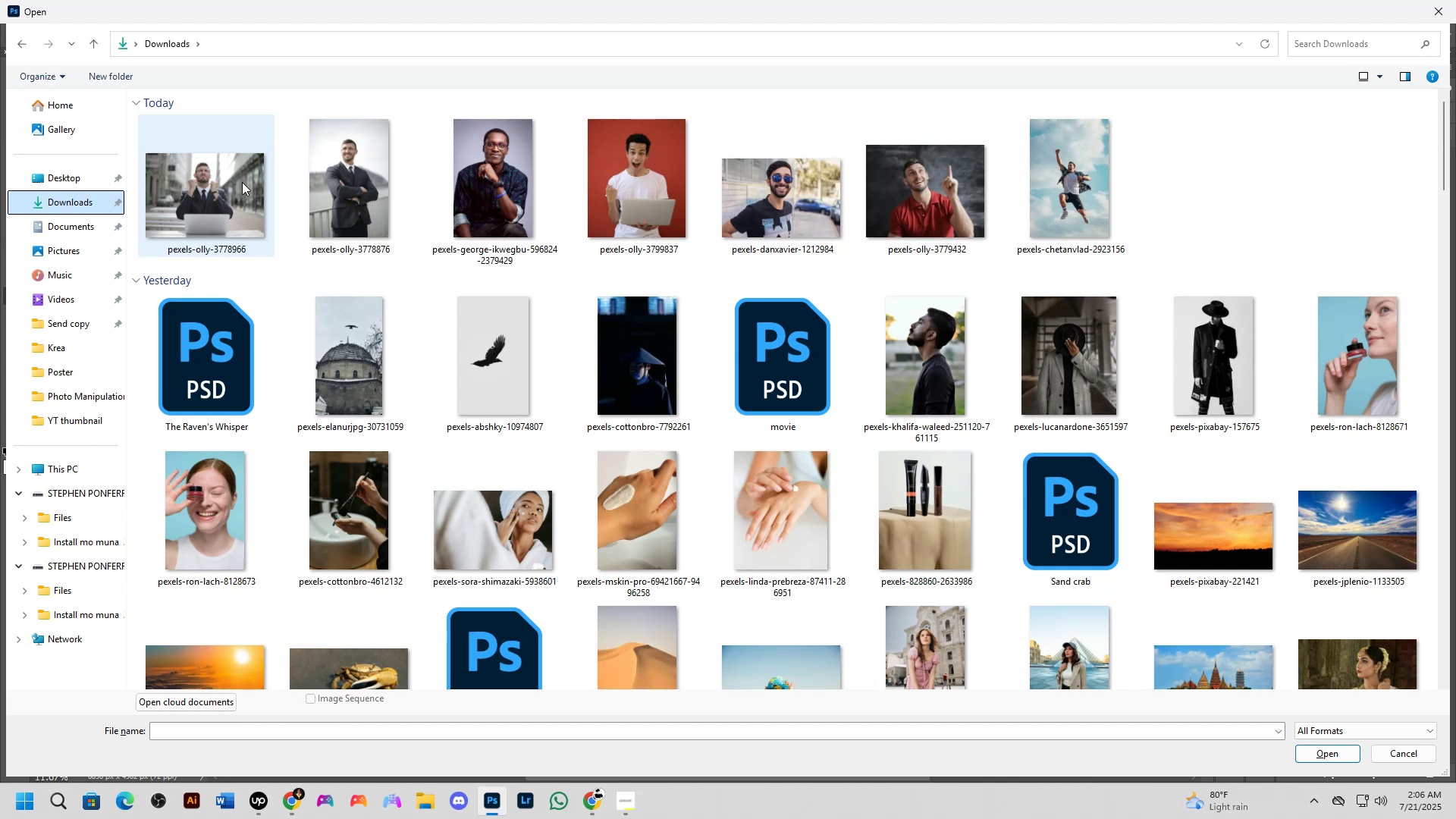 
left_click([388, 172])
 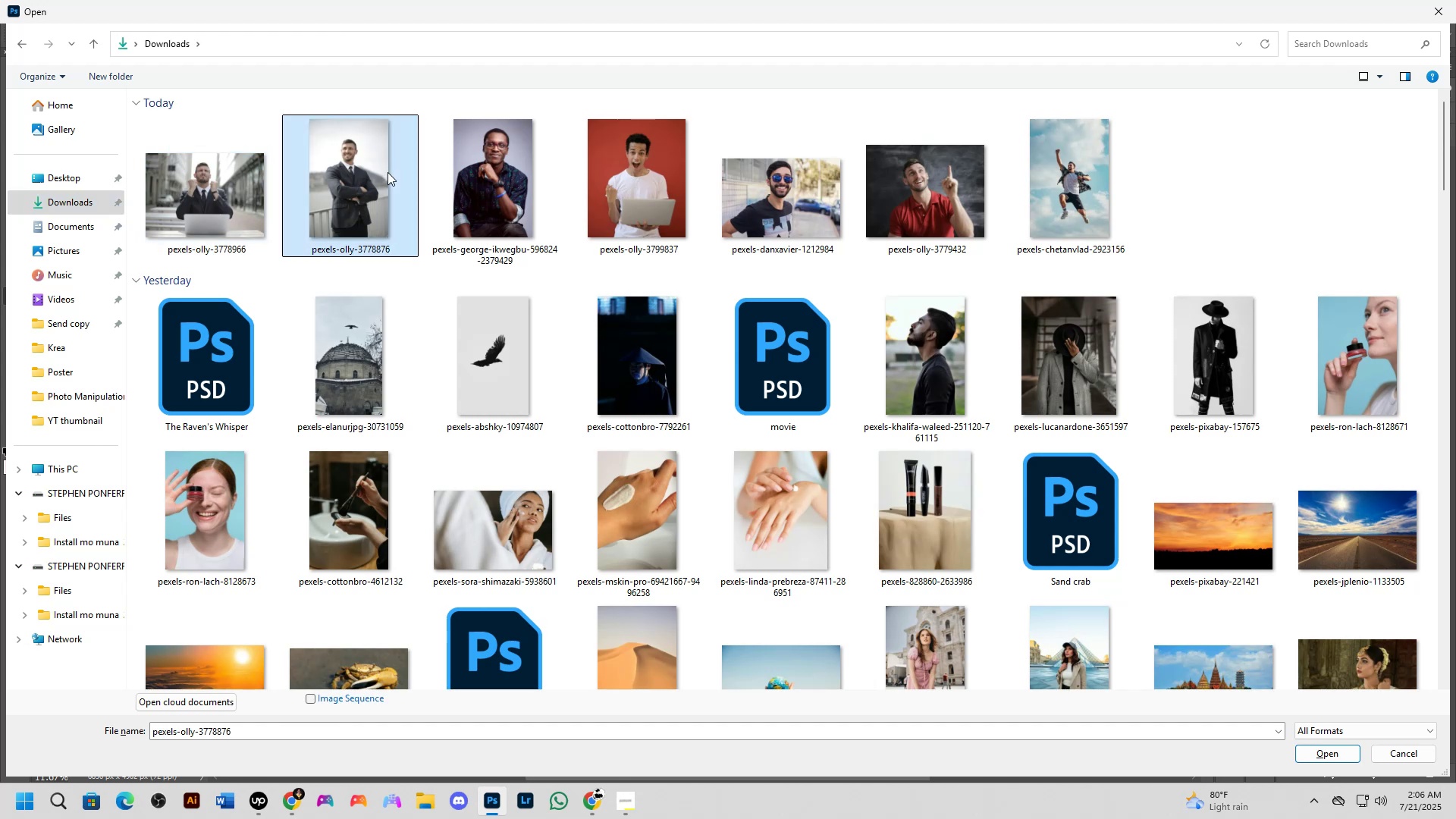 
key(NumpadEnter)
 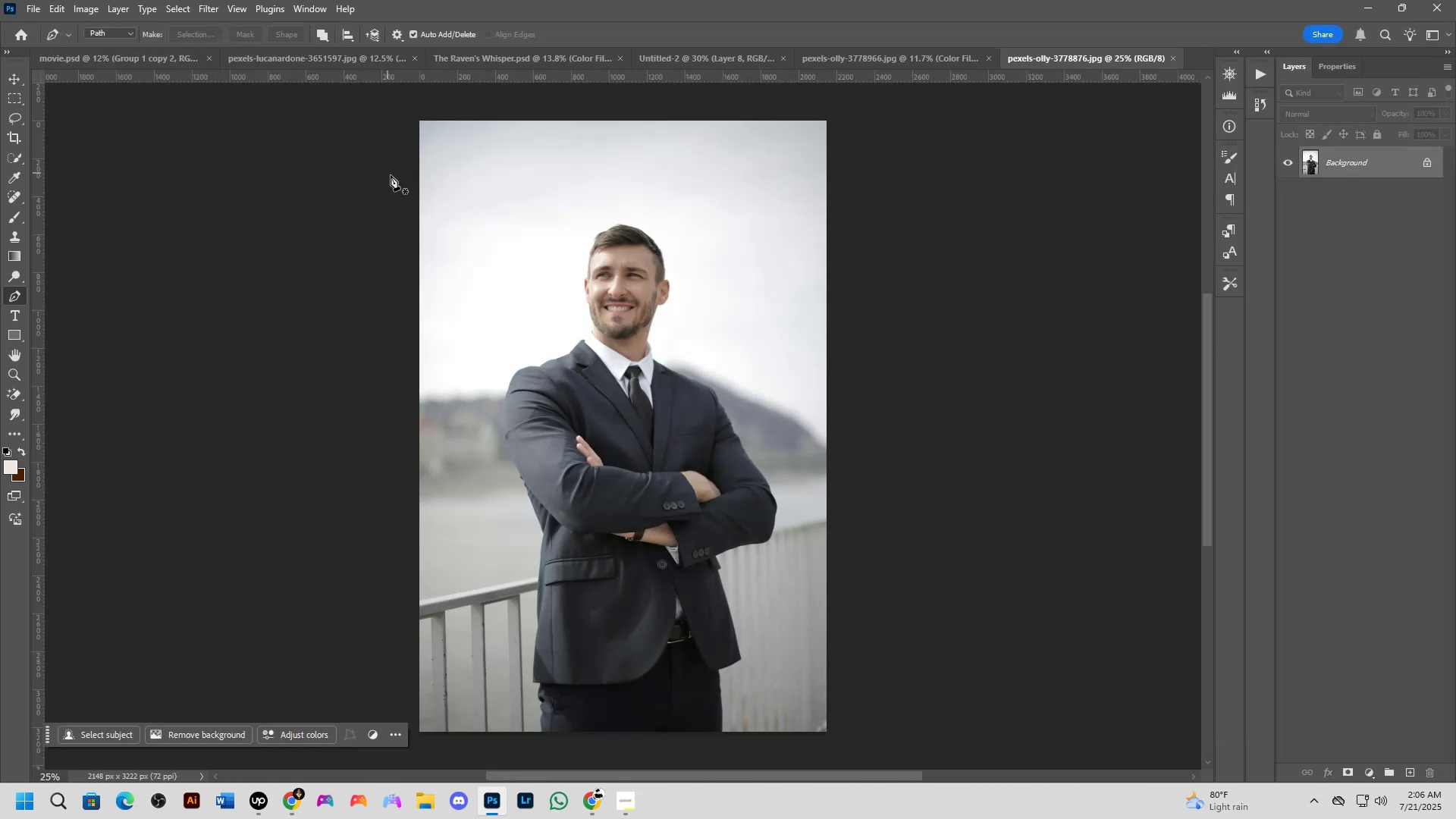 
key(Shift+ShiftLeft)
 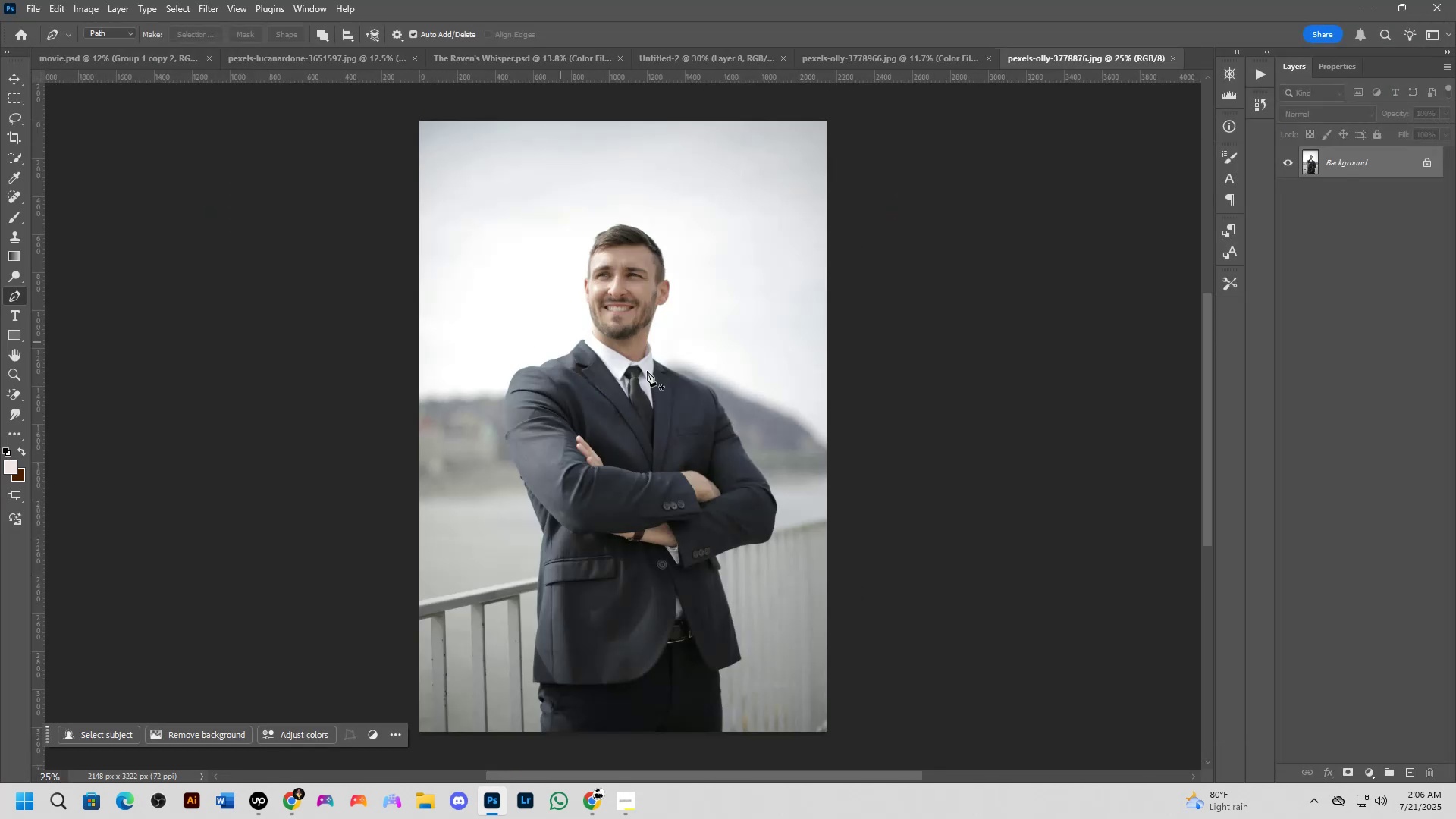 
scroll: coordinate [678, 383], scroll_direction: none, amount: 0.0
 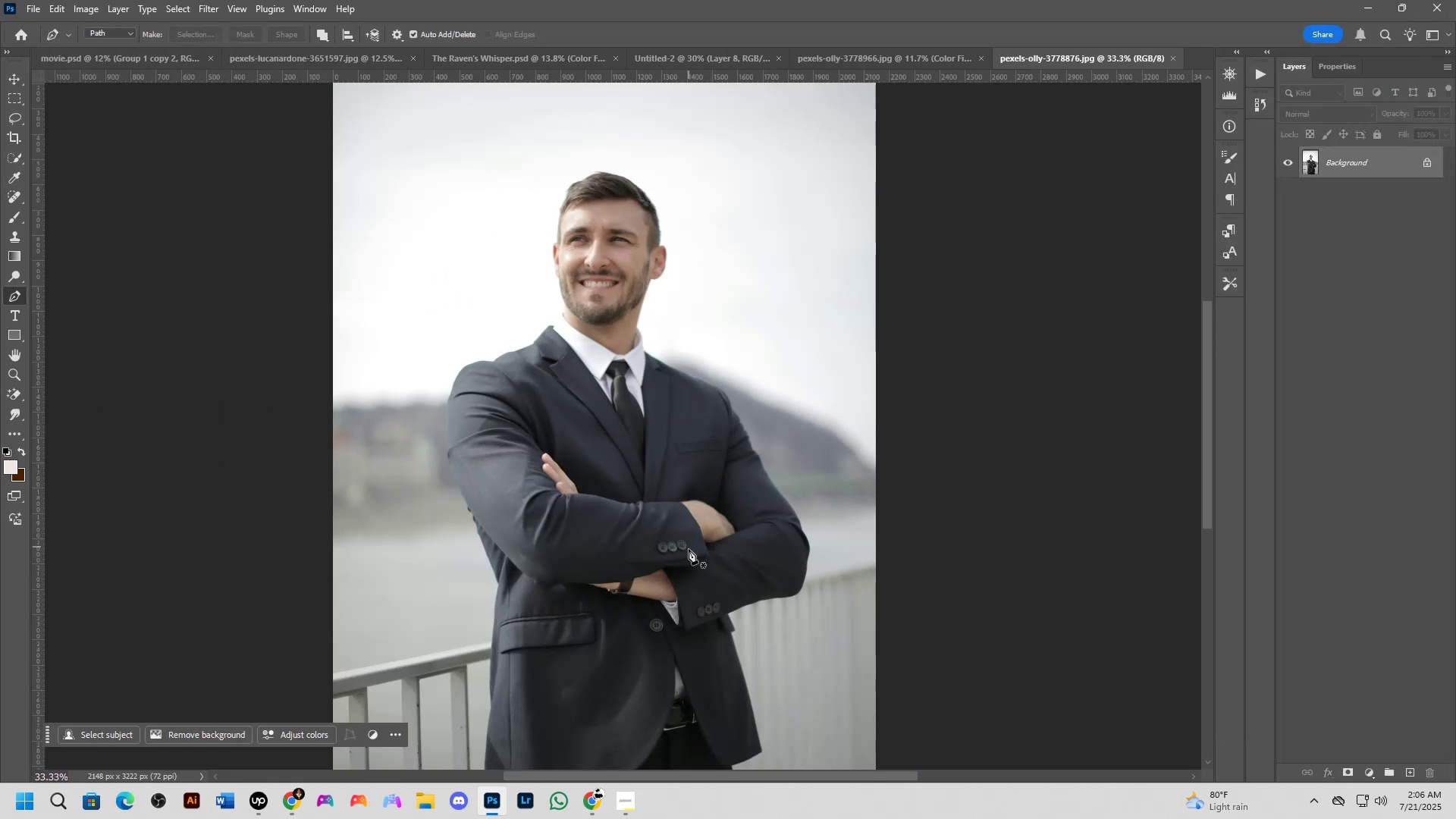 
key(Shift+ShiftLeft)
 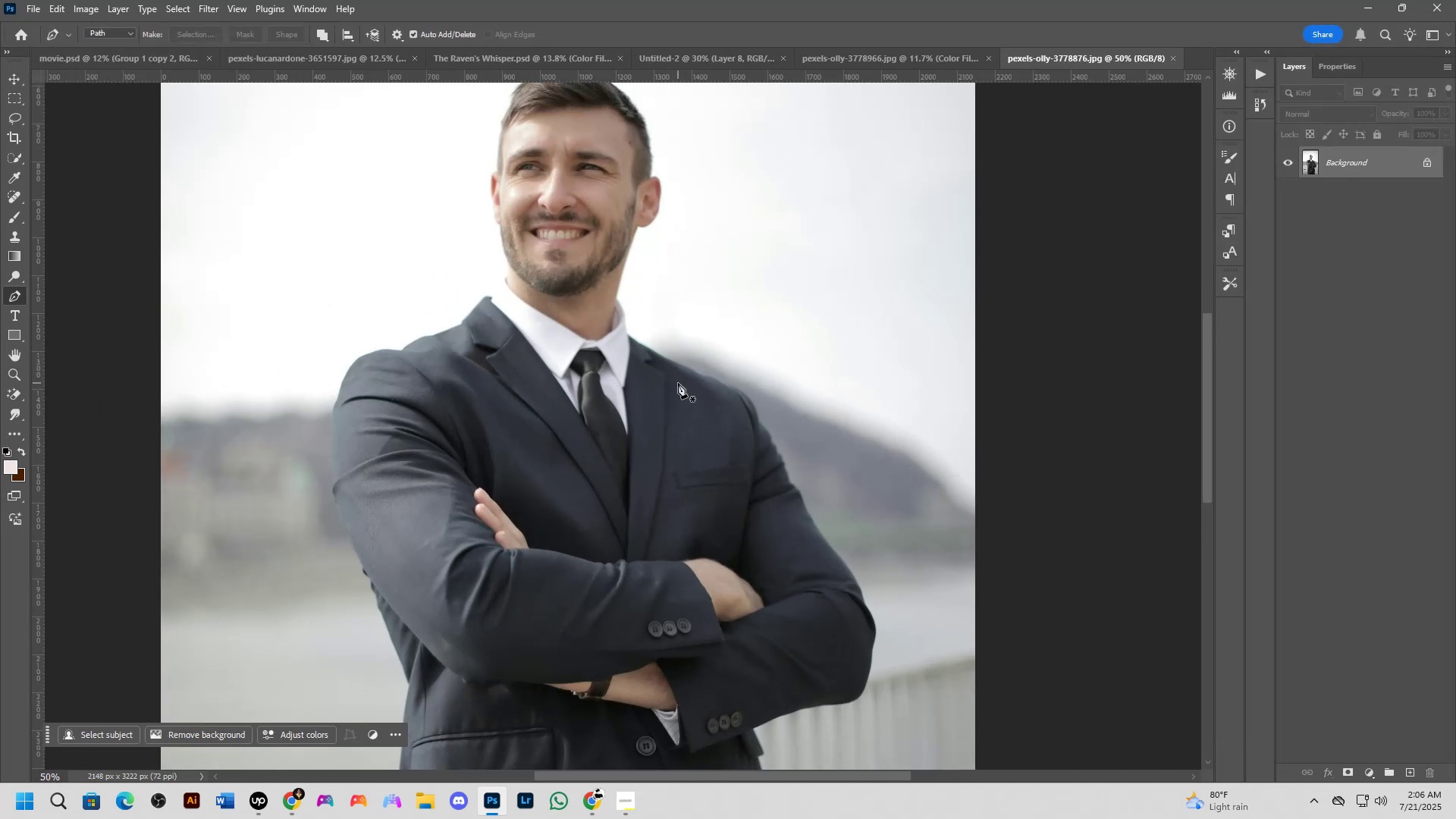 
key(Shift+ShiftLeft)
 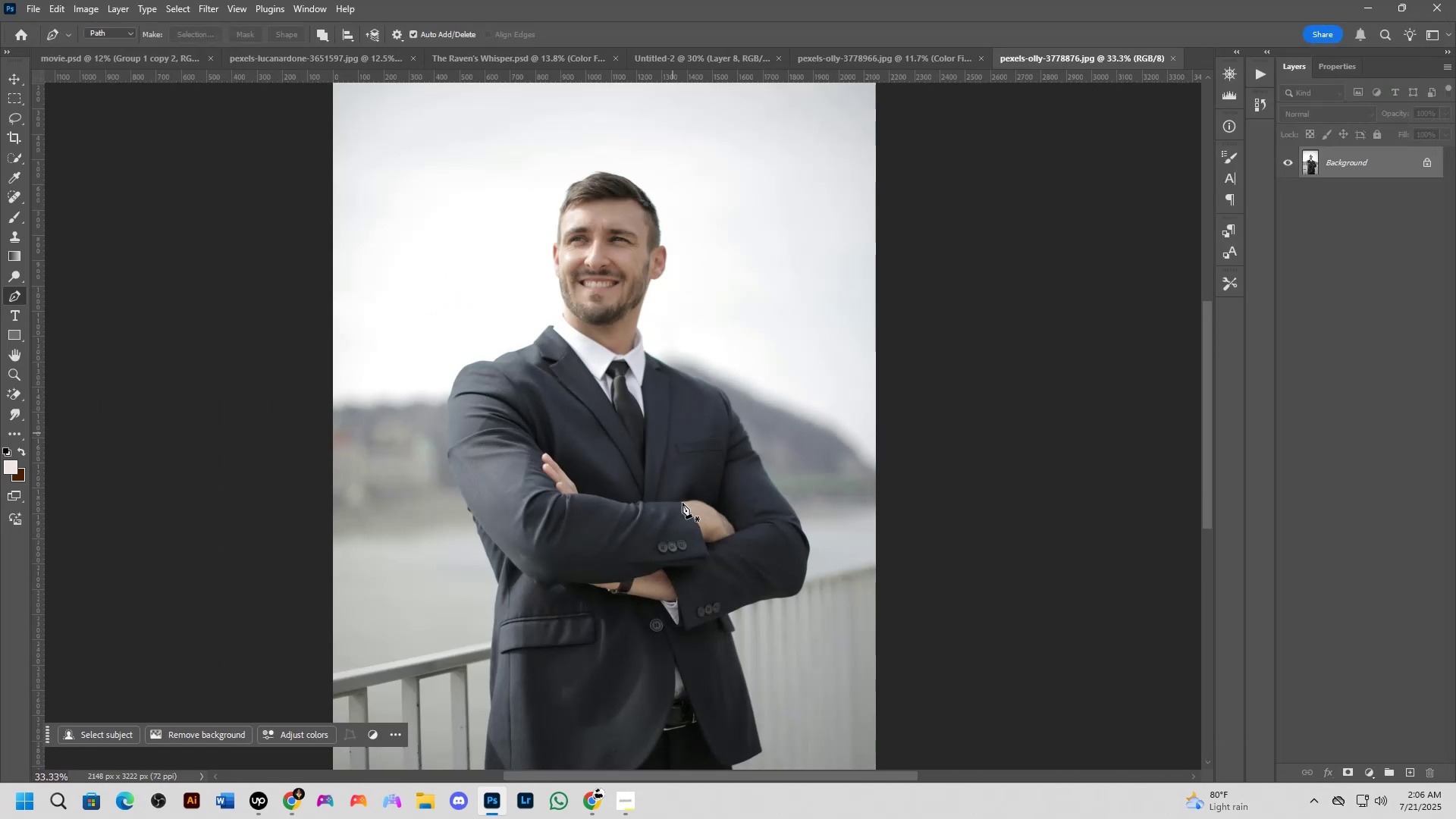 
hold_key(key=Space, duration=0.43)
 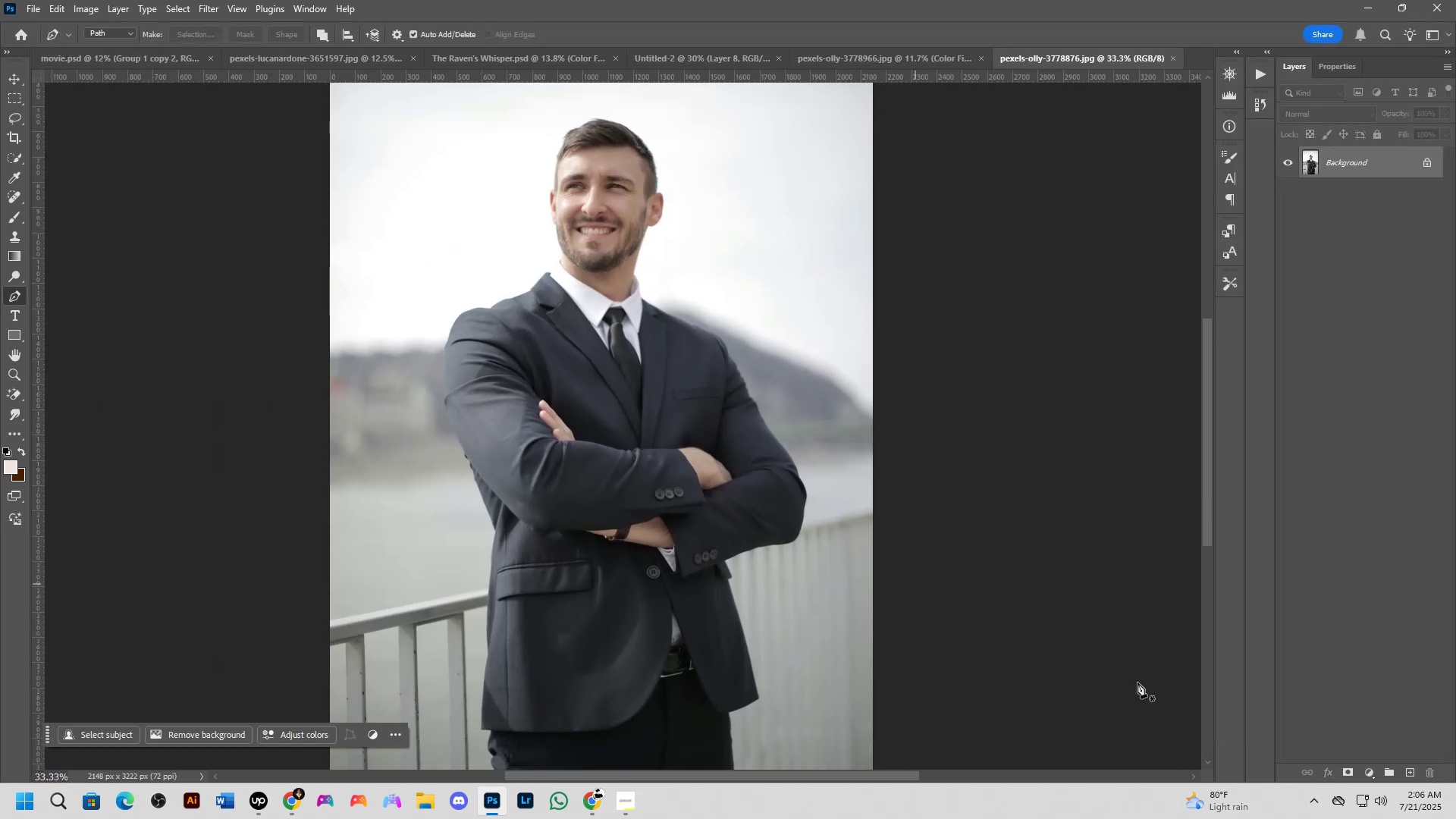 
left_click_drag(start_coordinate=[685, 550], to_coordinate=[682, 497])
 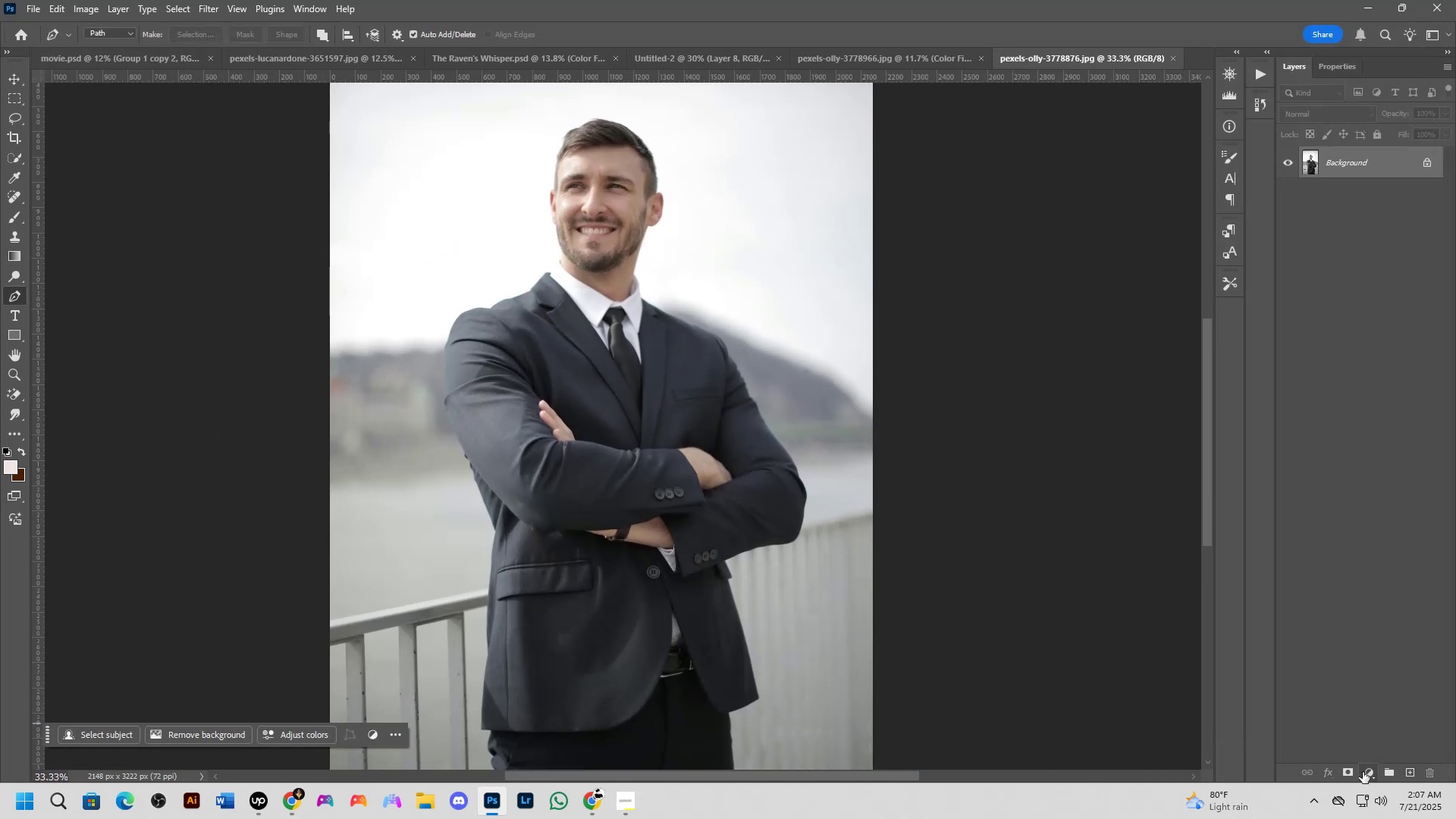 
left_click([1353, 770])
 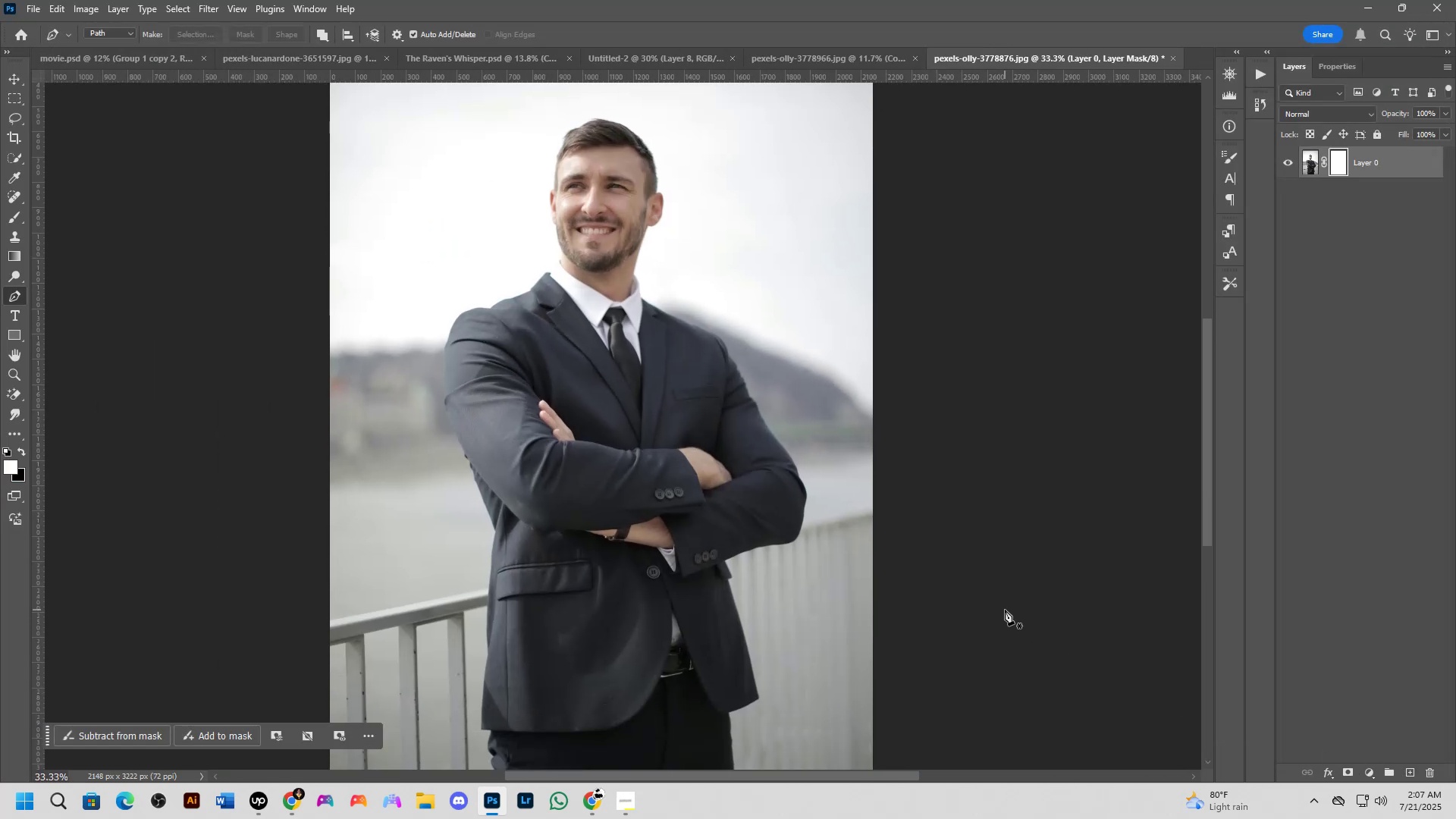 
key(Control+ControlLeft)
 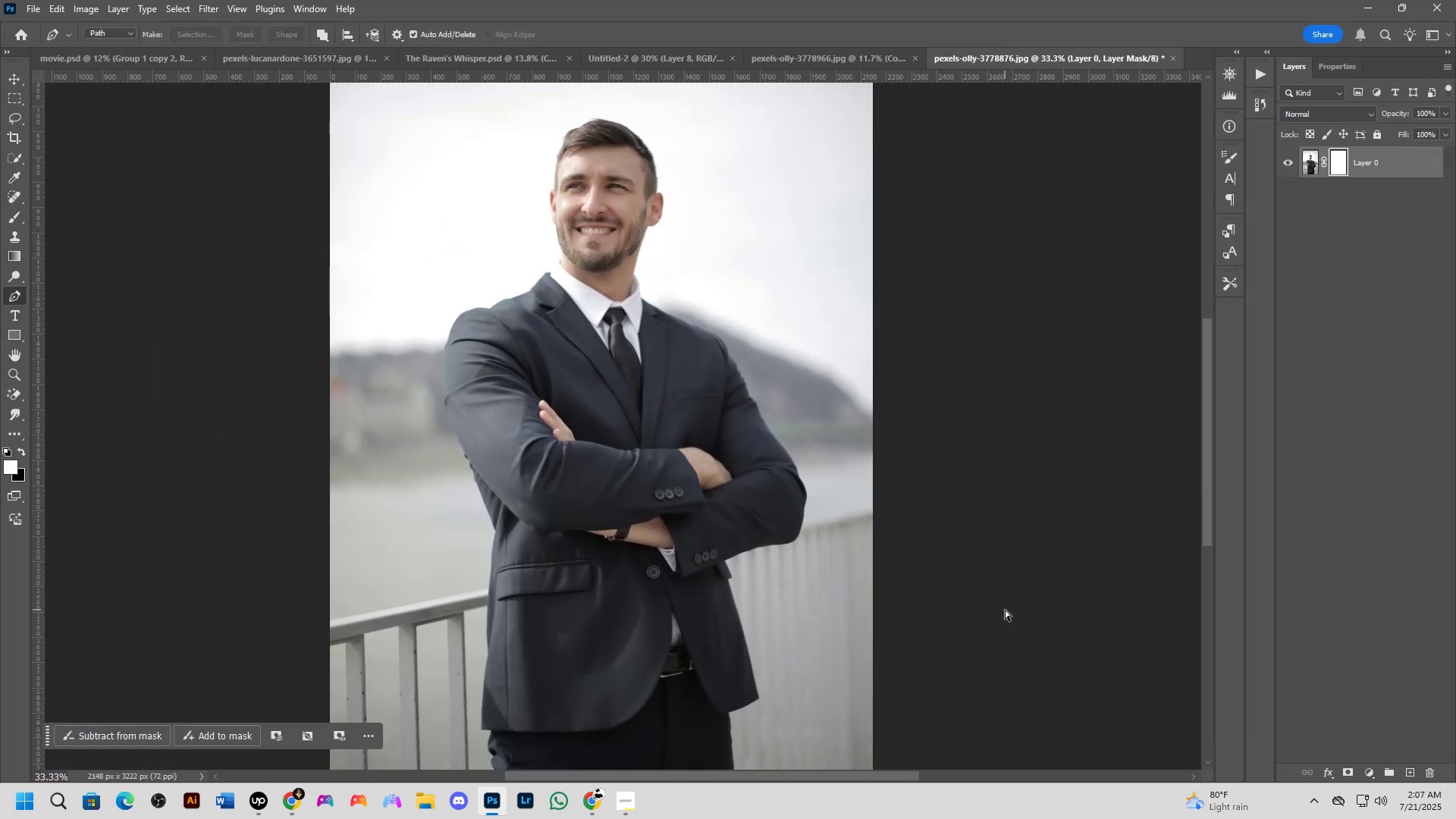 
key(Control+Z)
 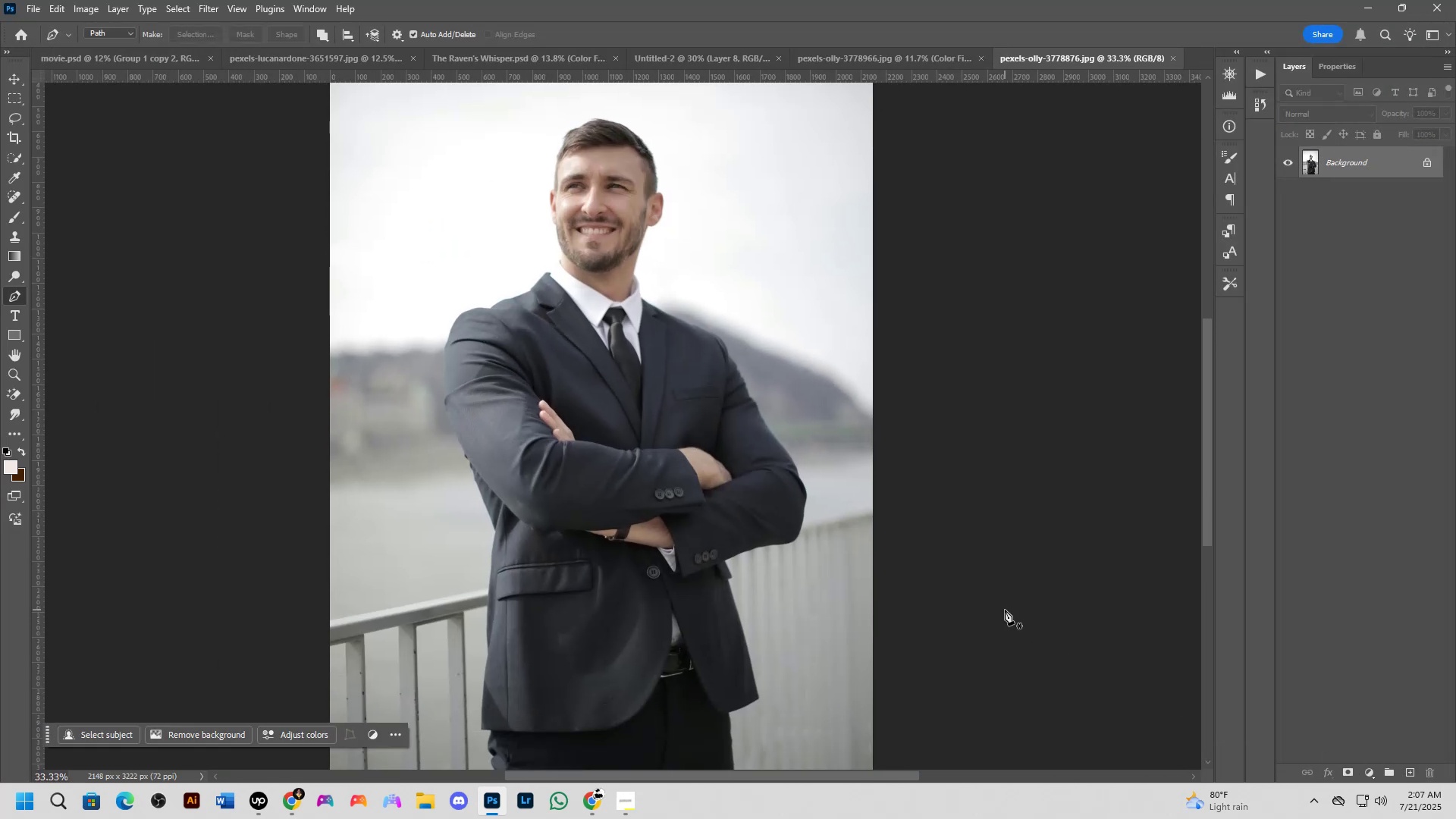 
key(Control+J)
 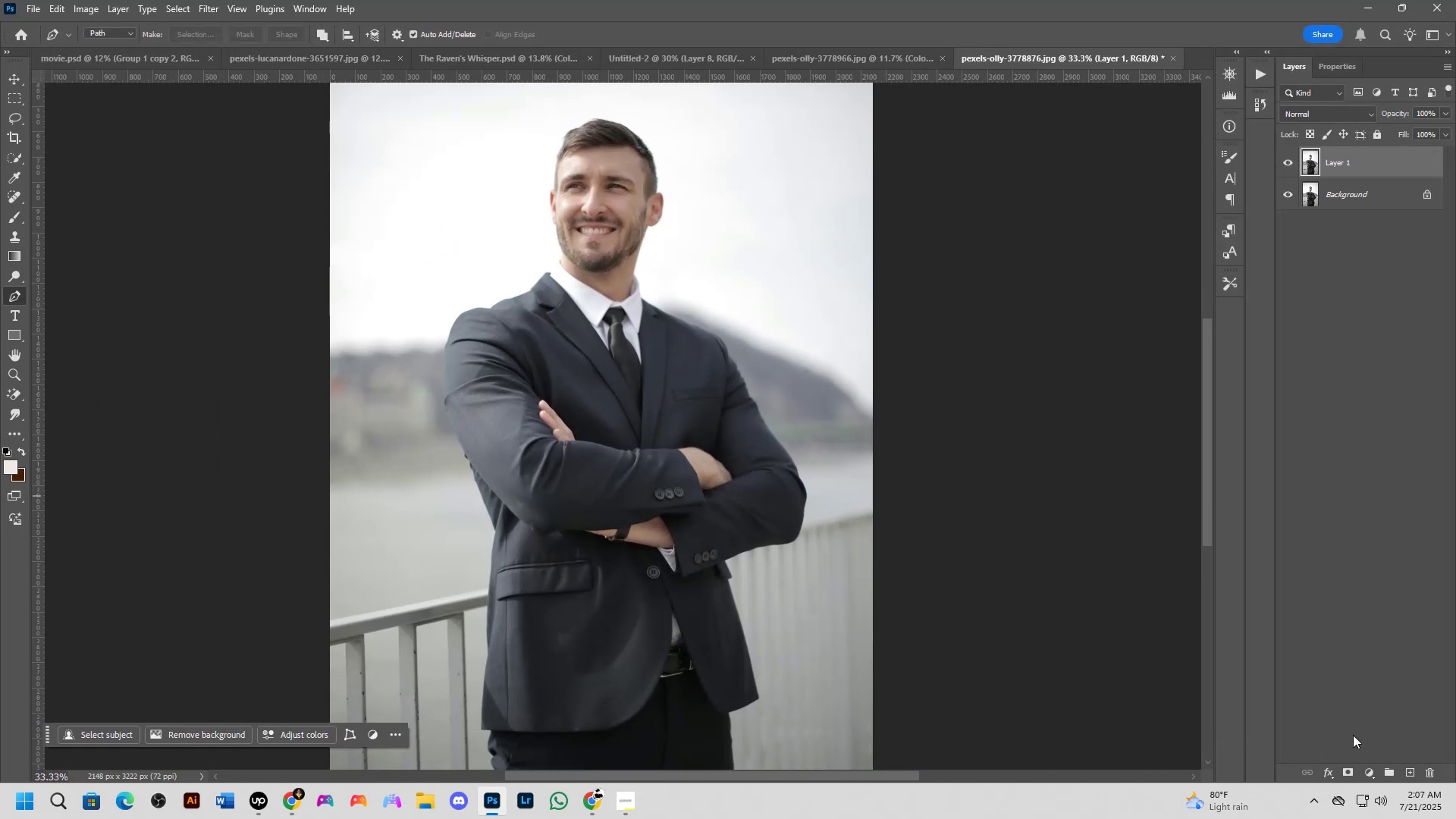 
left_click([1347, 772])
 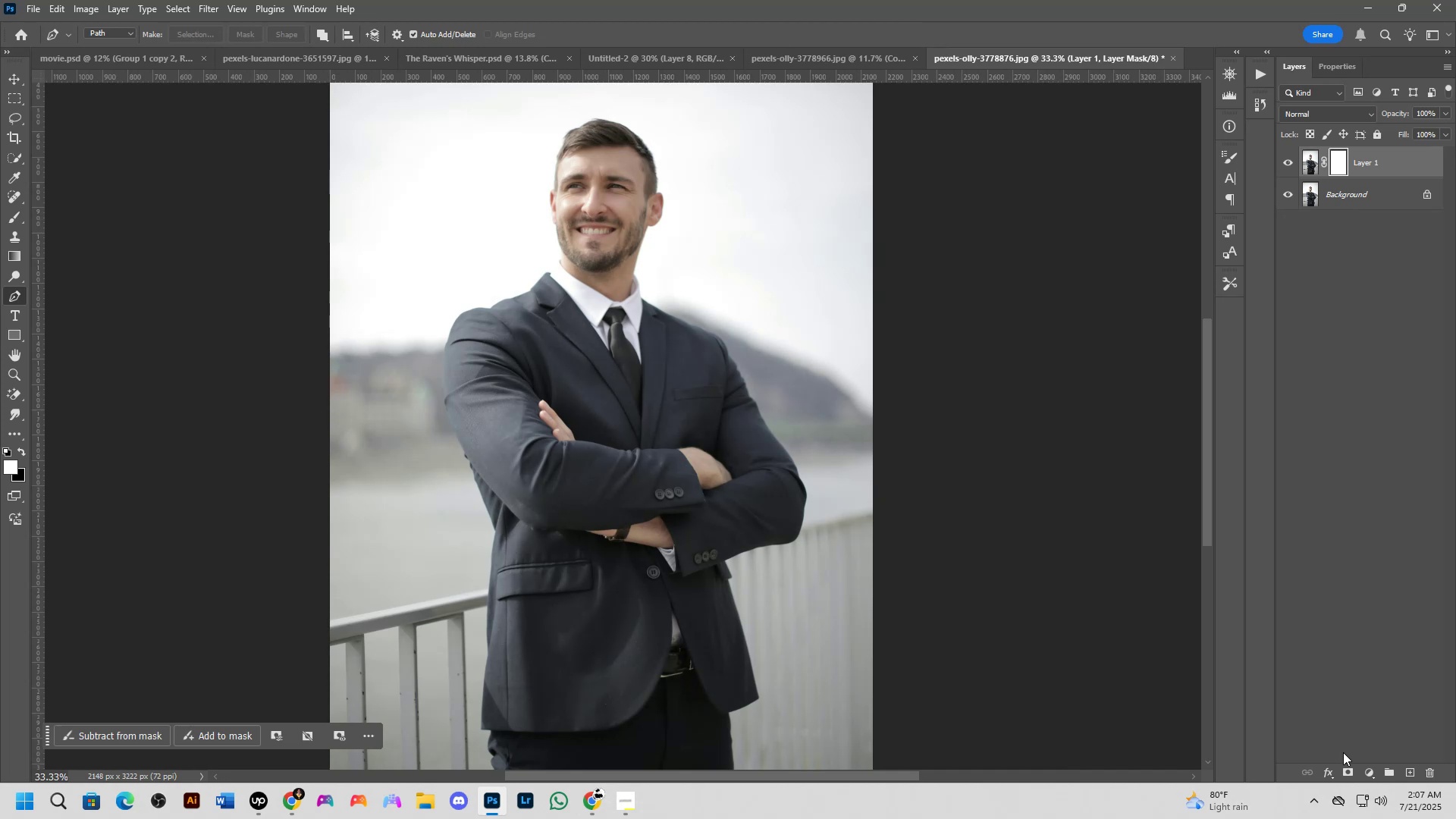 
wait(15.33)
 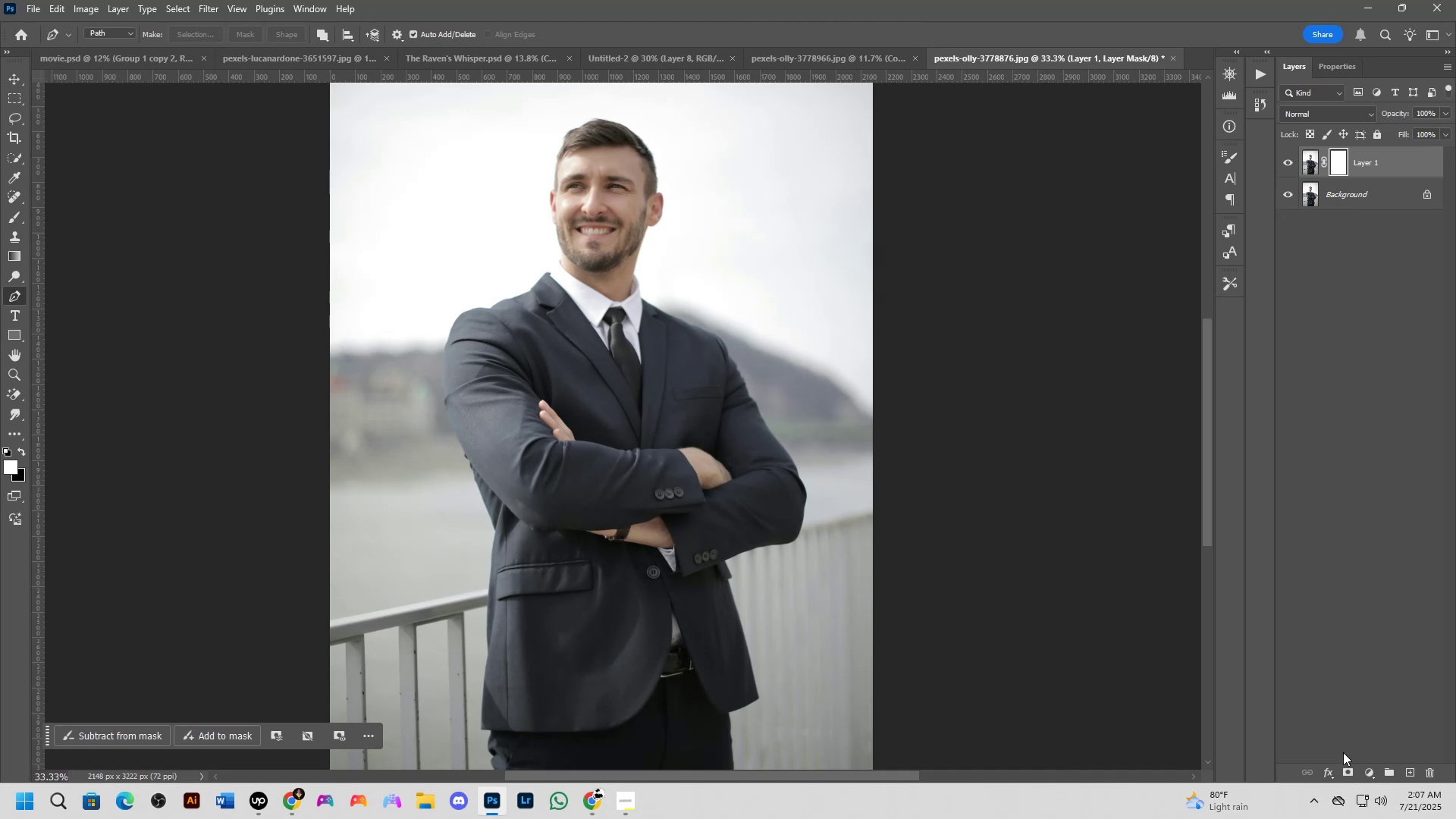 
scroll: coordinate [673, 576], scroll_direction: up, amount: 7.0
 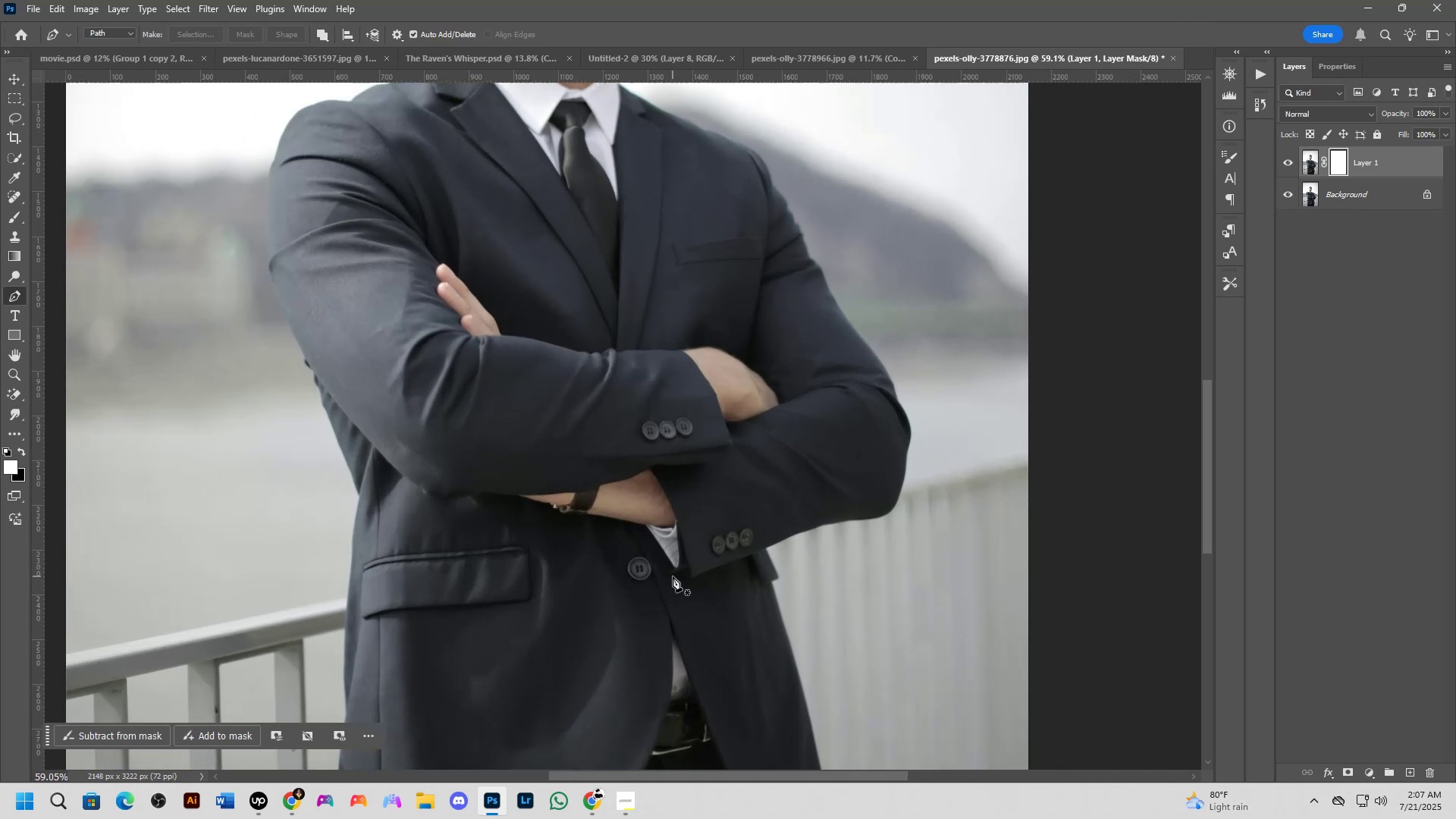 
hold_key(key=Space, duration=0.86)
 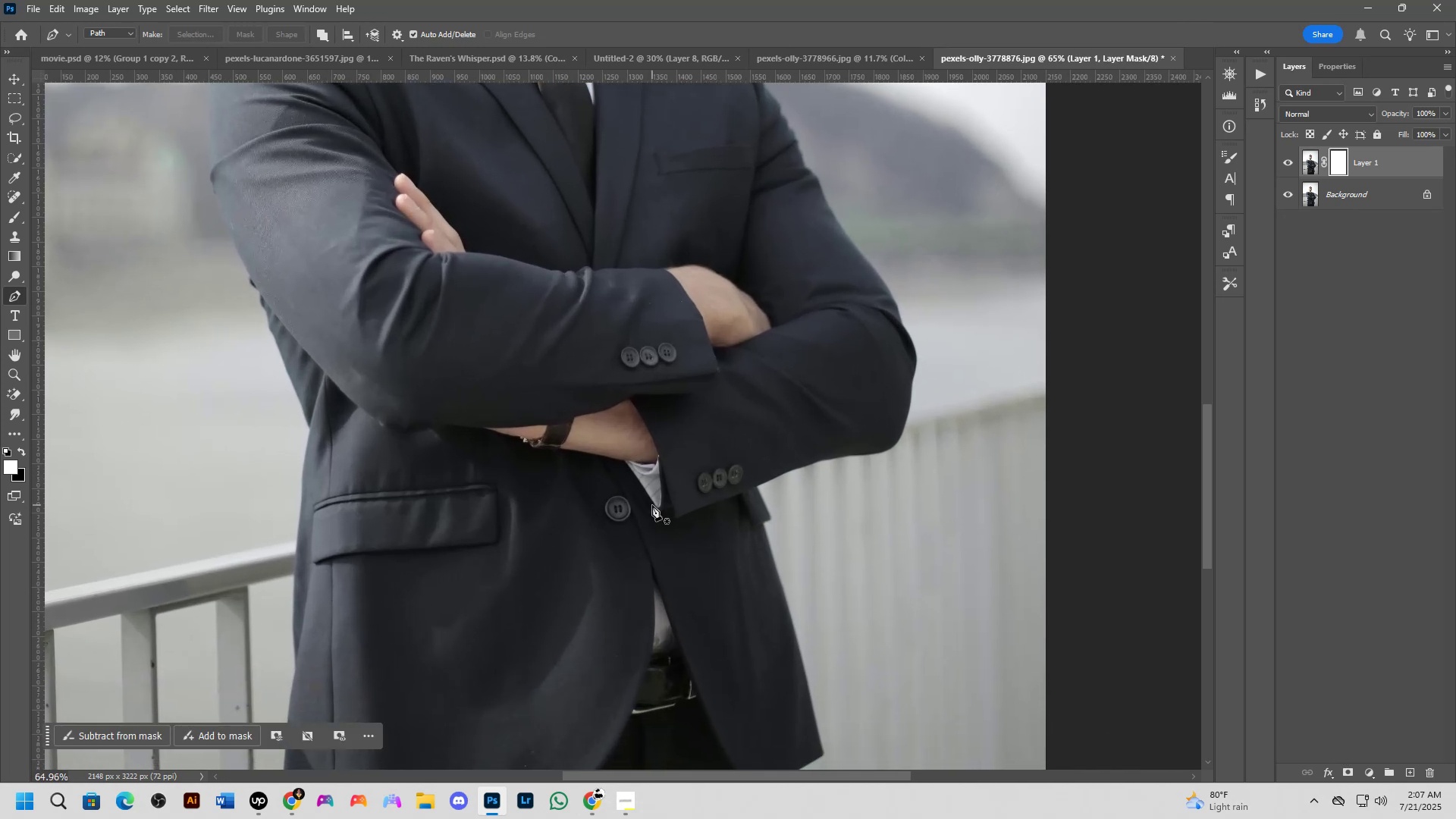 
left_click_drag(start_coordinate=[670, 564], to_coordinate=[652, 505])
 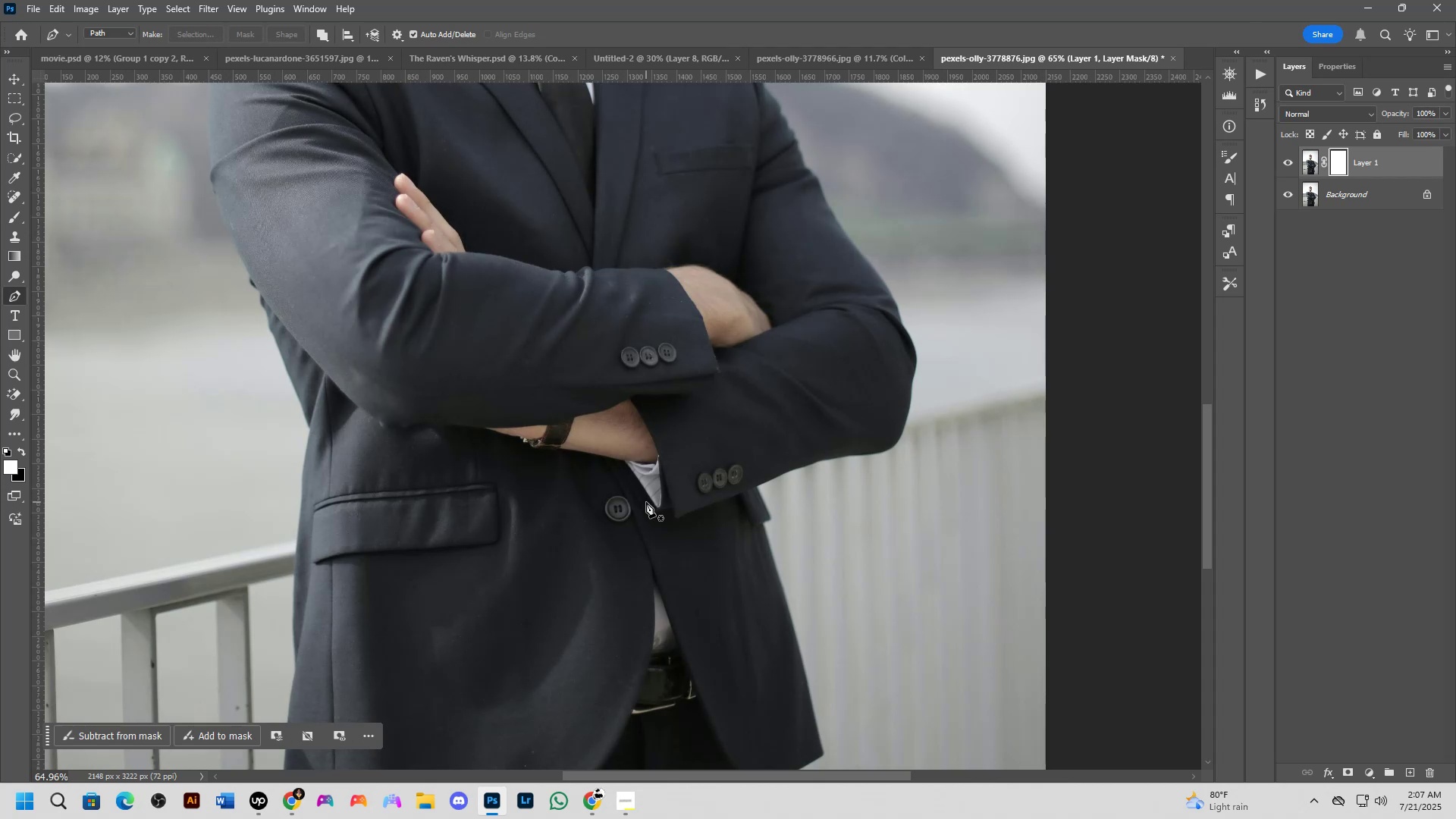 
wait(14.9)
 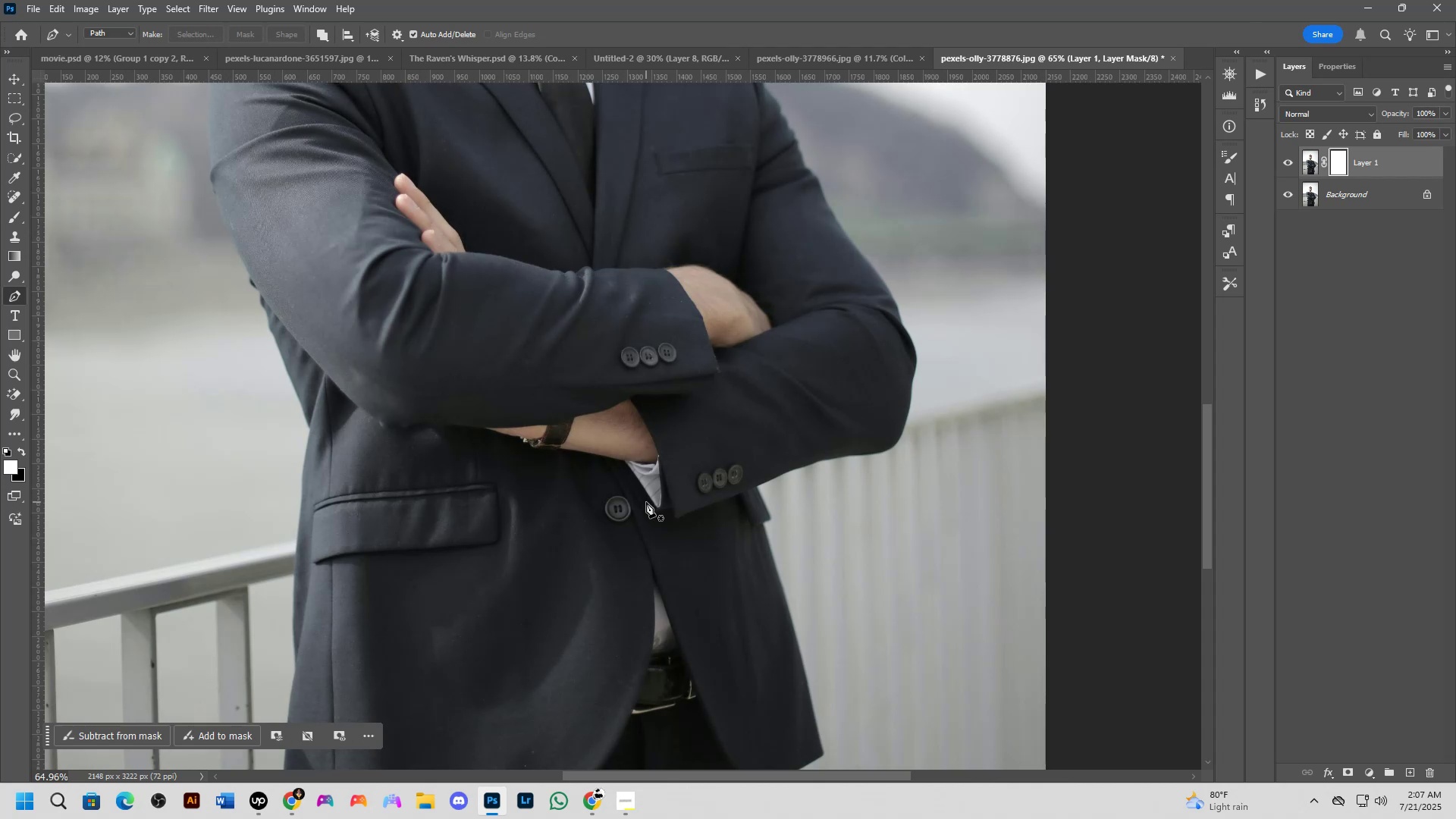 
scroll: coordinate [641, 500], scroll_direction: down, amount: 7.0
 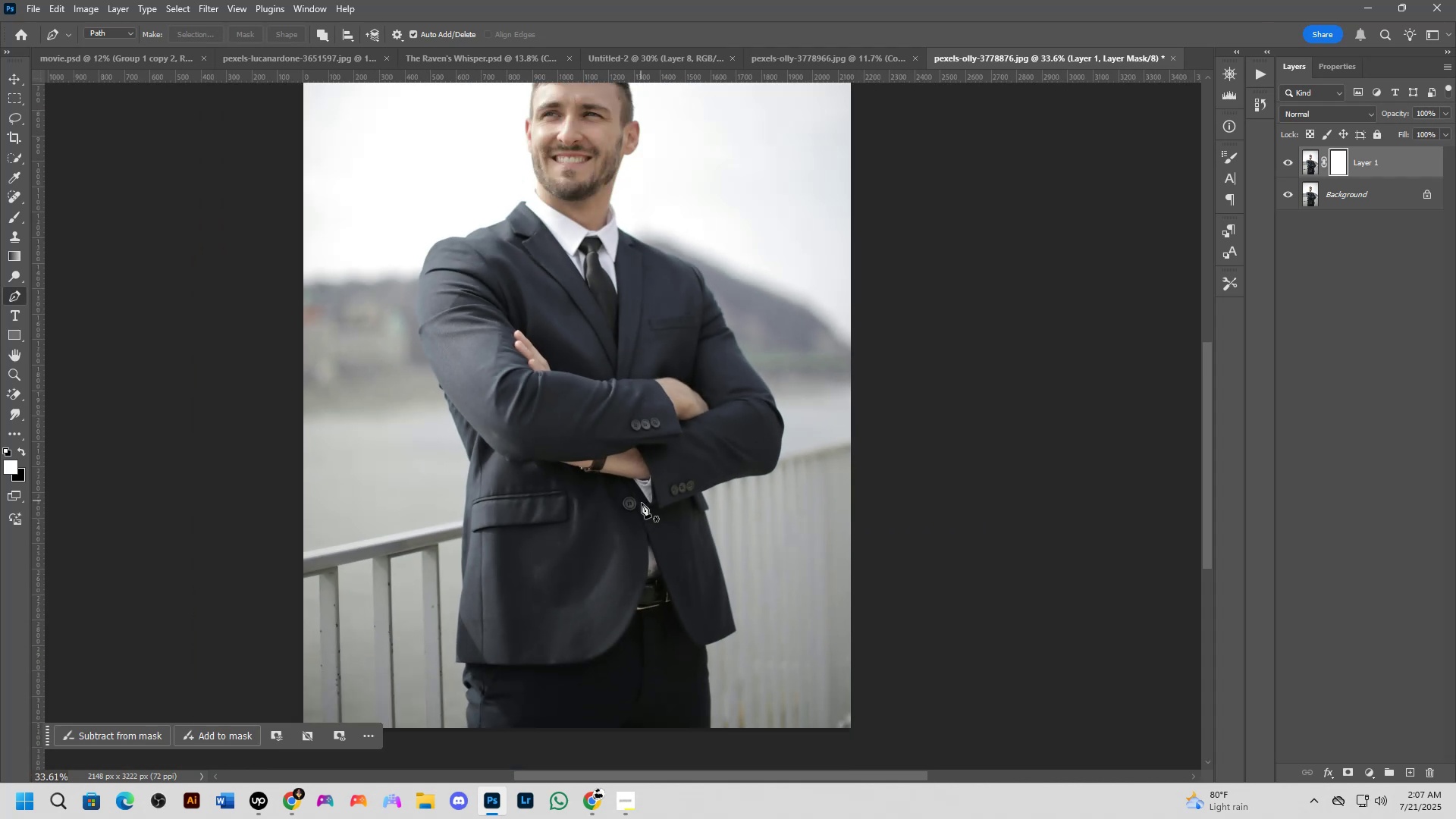 
hold_key(key=Space, duration=0.48)
 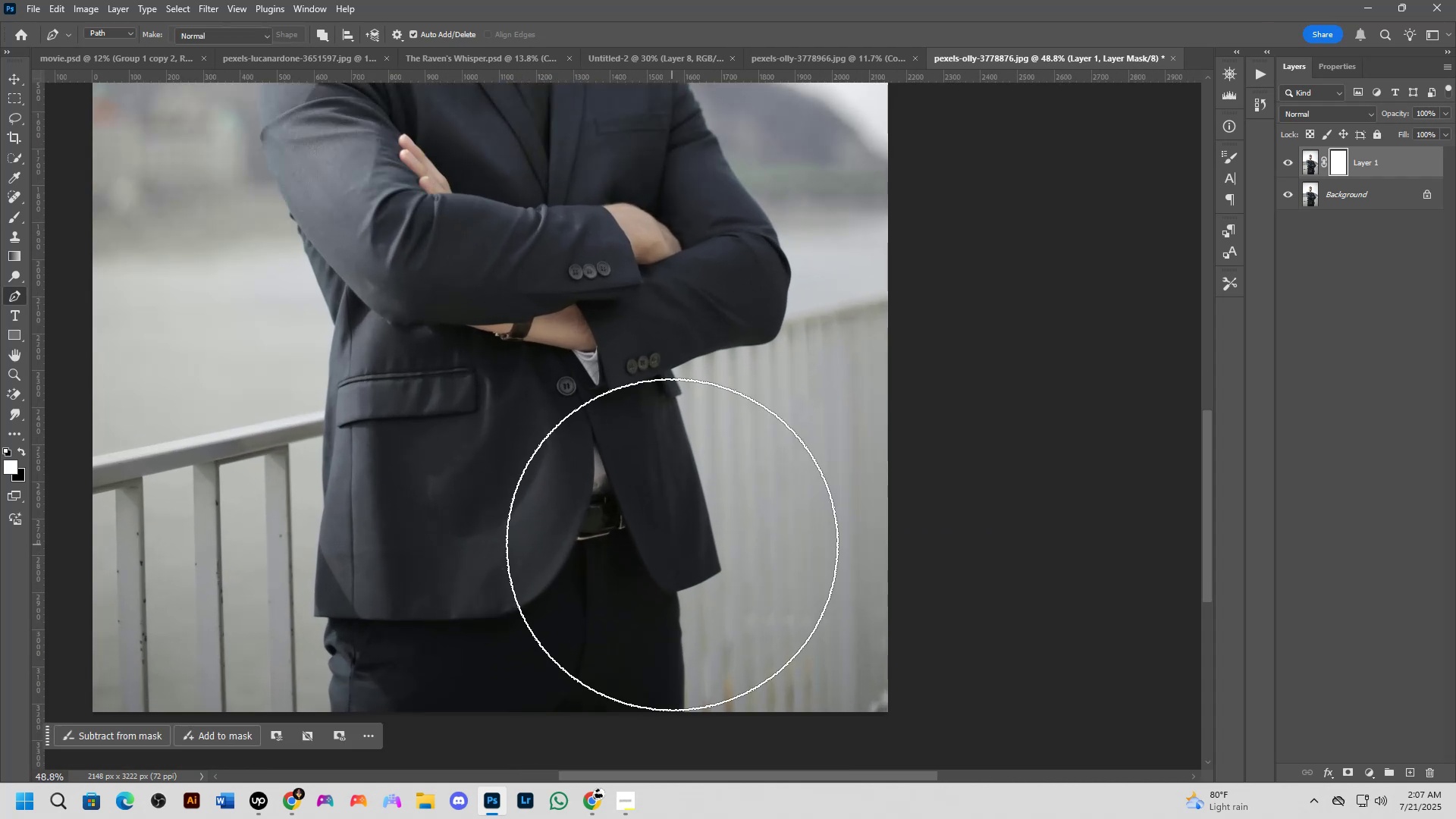 
left_click_drag(start_coordinate=[702, 598], to_coordinate=[672, 529])
 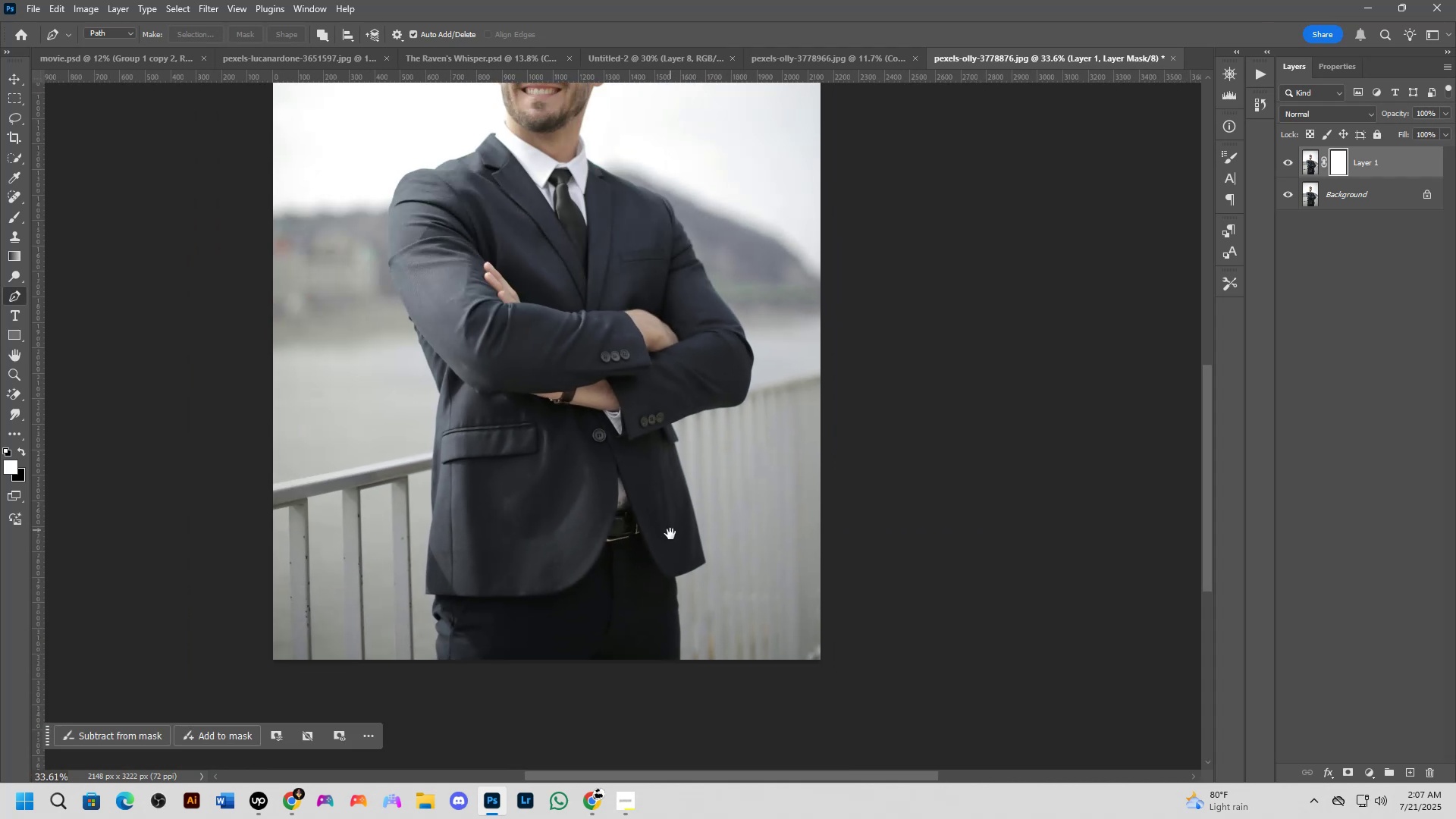 
scroll: coordinate [761, 594], scroll_direction: up, amount: 13.0
 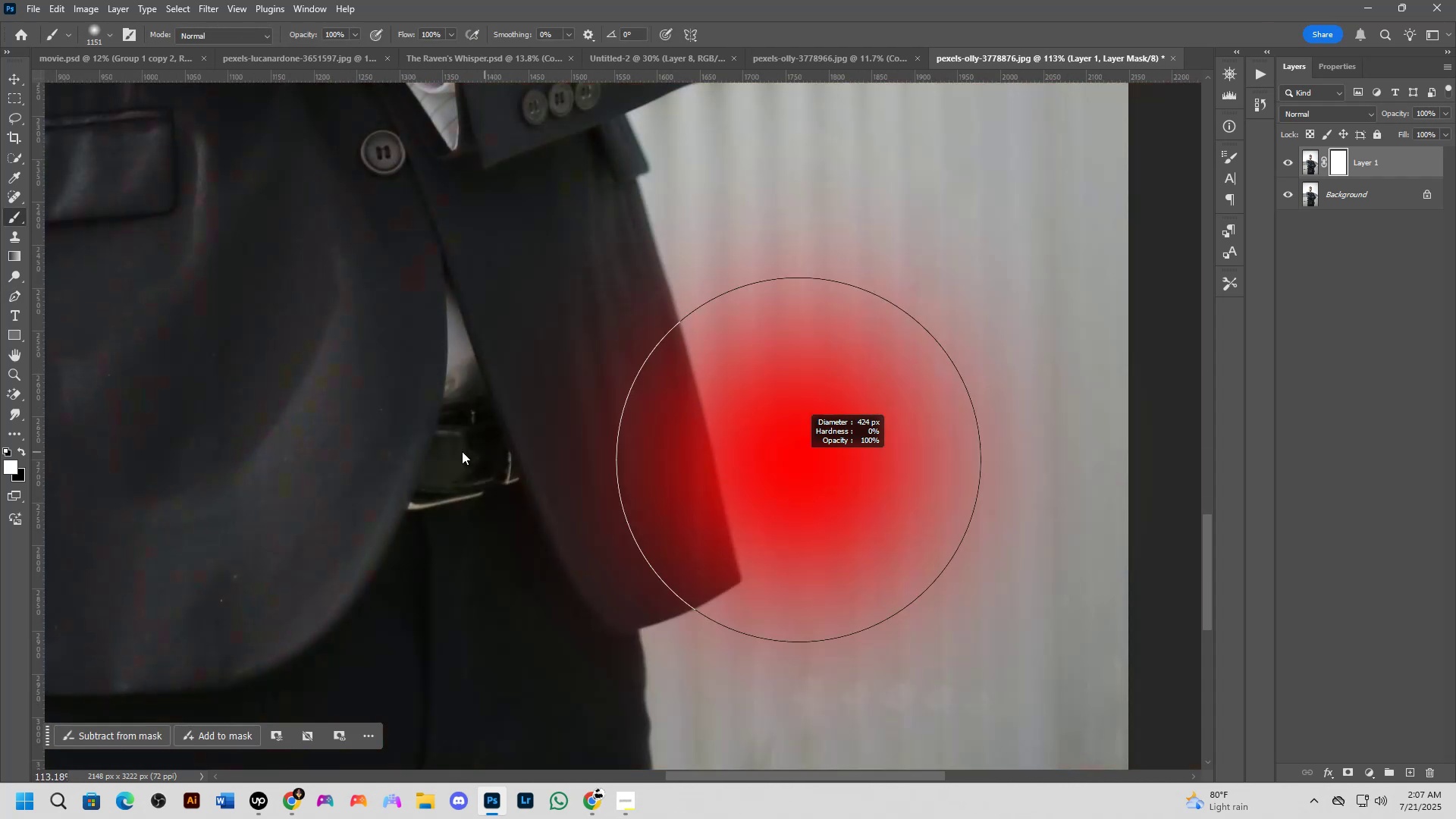 
key(B)
 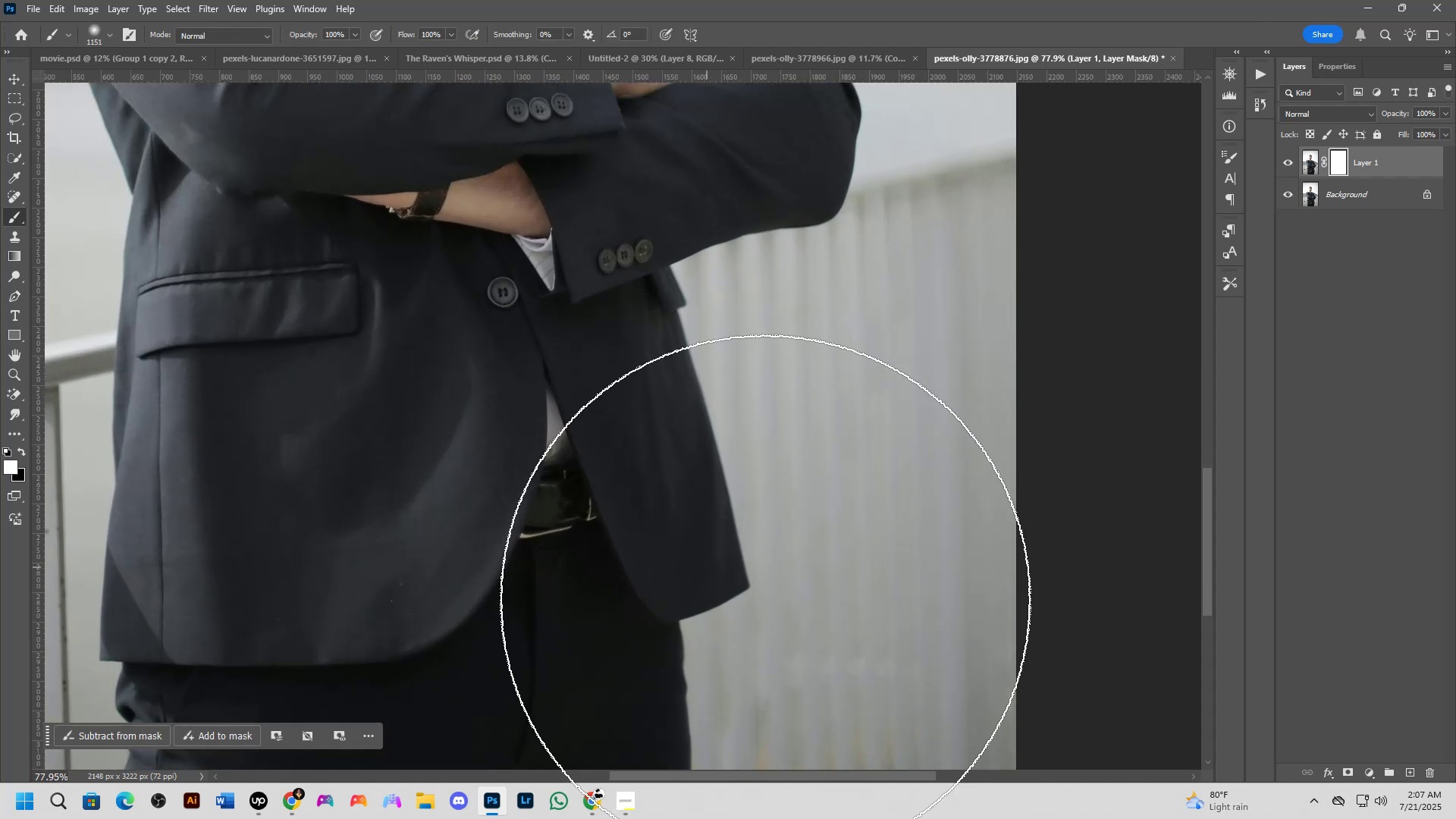 
hold_key(key=AltLeft, duration=0.64)
 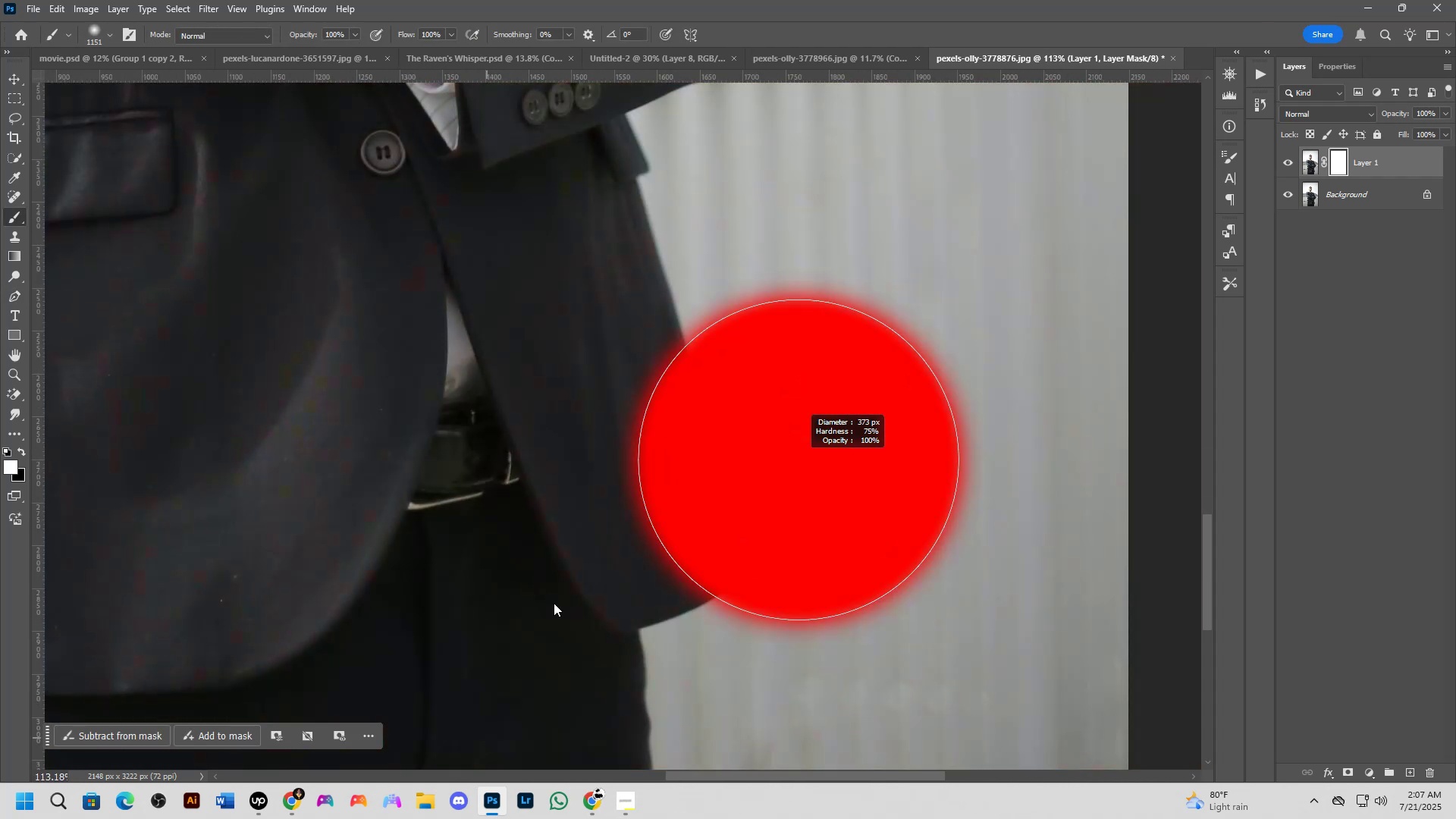 
hold_key(key=AltLeft, duration=1.32)
 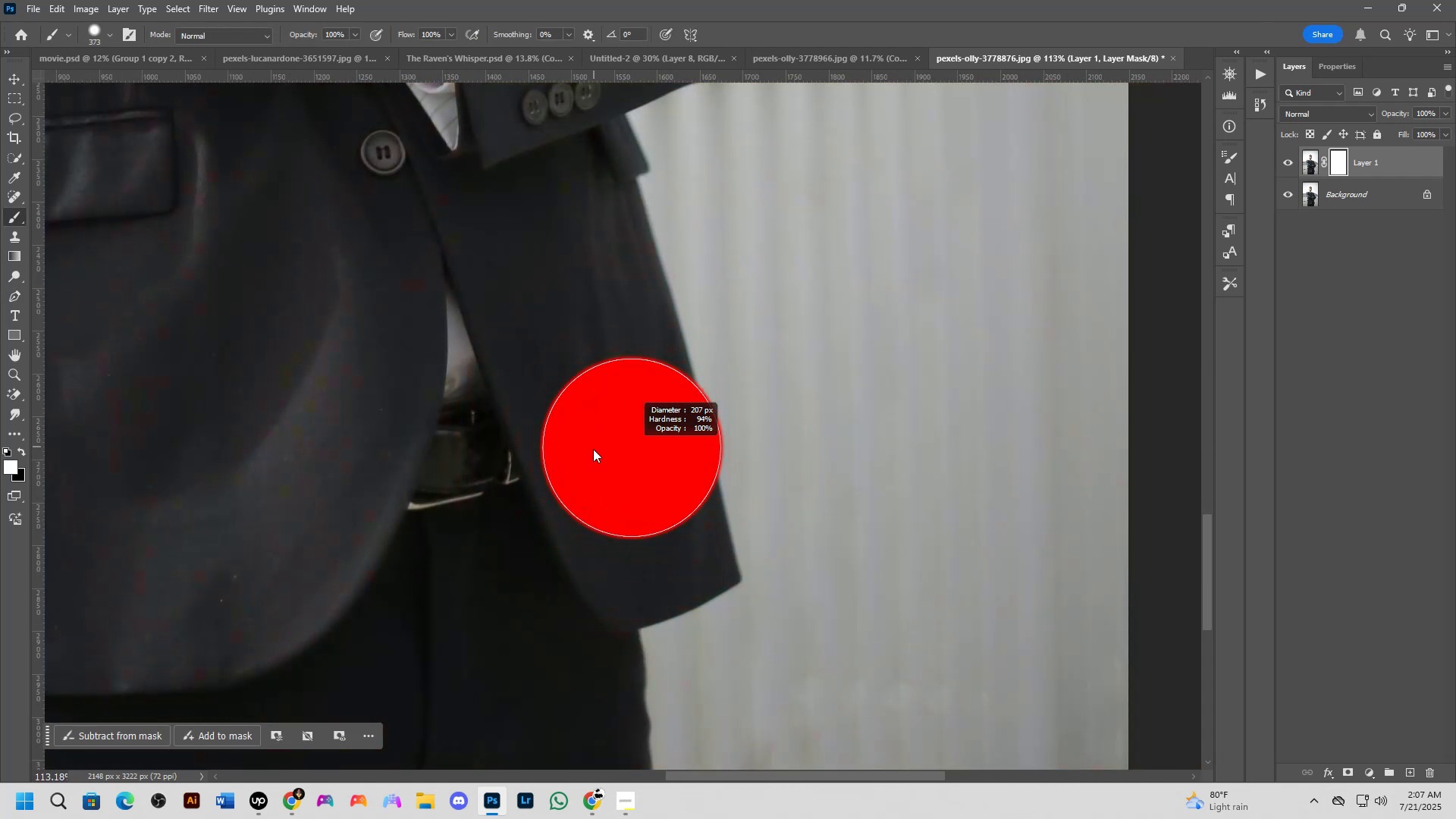 
hold_key(key=AltLeft, duration=0.97)
 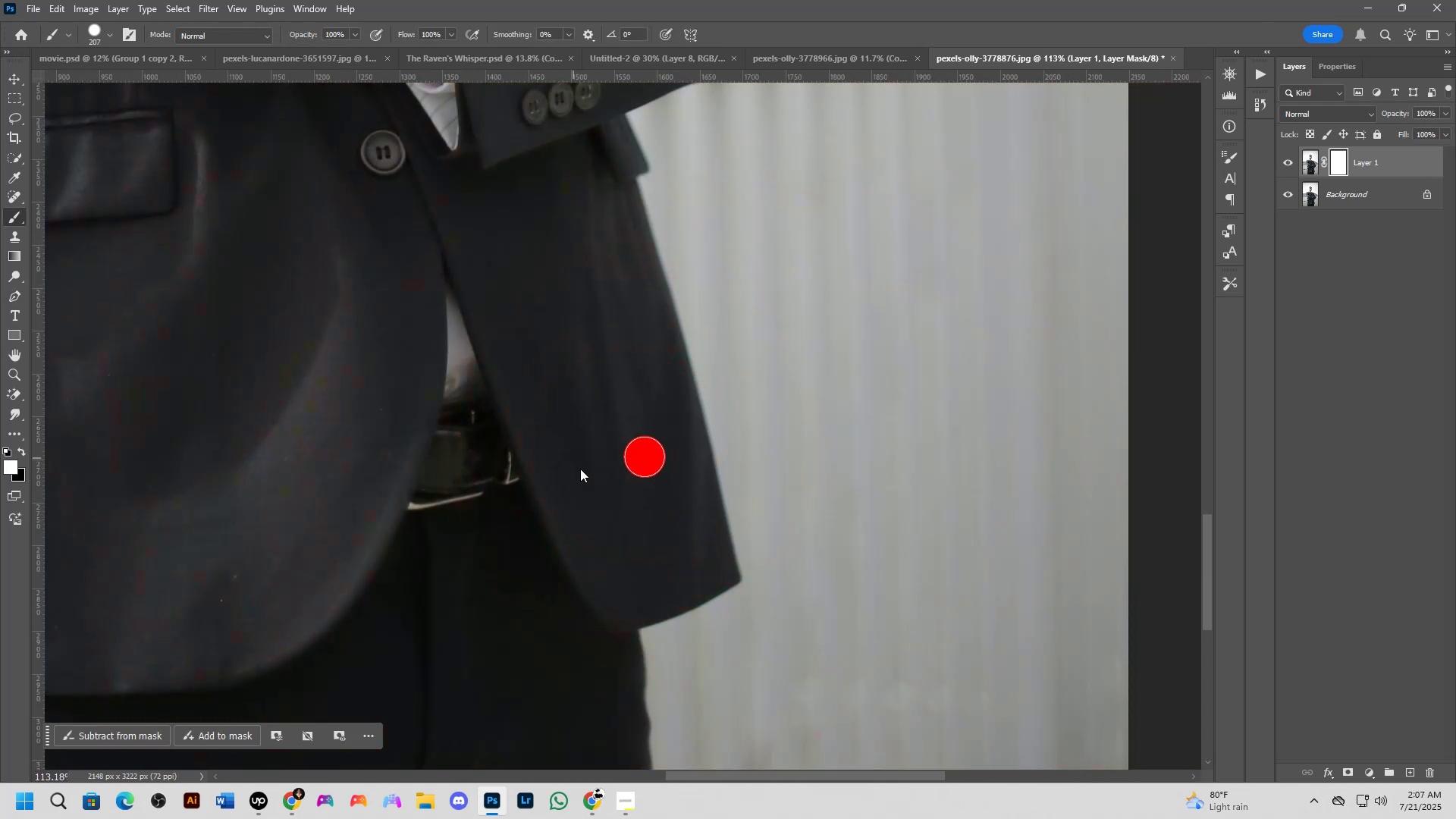 
hold_key(key=Space, duration=0.5)
 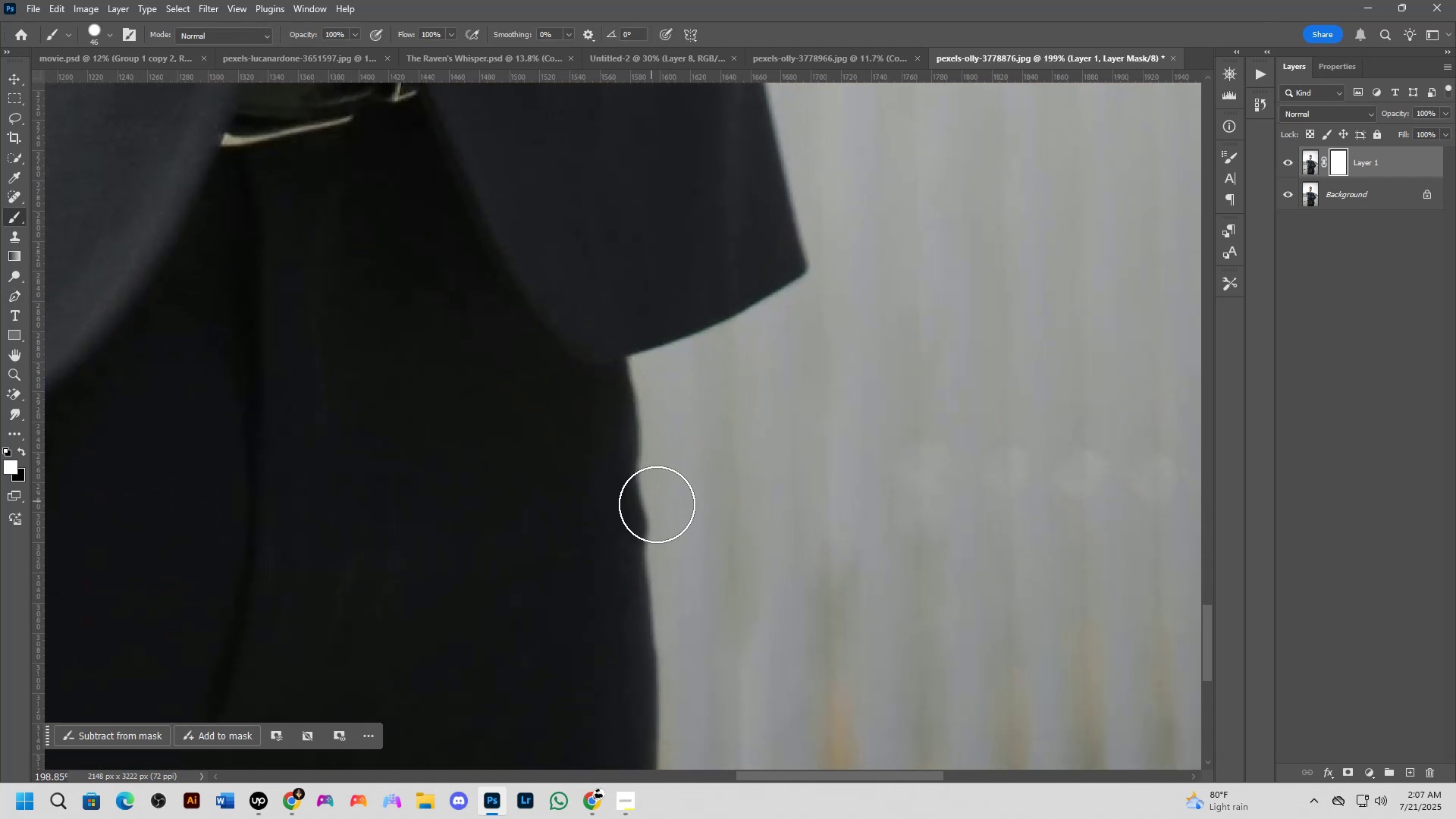 
left_click_drag(start_coordinate=[639, 539], to_coordinate=[635, 309])
 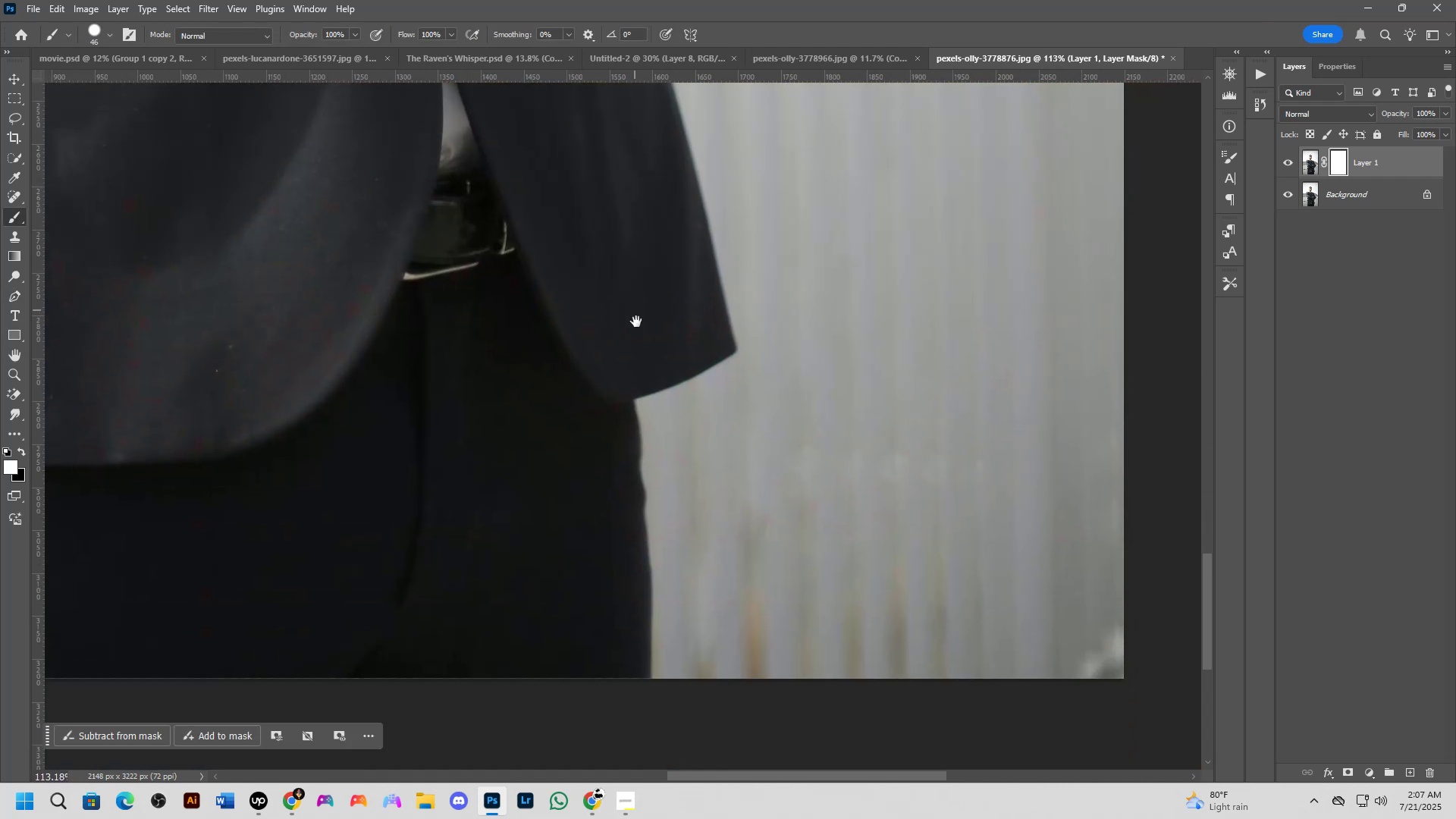 
scroll: coordinate [651, 501], scroll_direction: up, amount: 7.0
 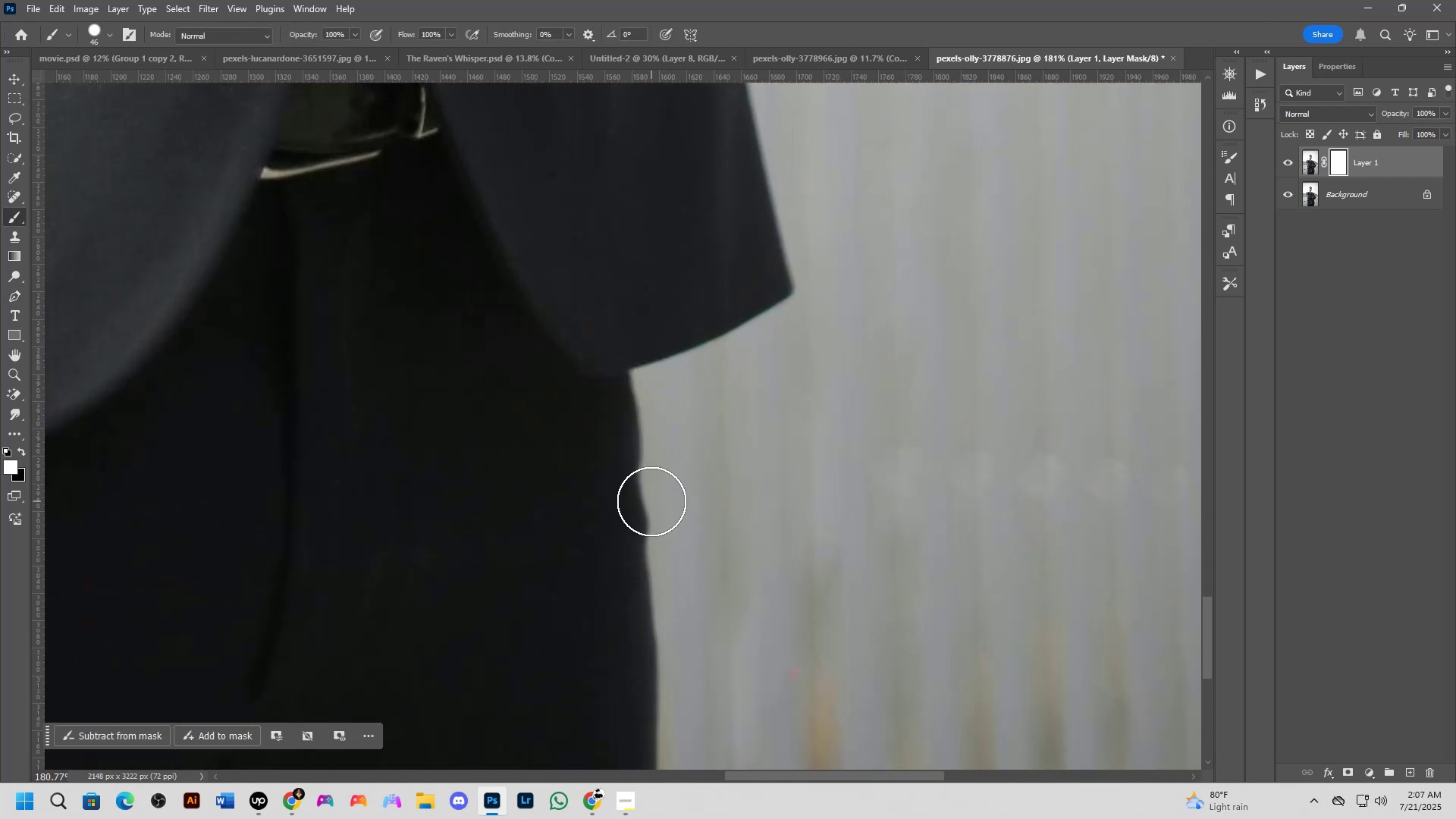 
hold_key(key=AltLeft, duration=0.32)
 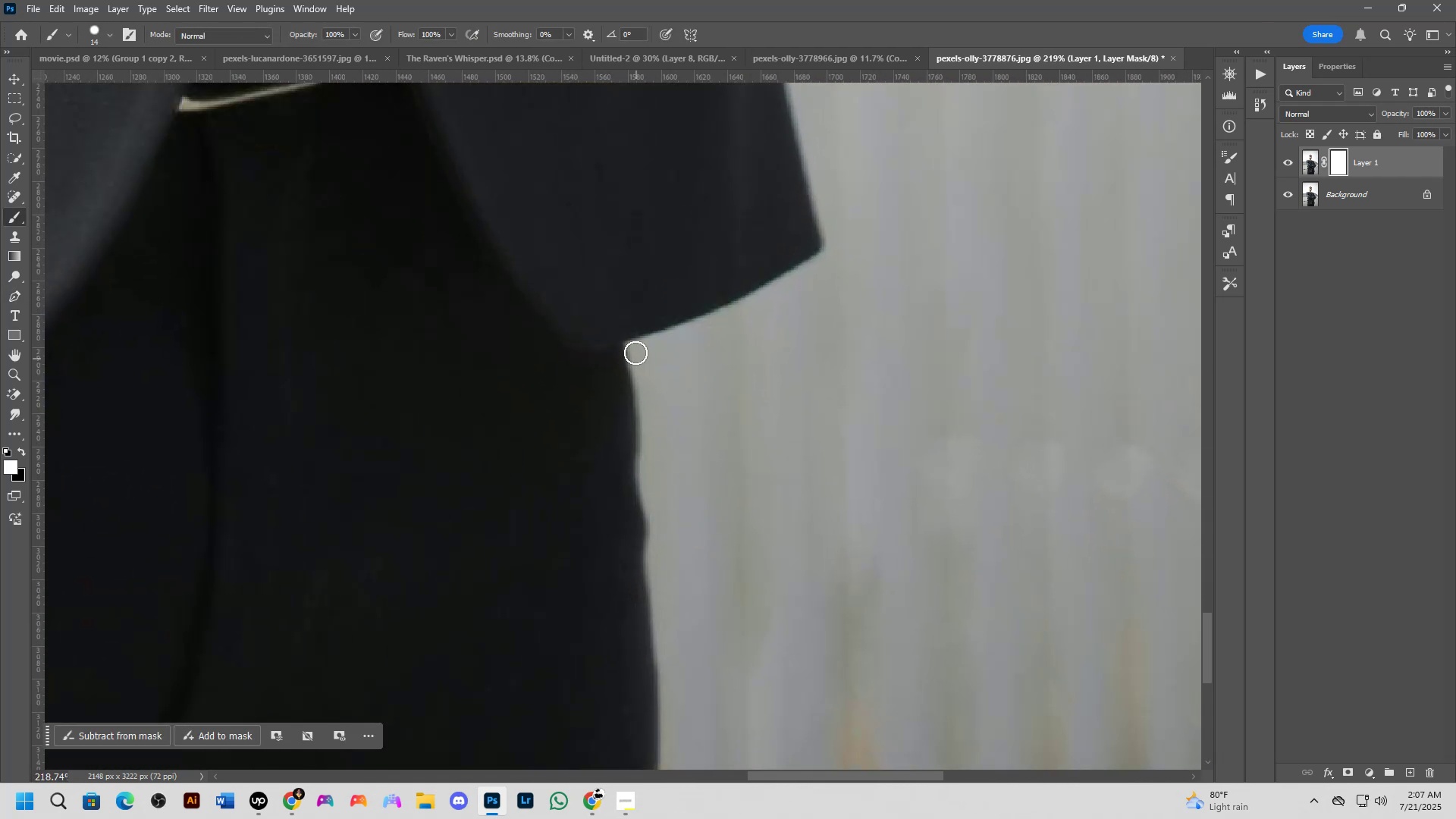 
left_click_drag(start_coordinate=[637, 341], to_coordinate=[645, 394])
 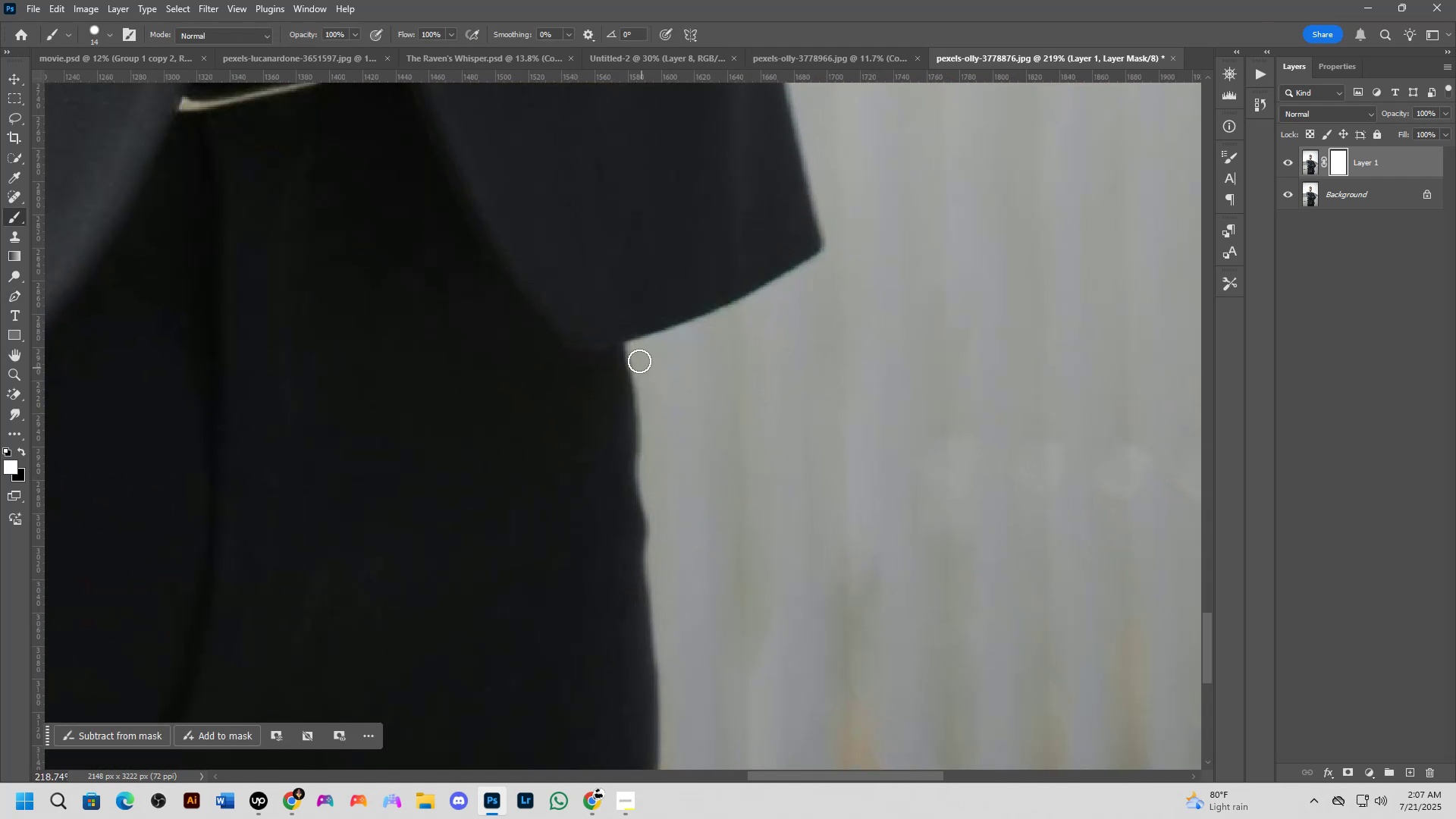 
type(xx)
 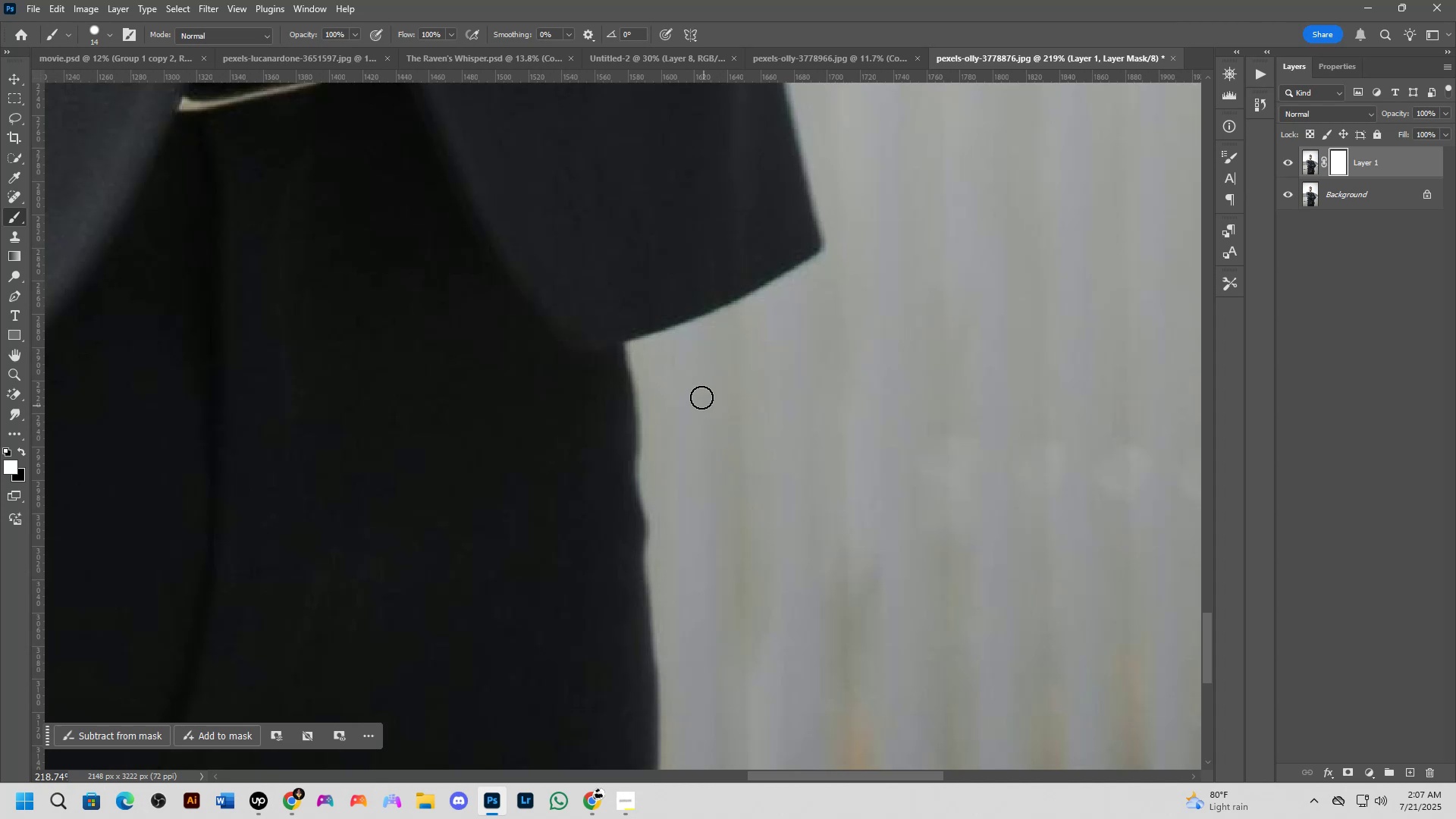 
left_click_drag(start_coordinate=[632, 347], to_coordinate=[637, 382])
 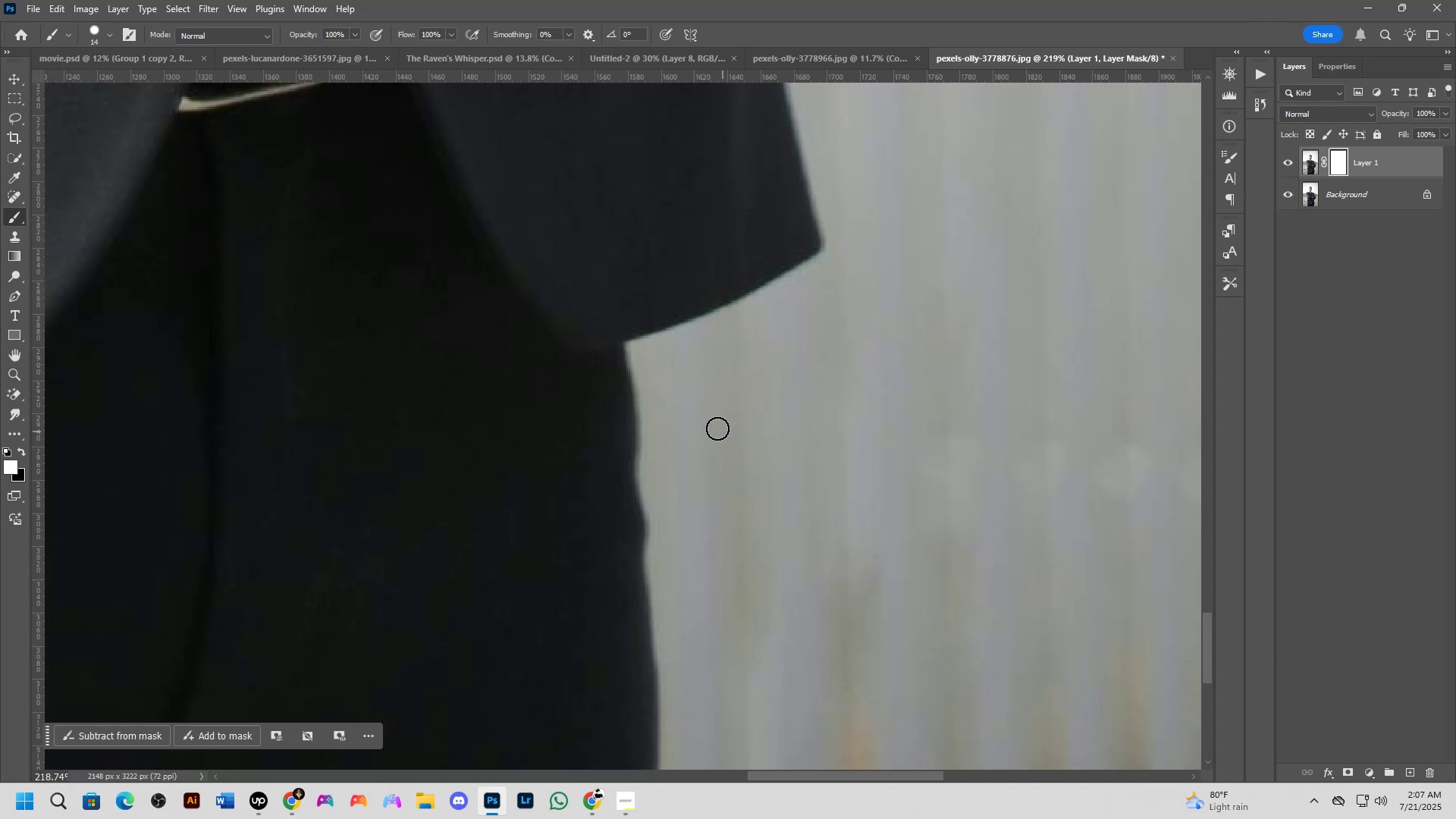 
left_click_drag(start_coordinate=[641, 364], to_coordinate=[653, 482])
 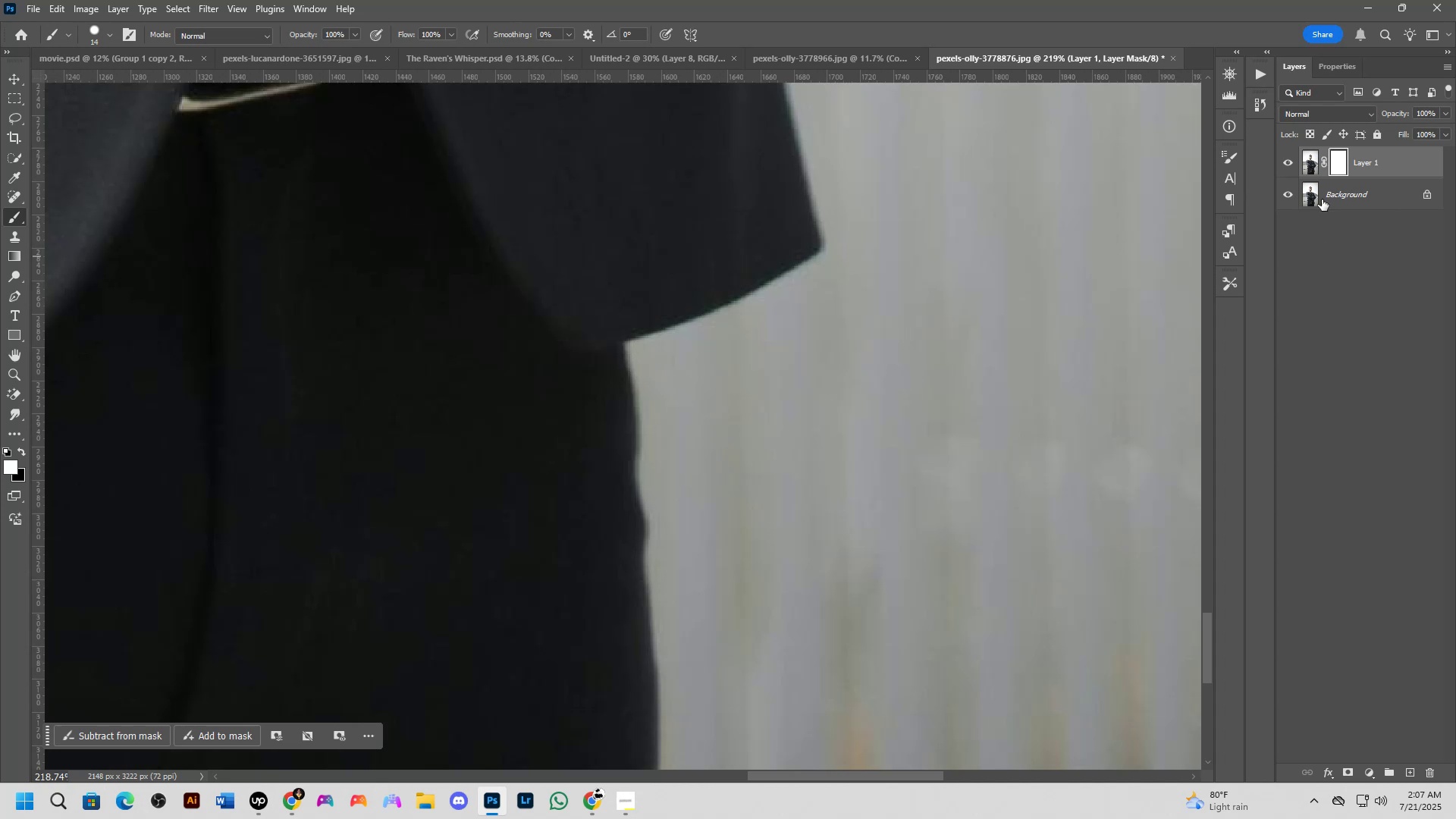 
left_click([1288, 190])
 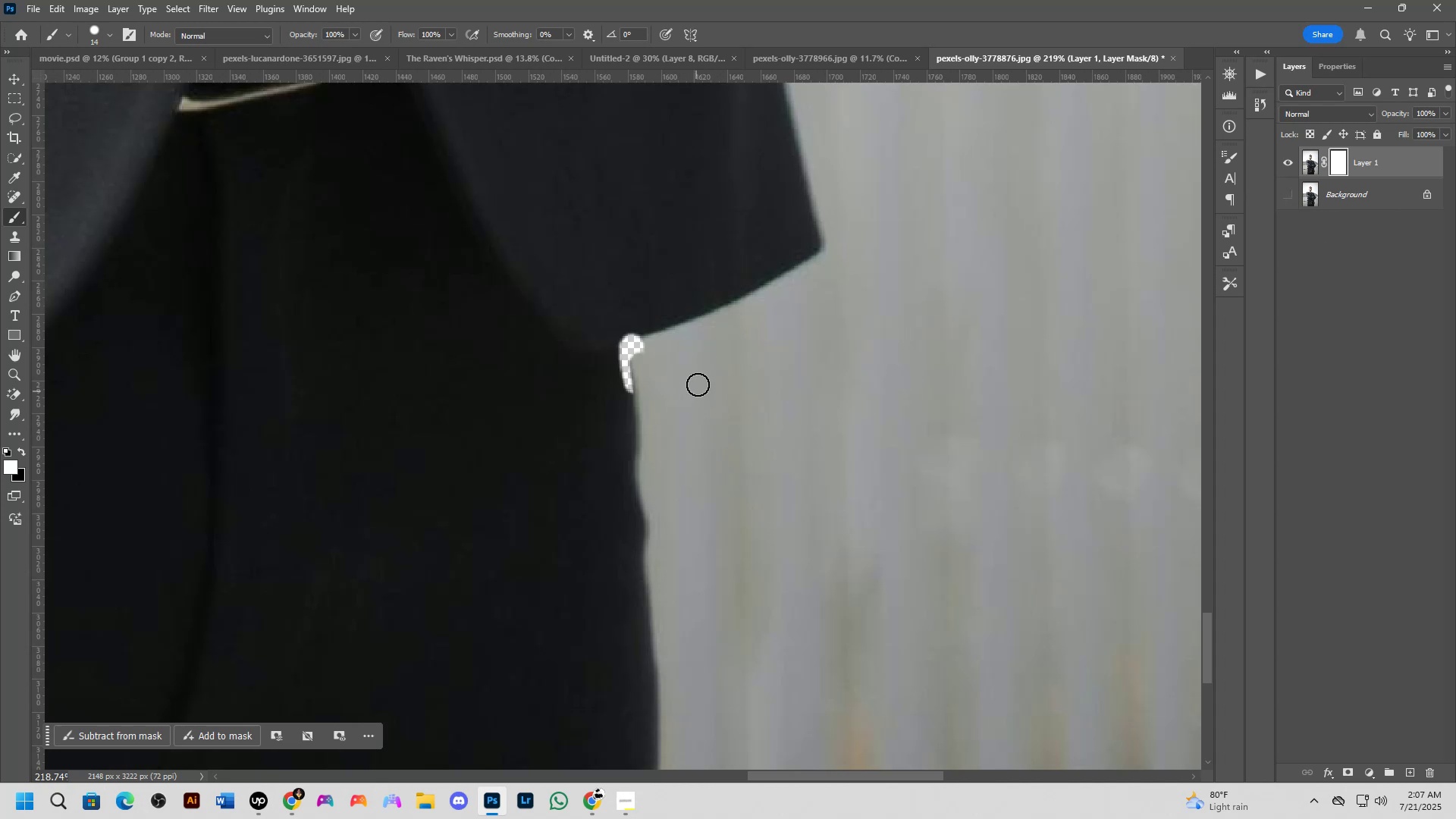 
left_click_drag(start_coordinate=[639, 347], to_coordinate=[643, 406])
 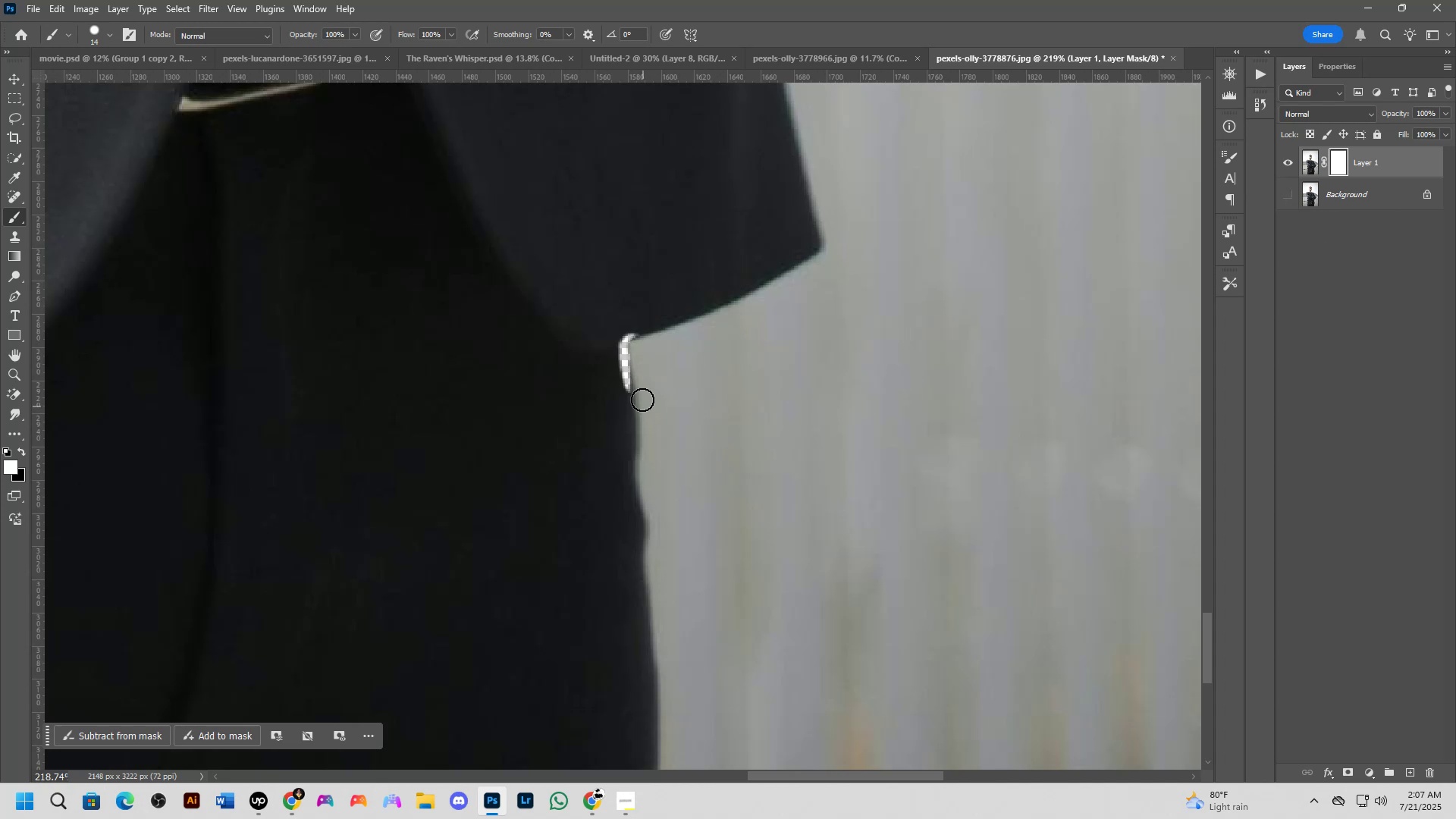 
key(Control+ControlLeft)
 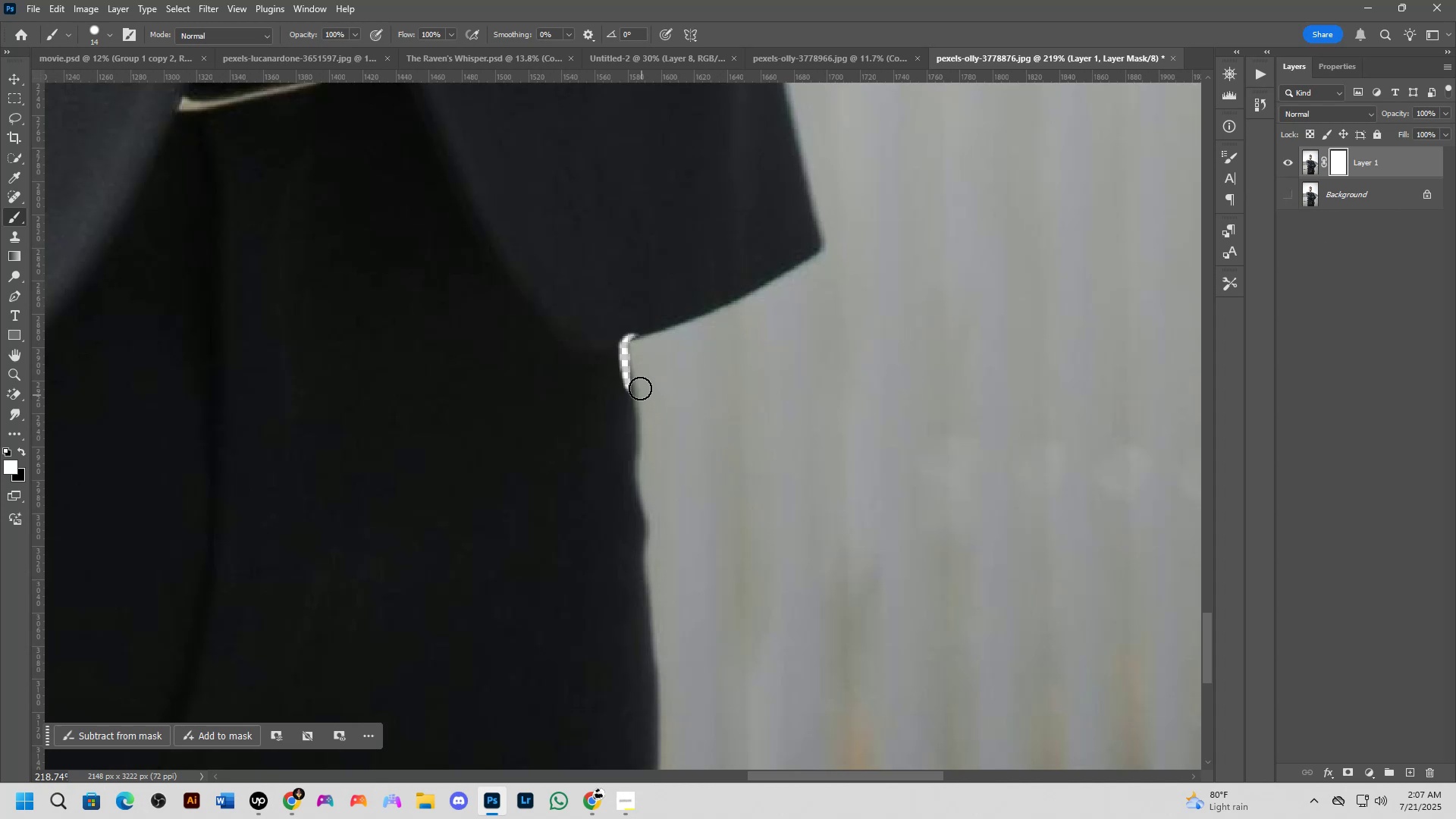 
key(Control+Z)
 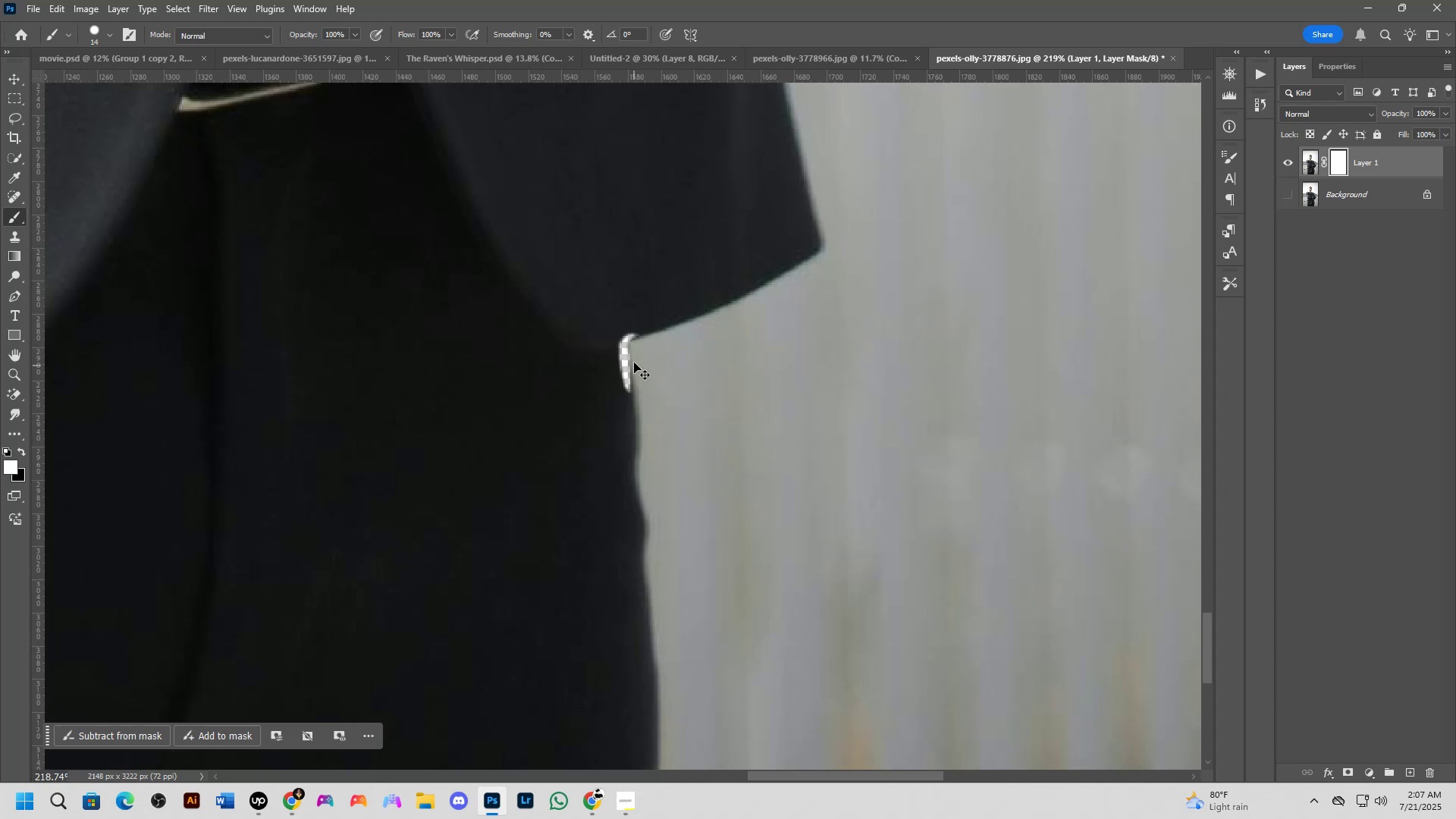 
key(X)
 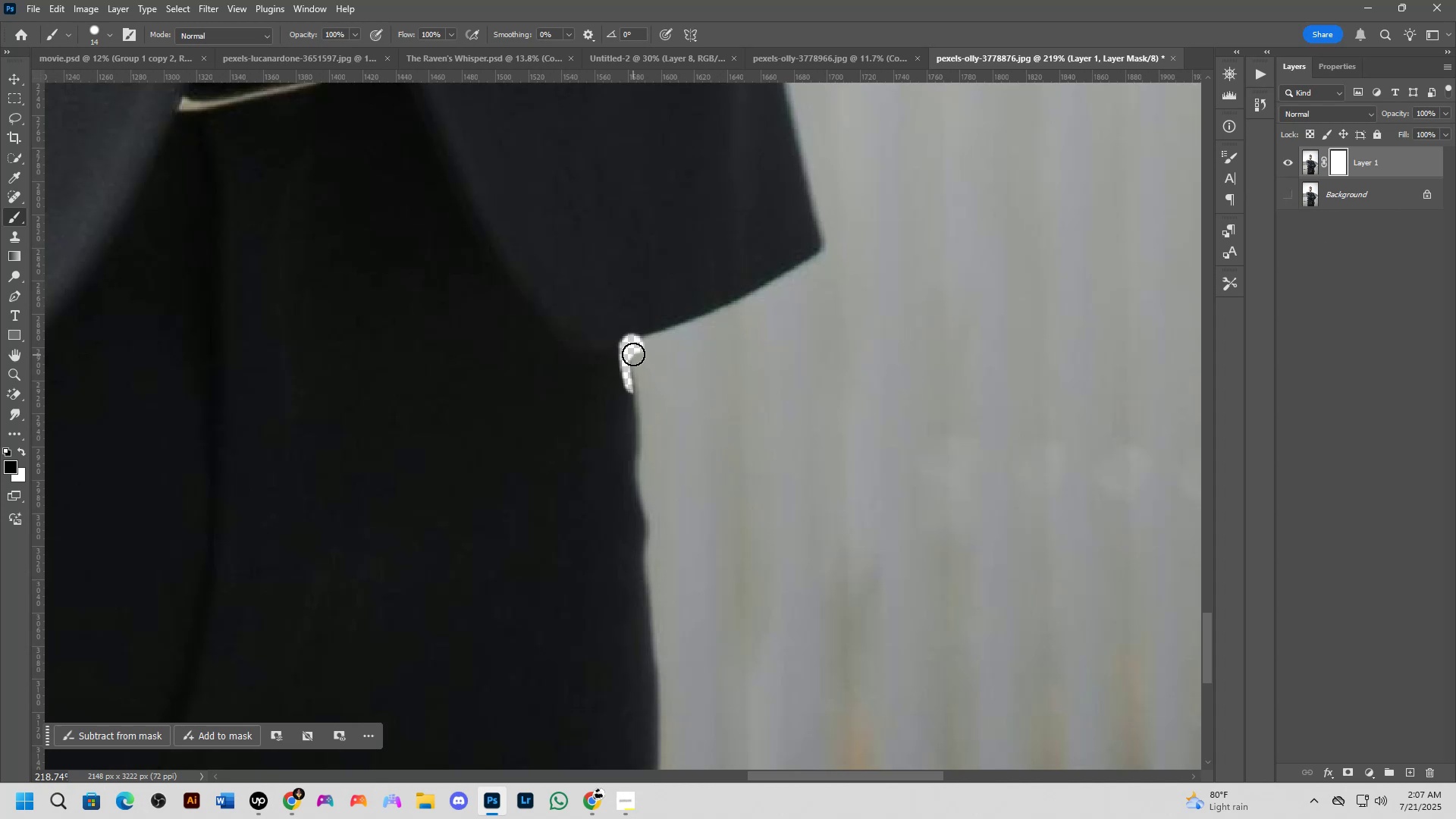 
left_click_drag(start_coordinate=[632, 353], to_coordinate=[642, 429])
 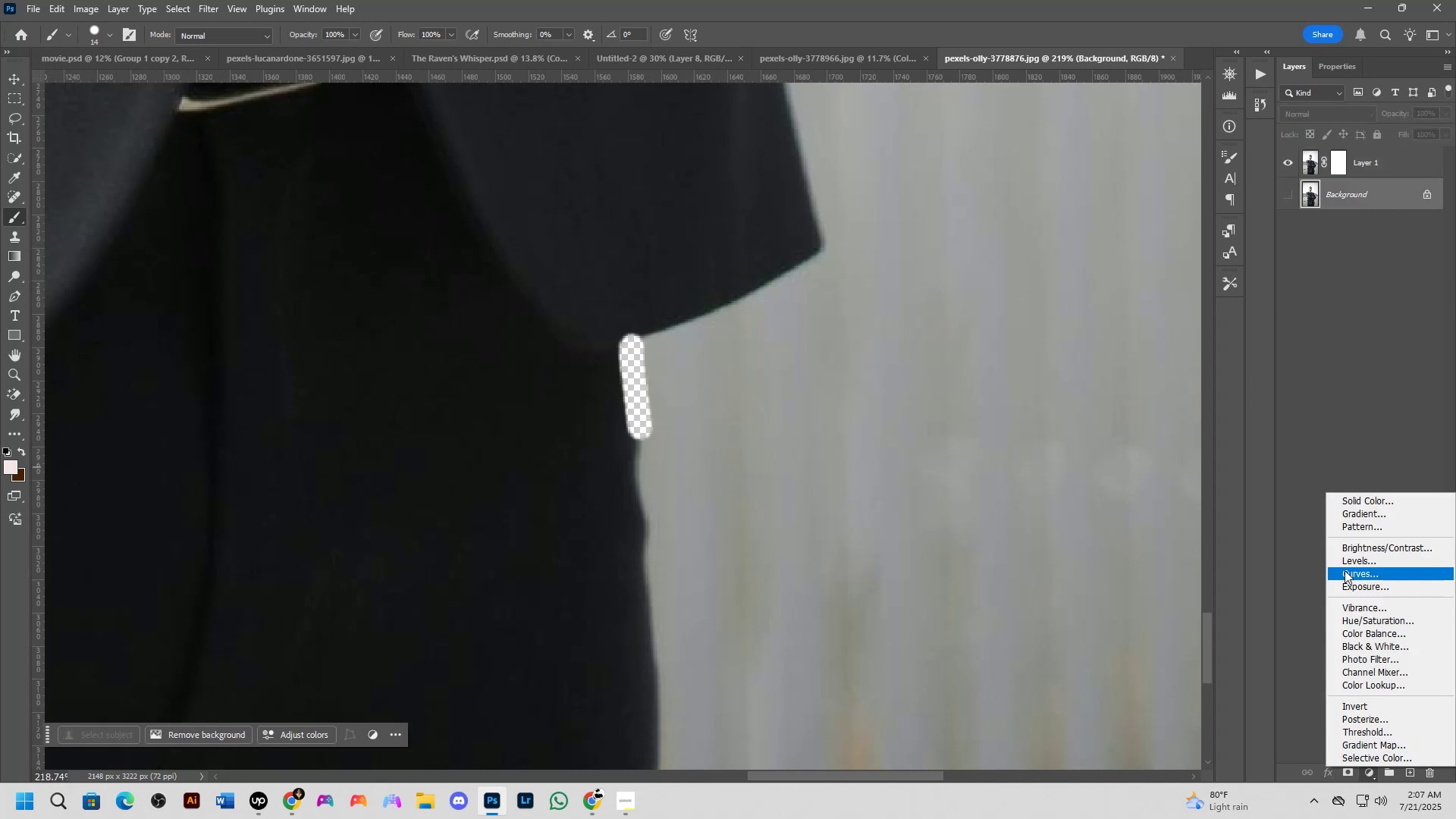 
left_click([1354, 504])
 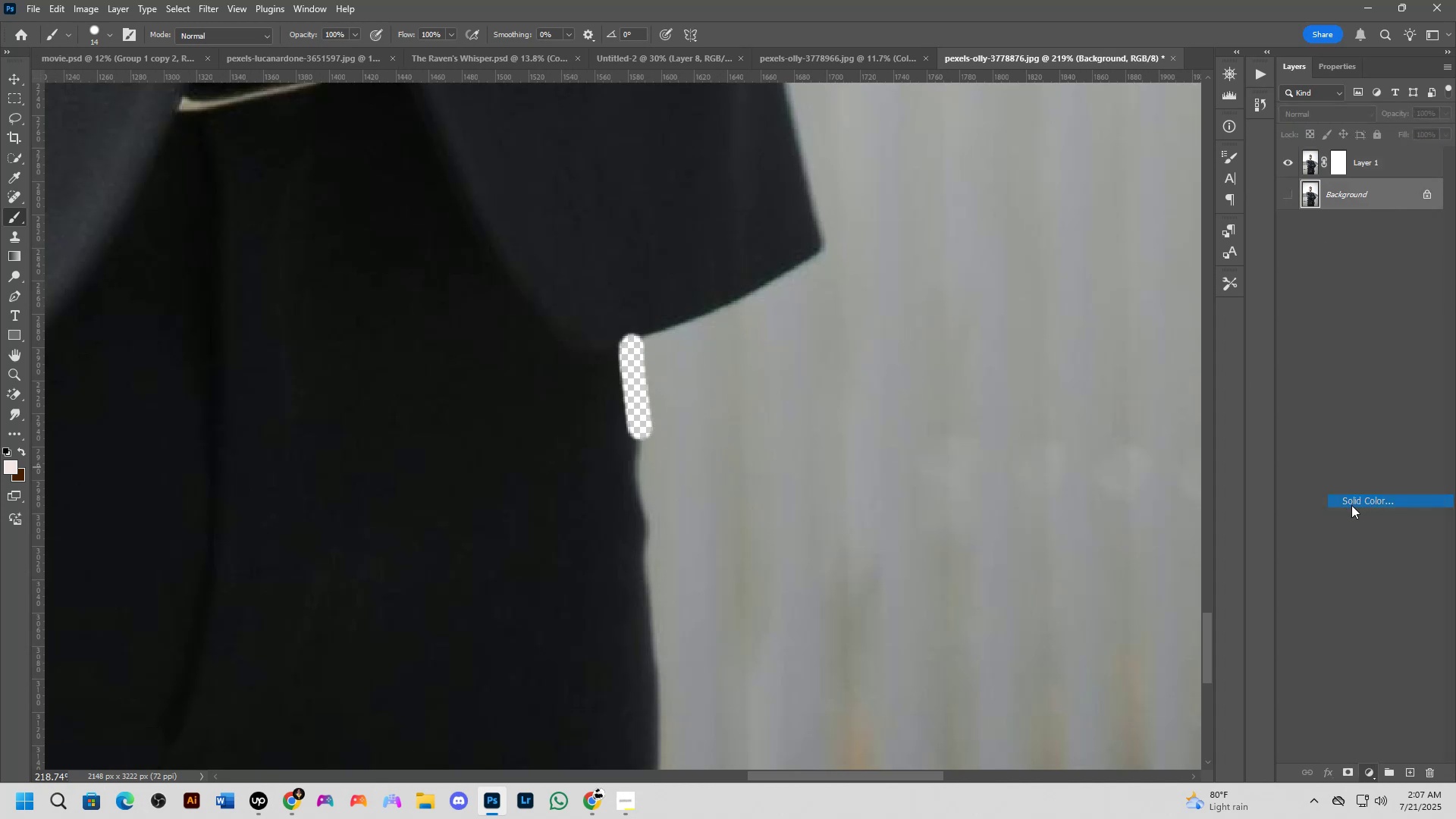 
hold_key(key=Space, duration=1.5)
 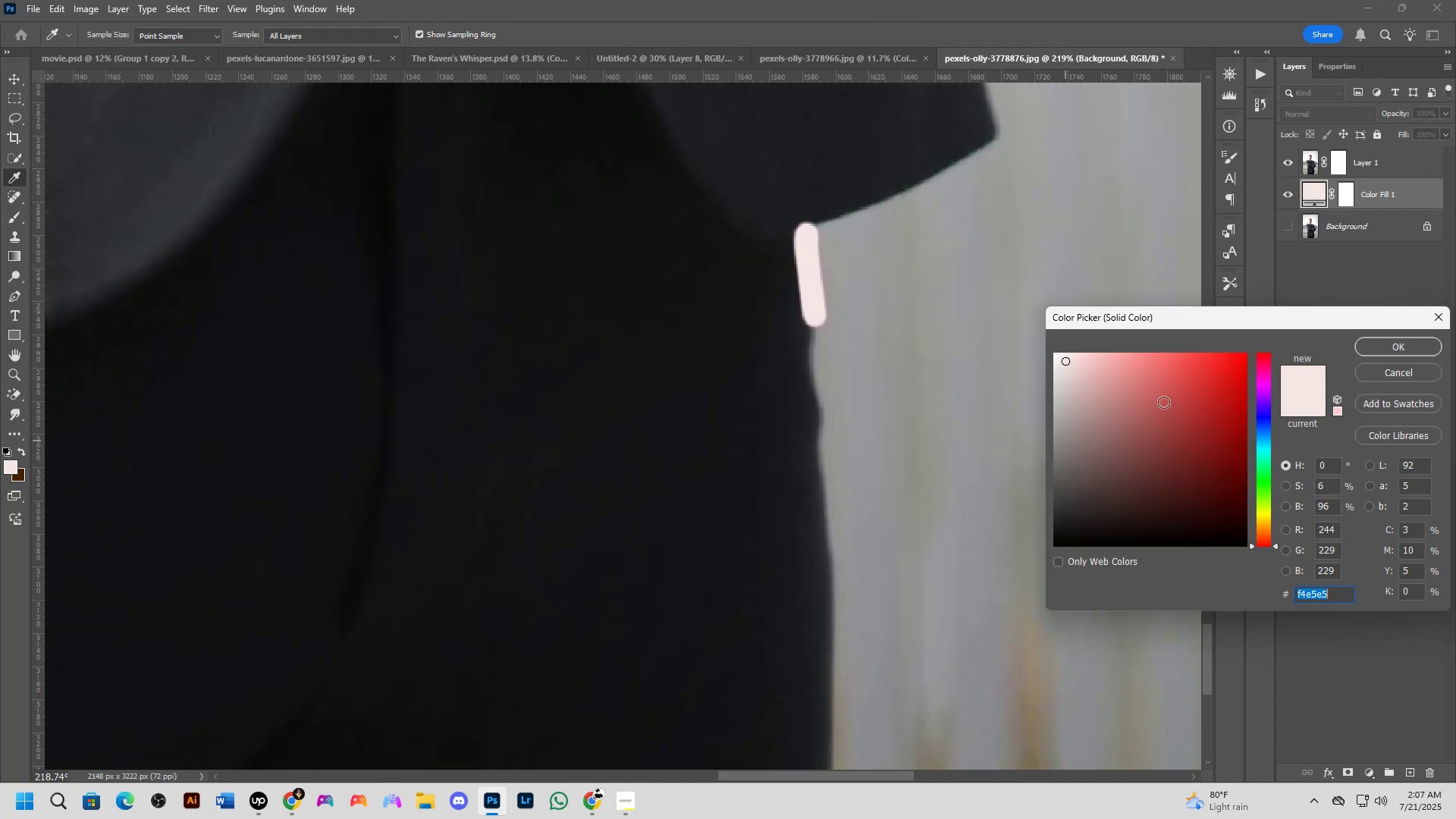 
left_click_drag(start_coordinate=[833, 549], to_coordinate=[1008, 437])
 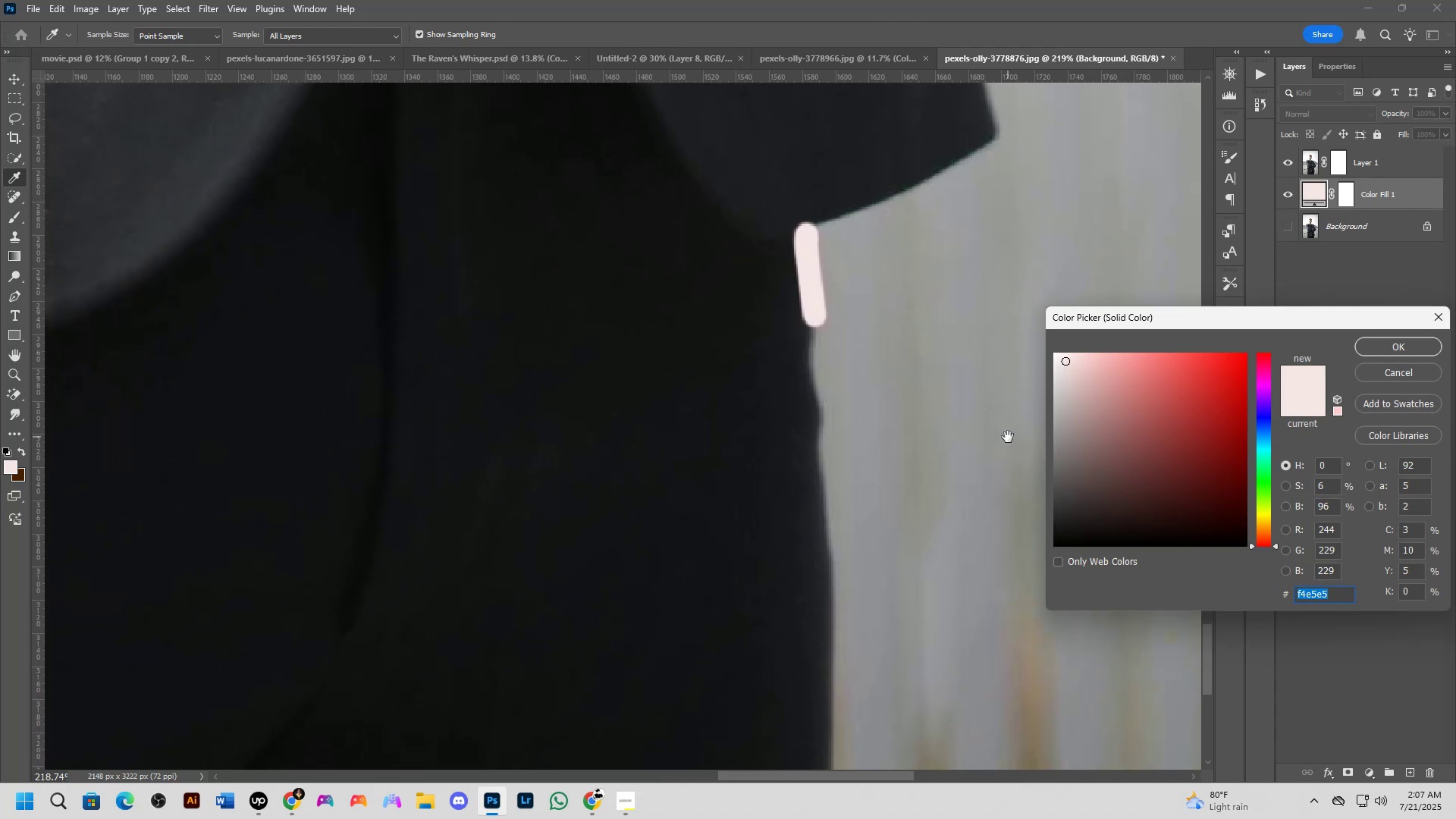 
key(Space)
 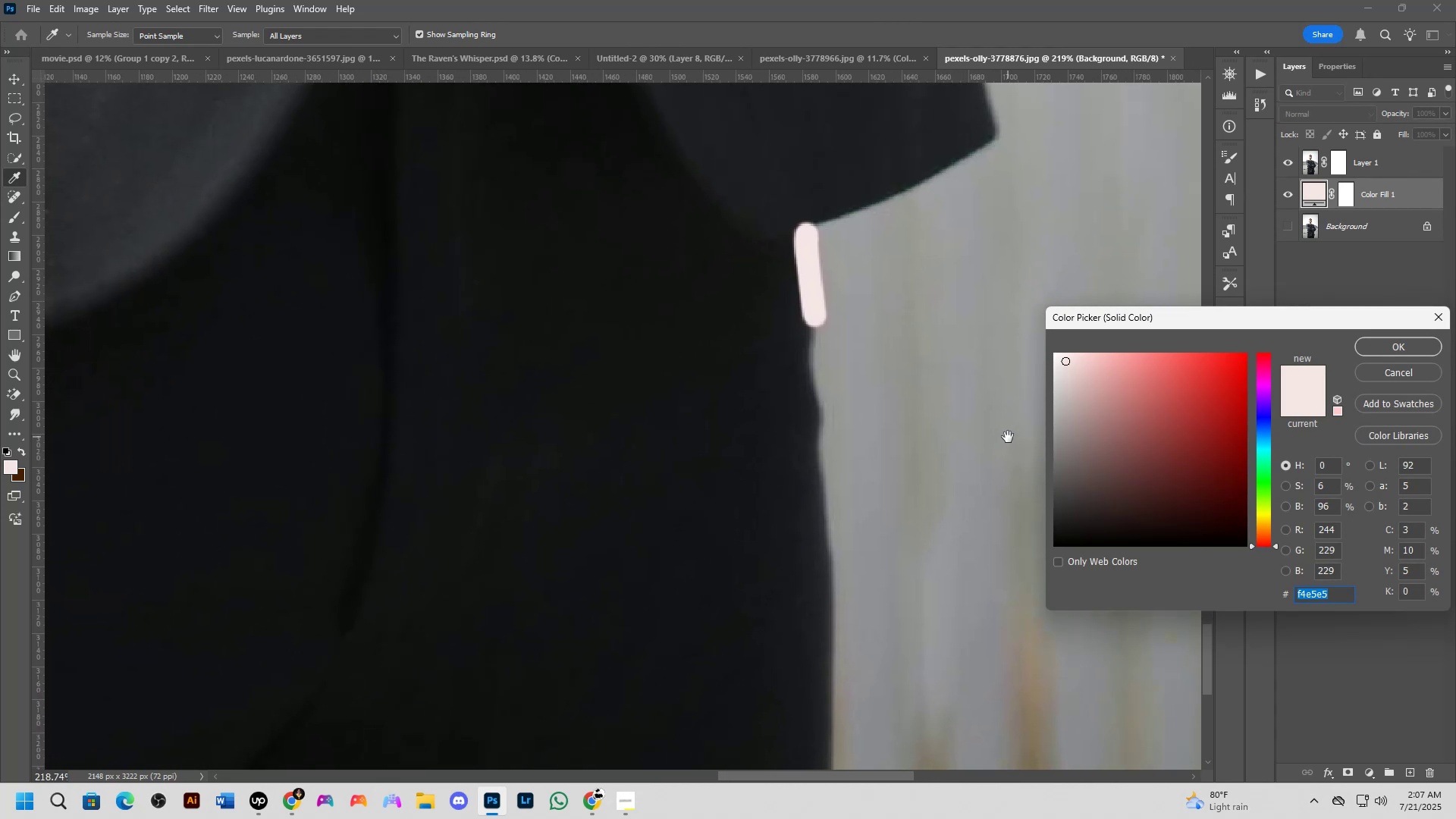 
key(Space)
 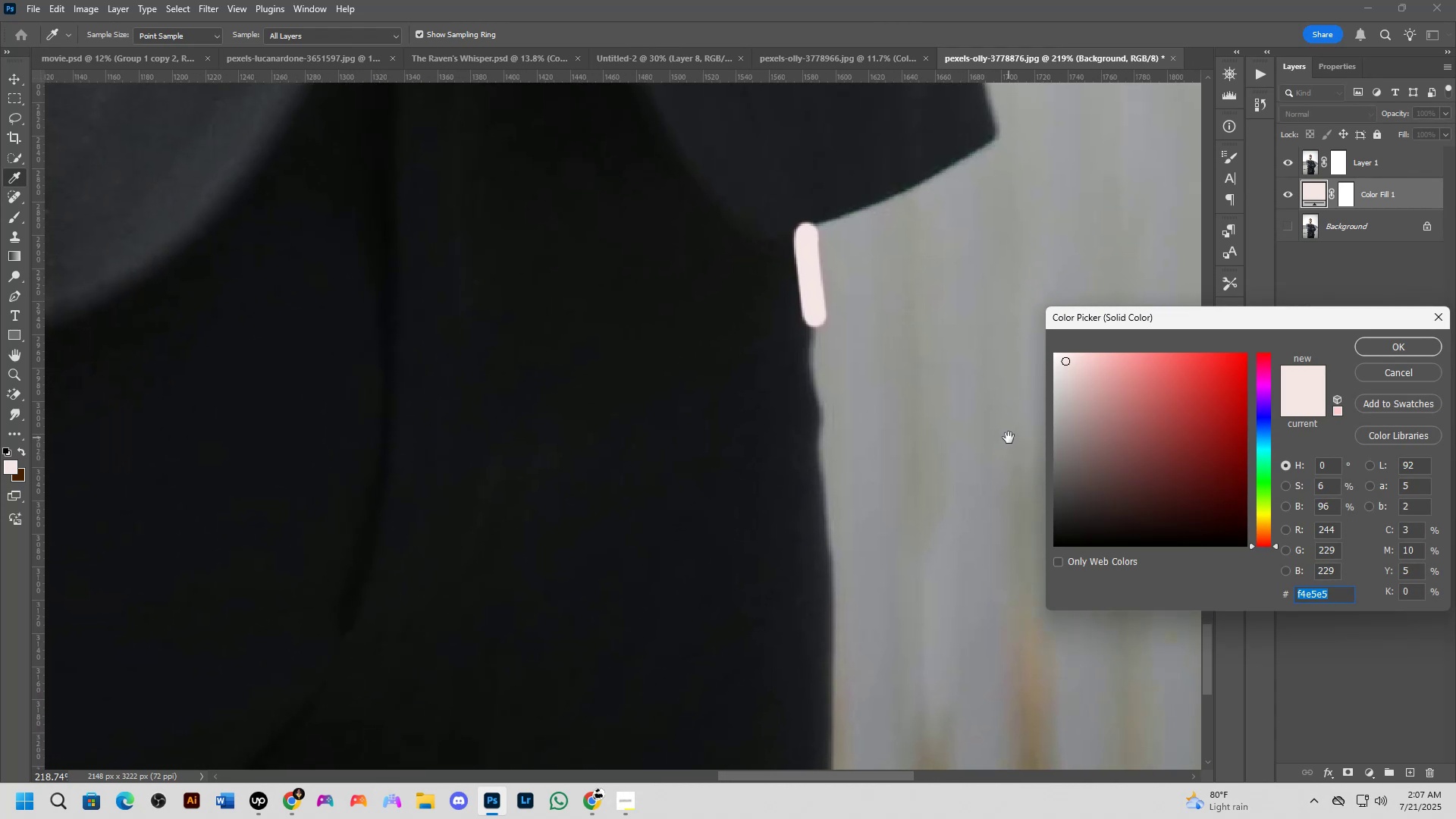 
key(Space)
 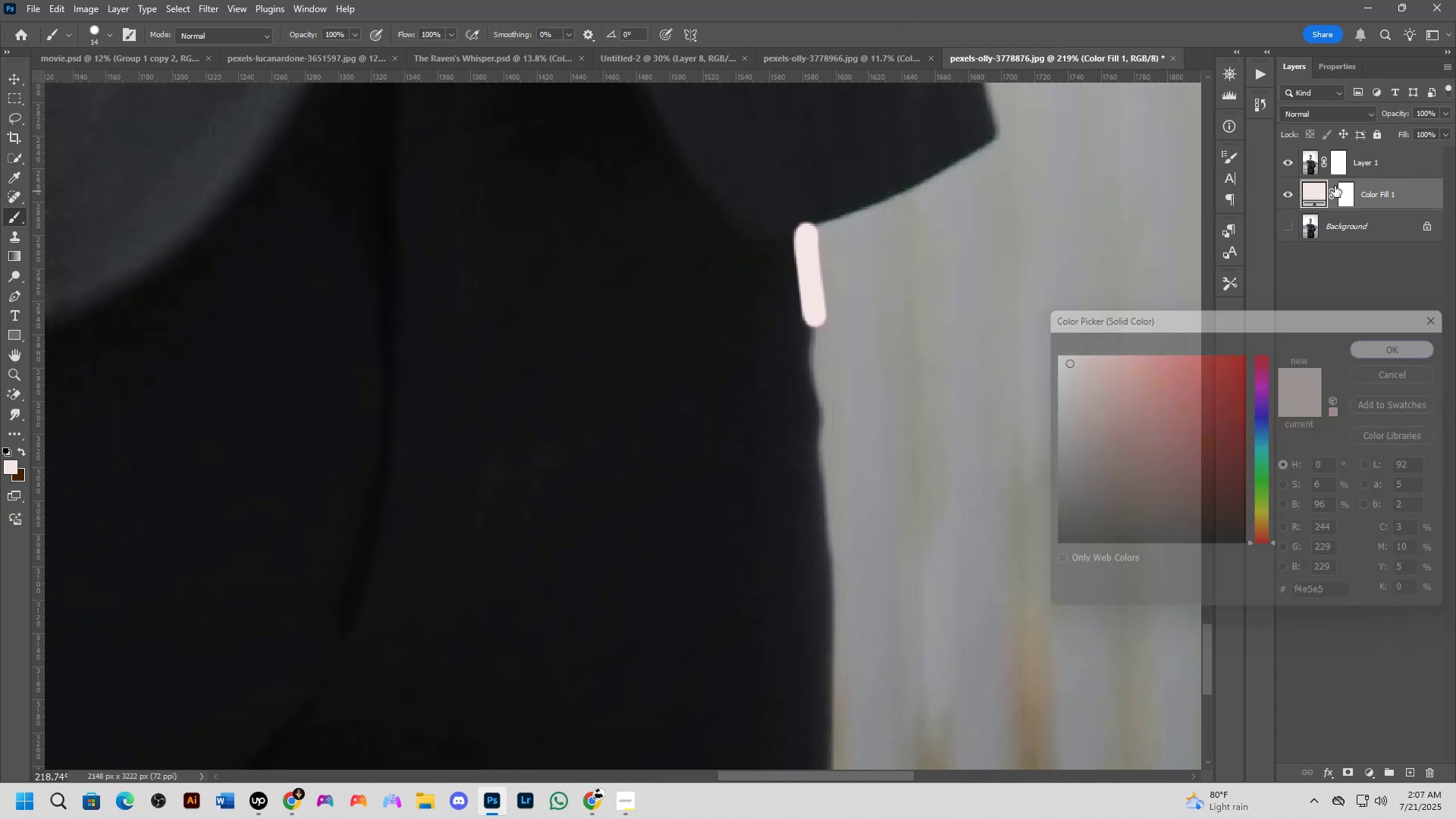 
left_click([1335, 163])
 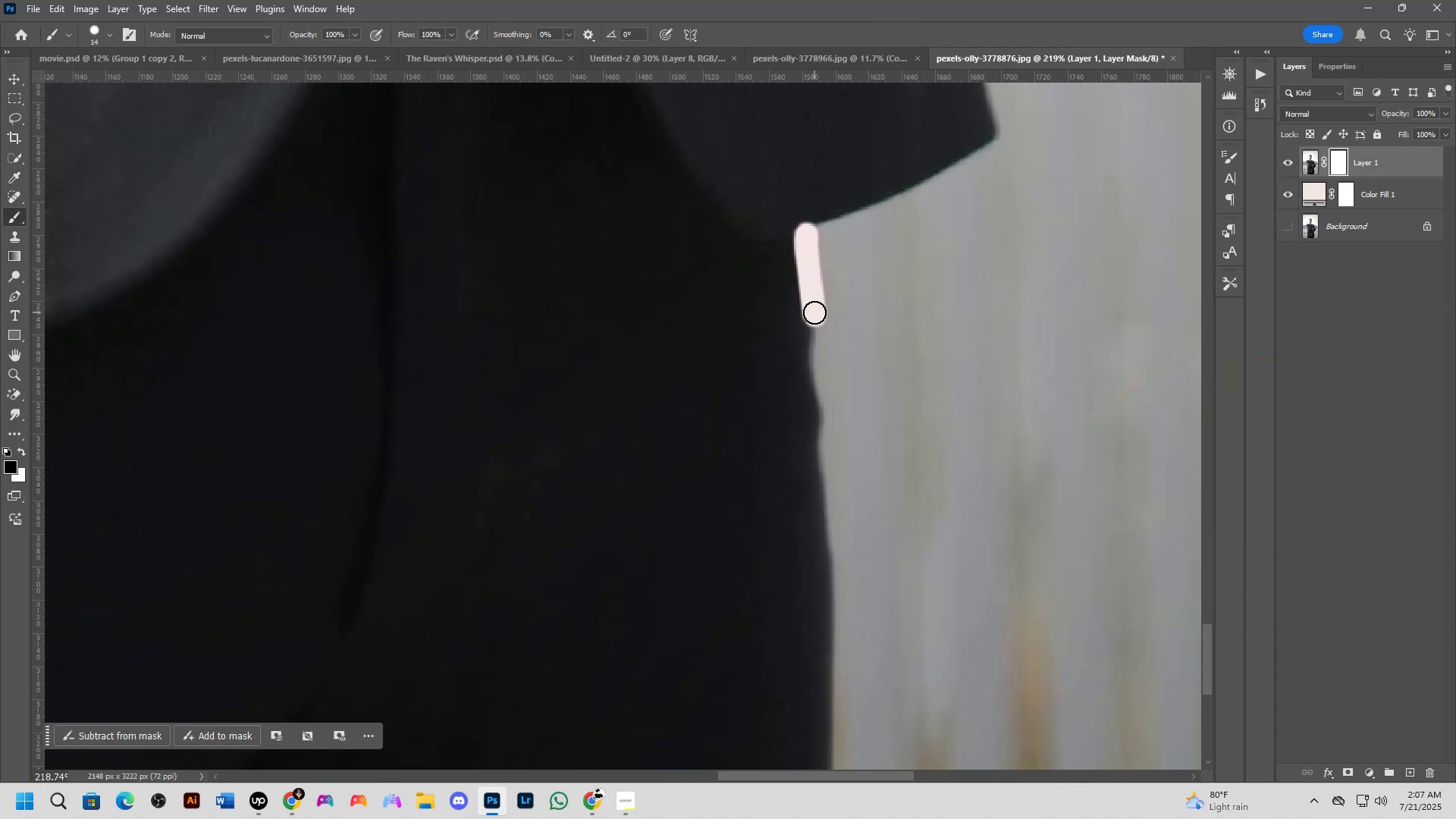 
left_click_drag(start_coordinate=[816, 311], to_coordinate=[850, 513])
 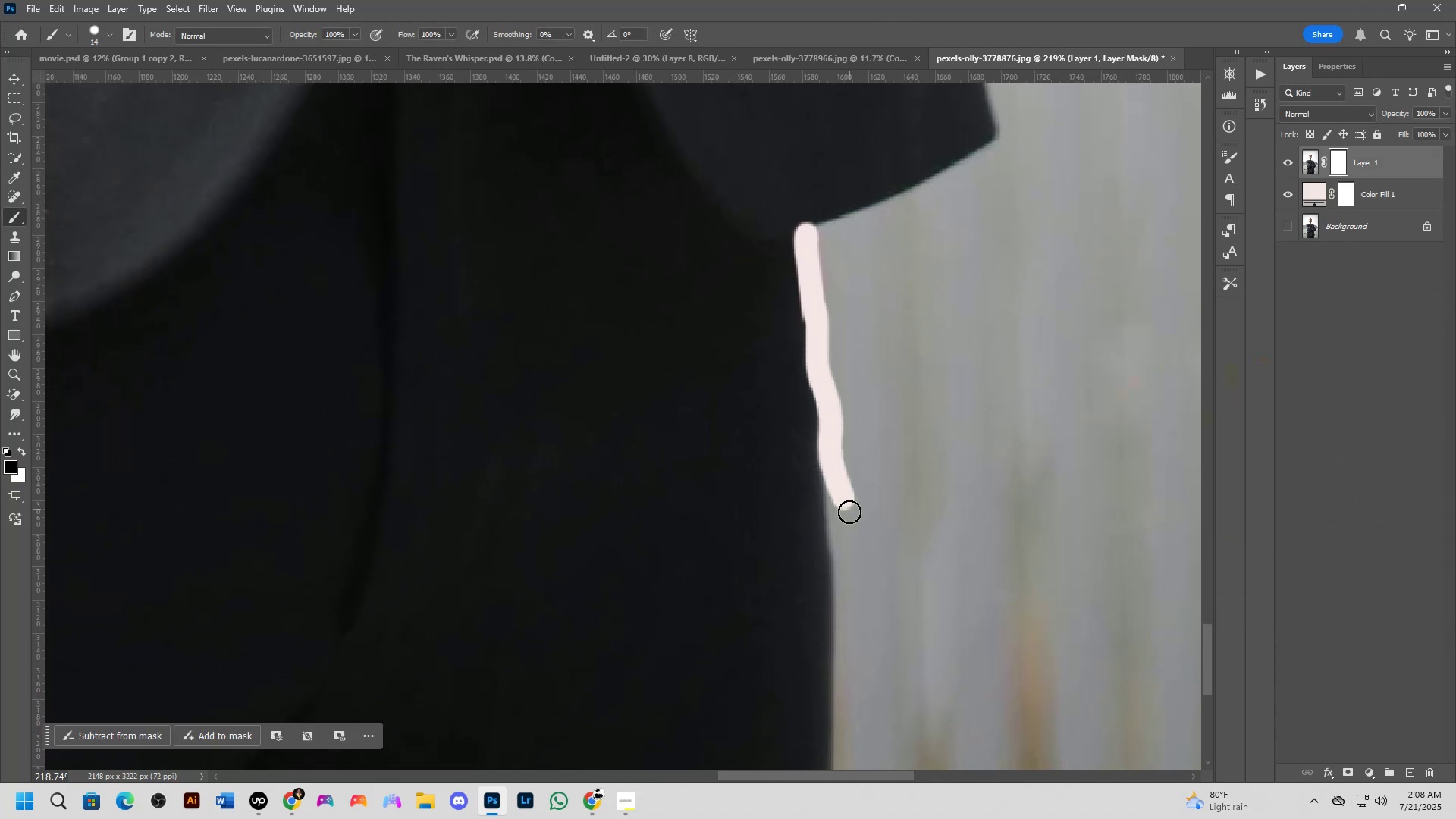 
hold_key(key=Space, duration=0.59)
 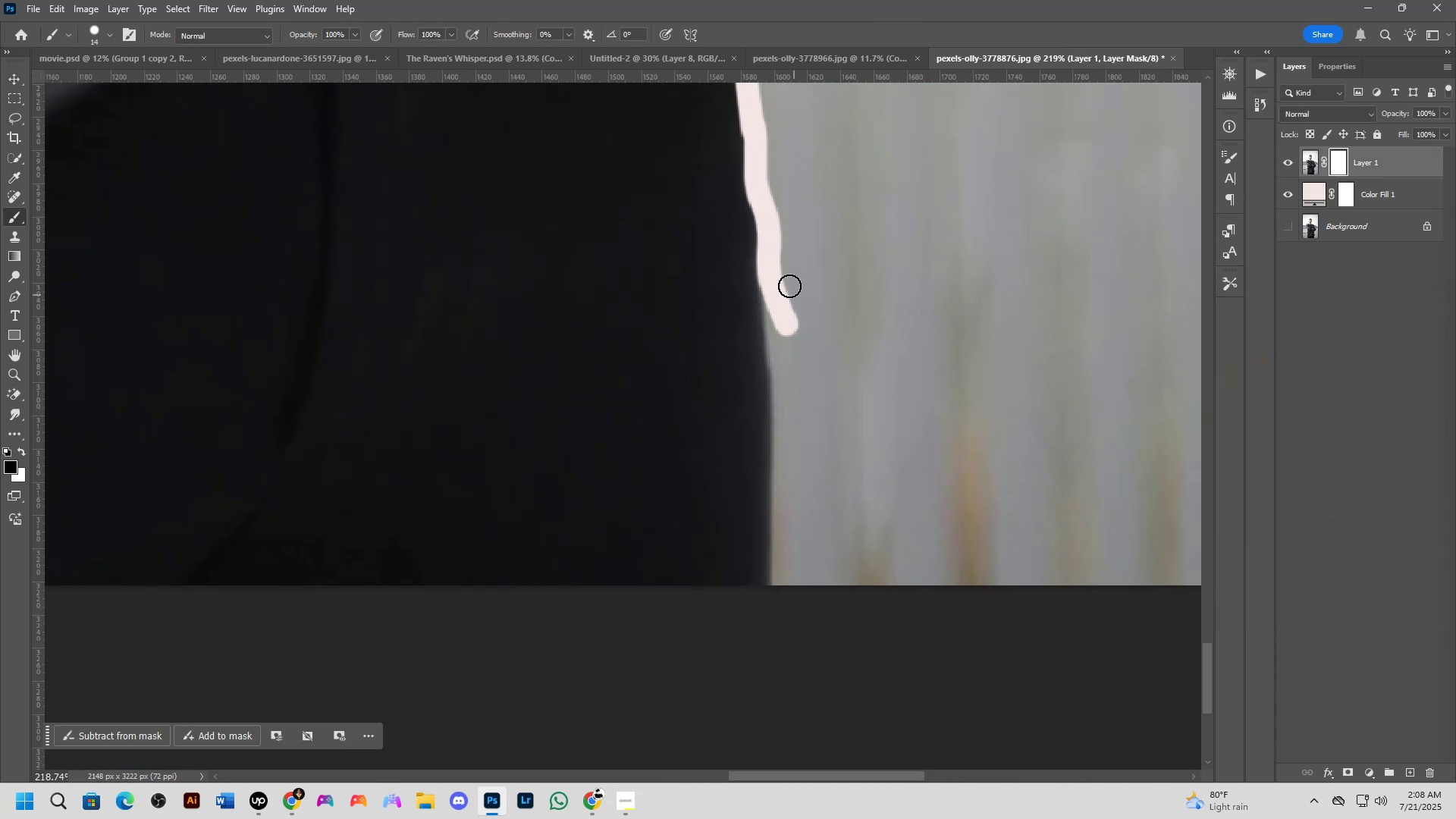 
left_click_drag(start_coordinate=[860, 548], to_coordinate=[799, 363])
 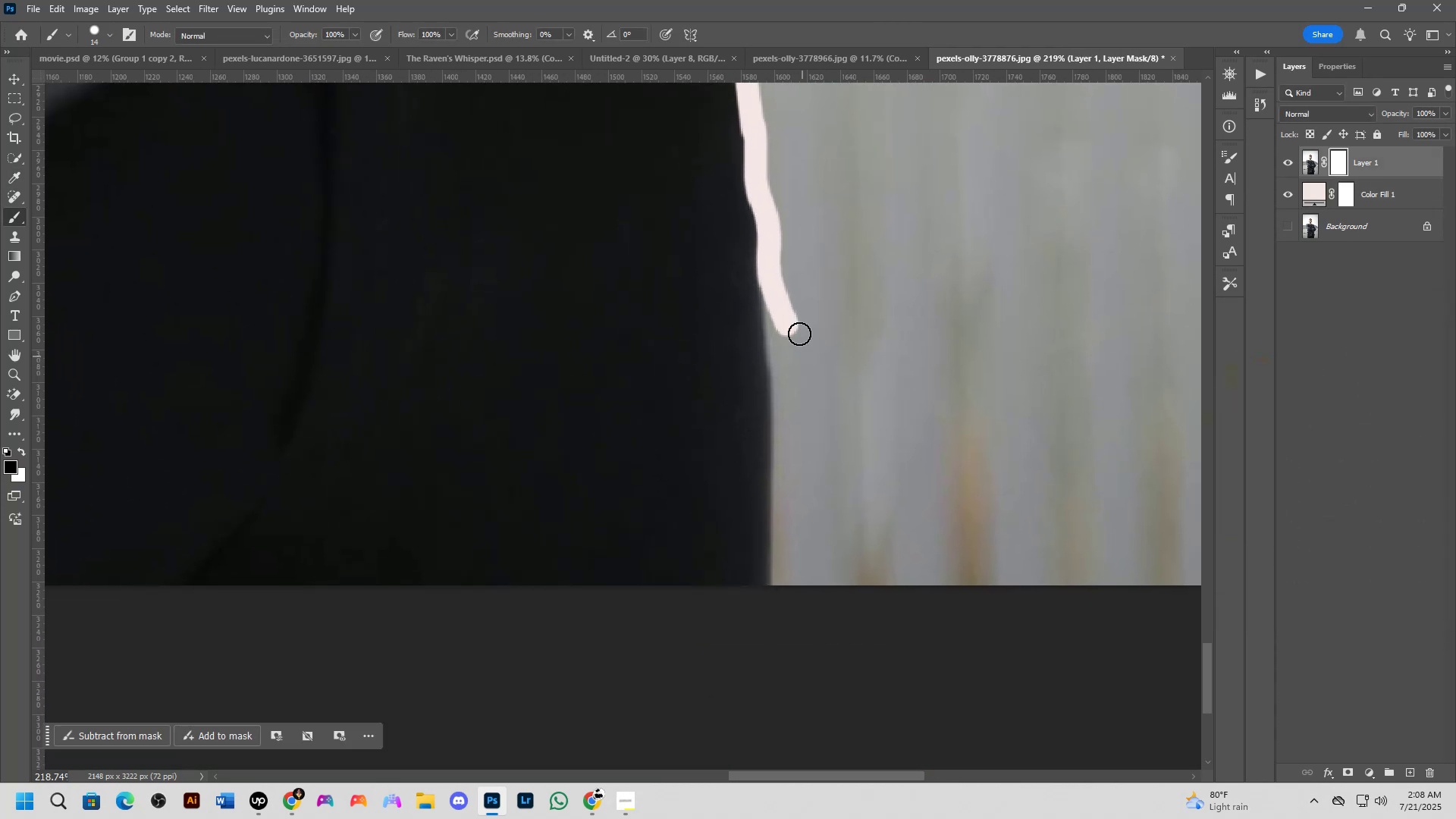 
key(Alt+AltLeft)
 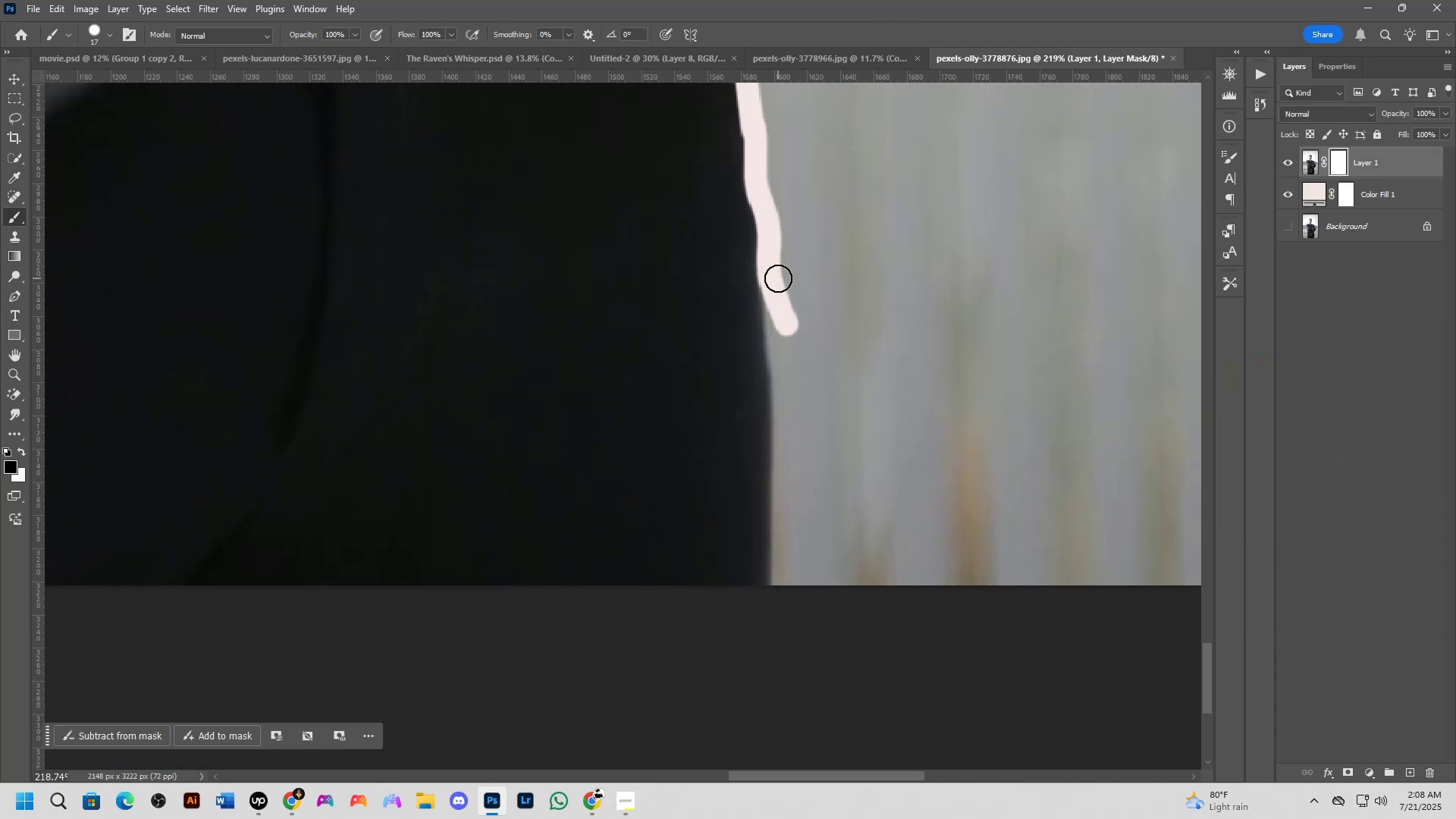 
left_click_drag(start_coordinate=[770, 273], to_coordinate=[782, 627])
 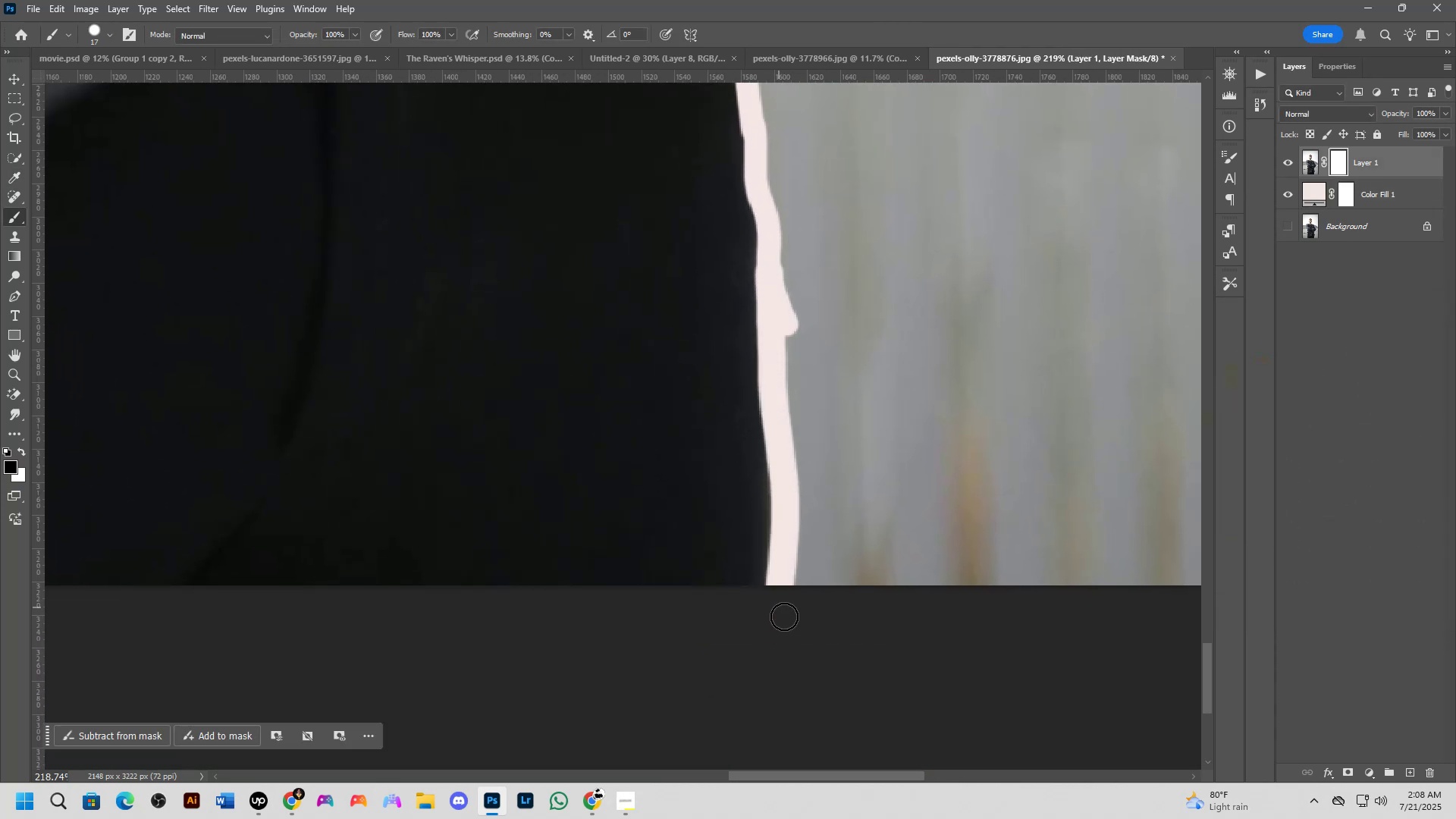 
scroll: coordinate [789, 529], scroll_direction: down, amount: 5.0
 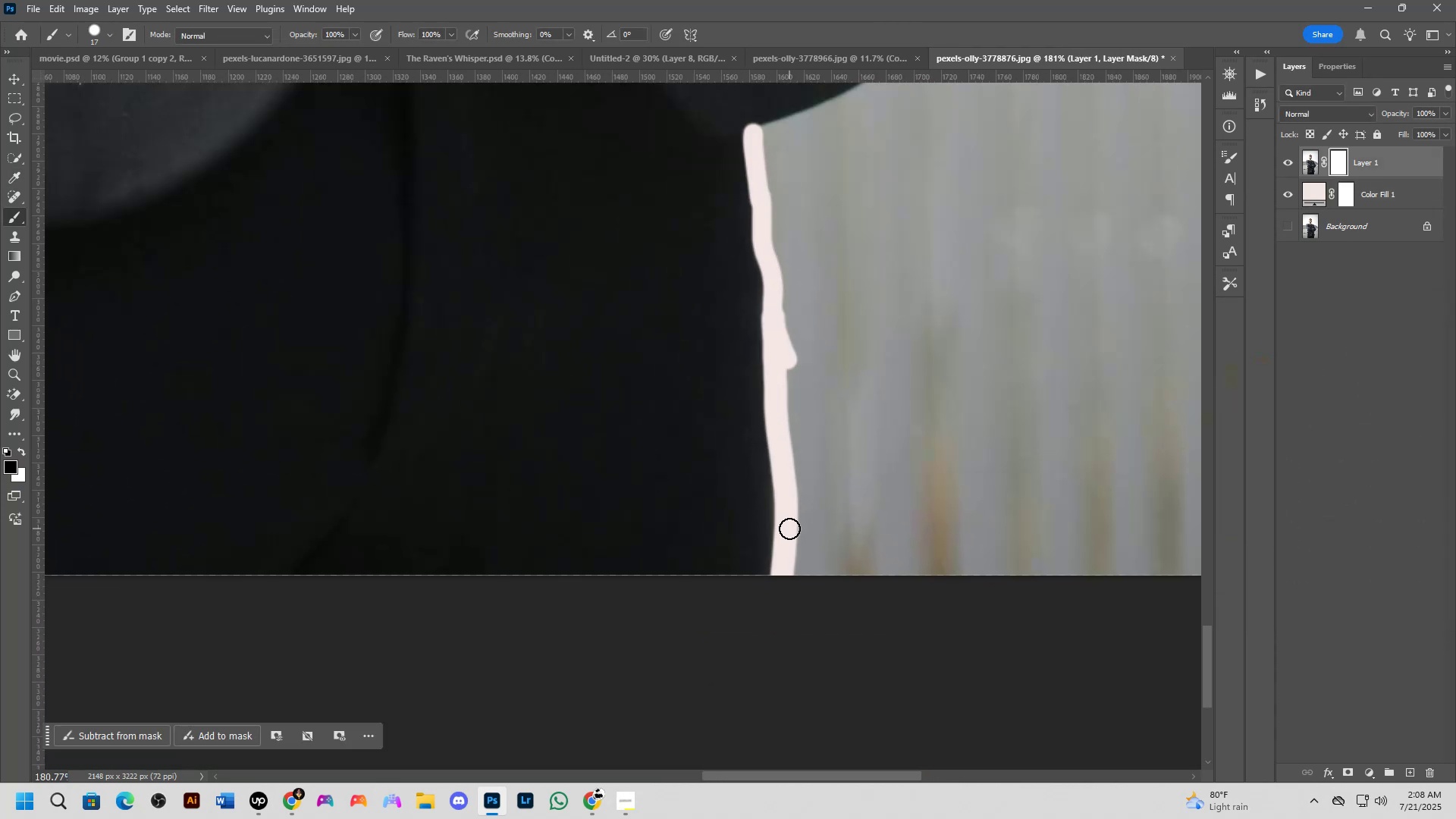 
hold_key(key=Space, duration=0.63)
 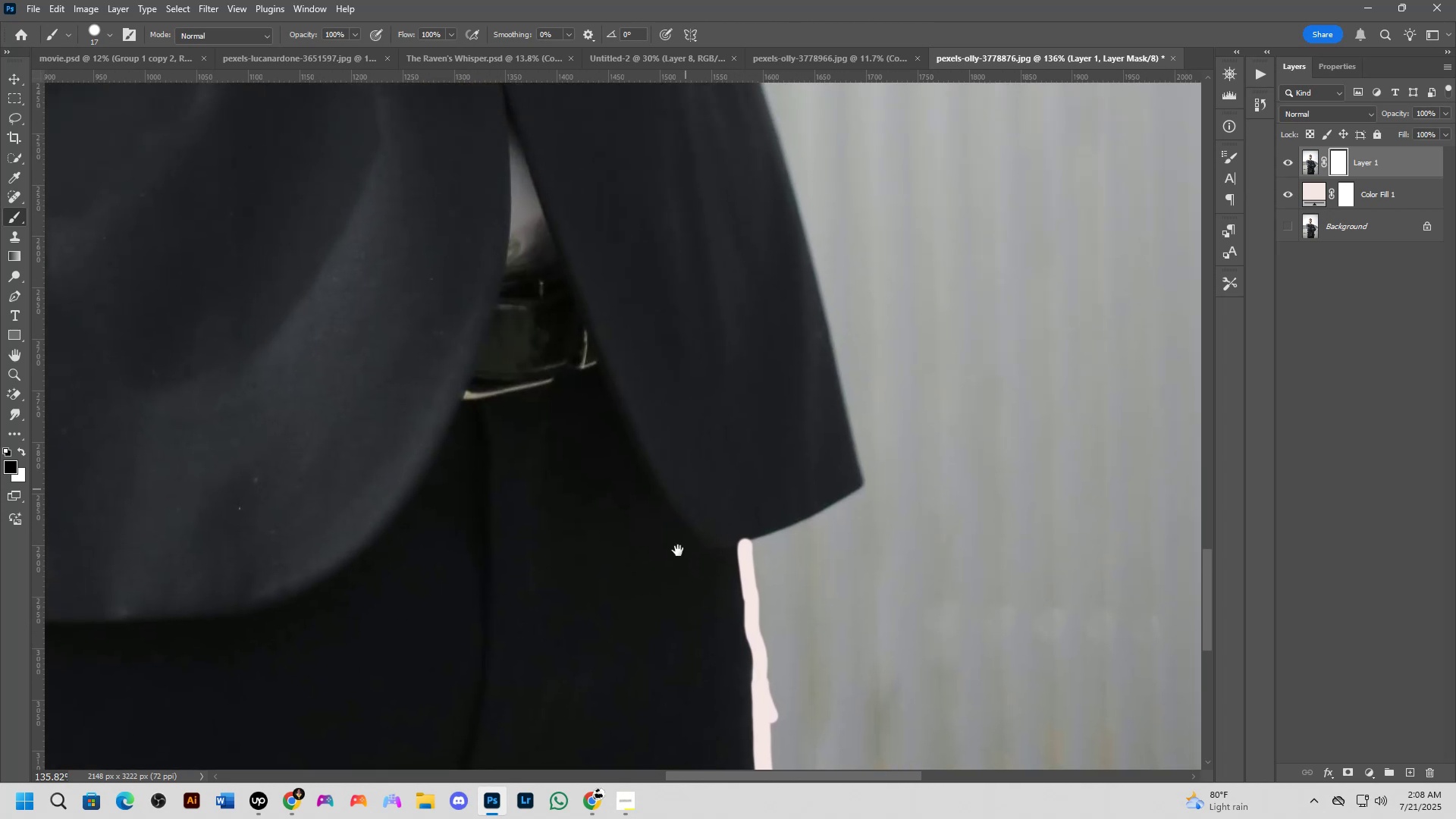 
left_click_drag(start_coordinate=[766, 358], to_coordinate=[751, 646])
 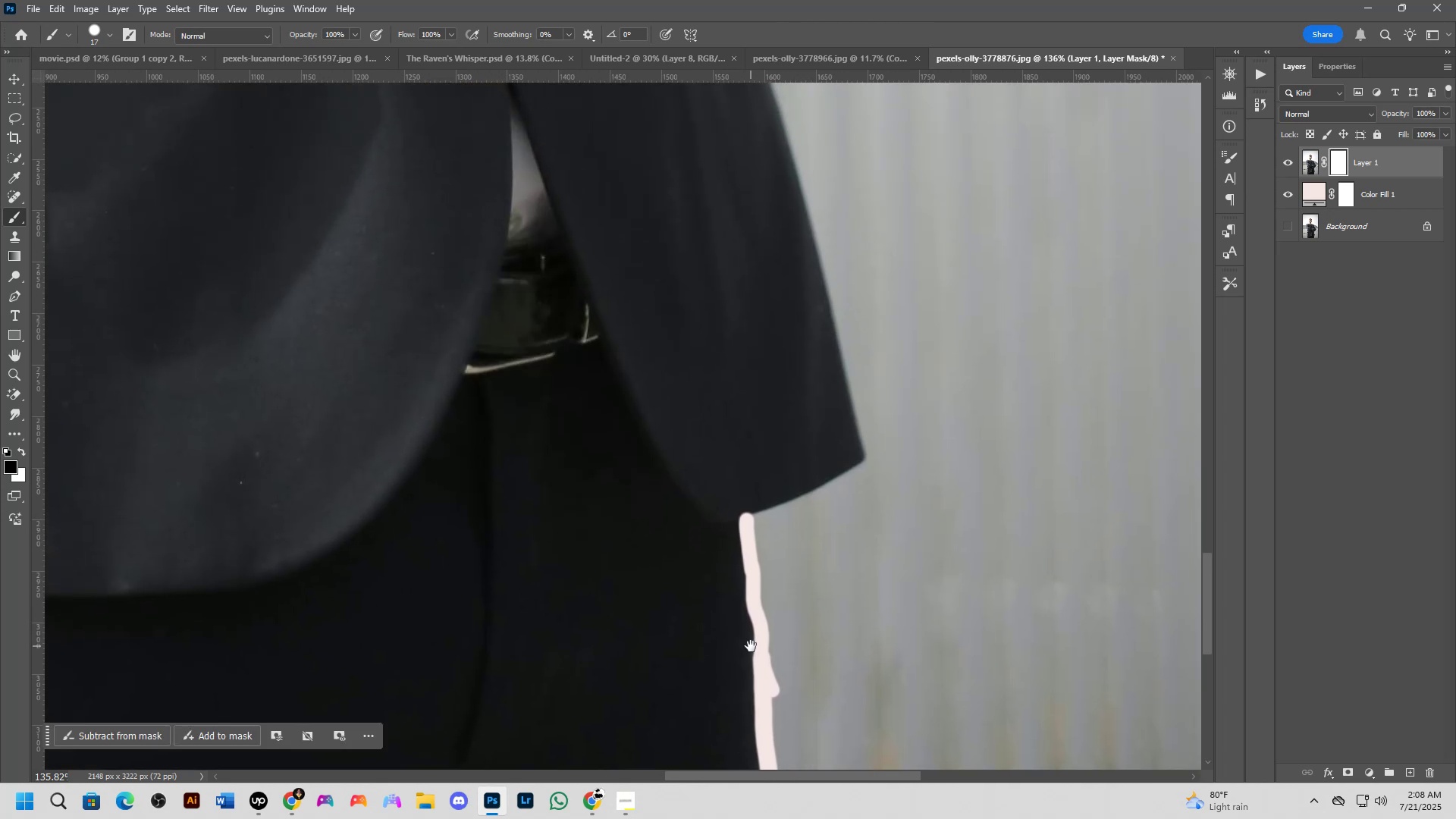 
hold_key(key=Space, duration=0.56)
 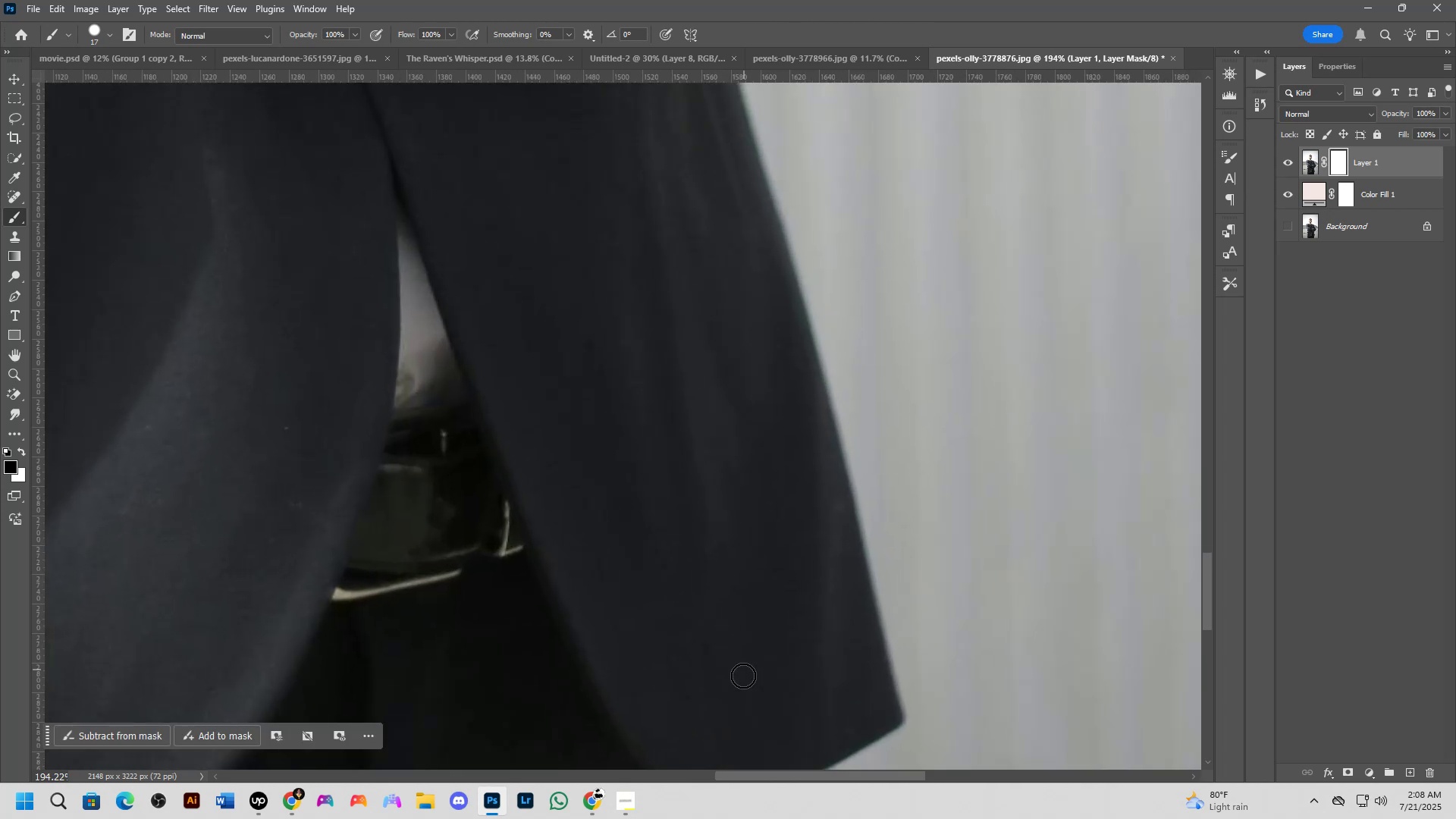 
left_click_drag(start_coordinate=[689, 444], to_coordinate=[672, 645])
 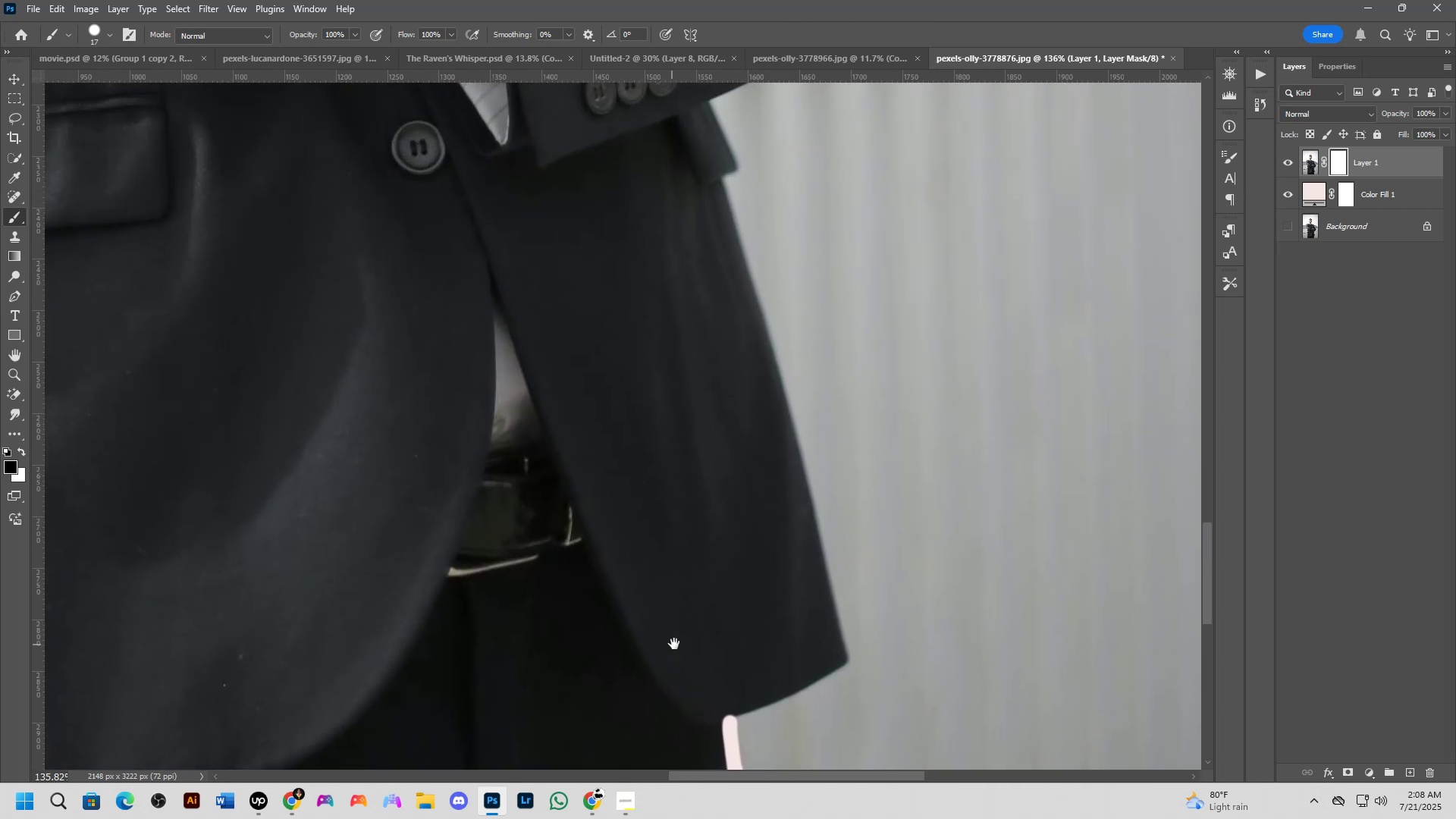 
scroll: coordinate [743, 676], scroll_direction: up, amount: 5.0
 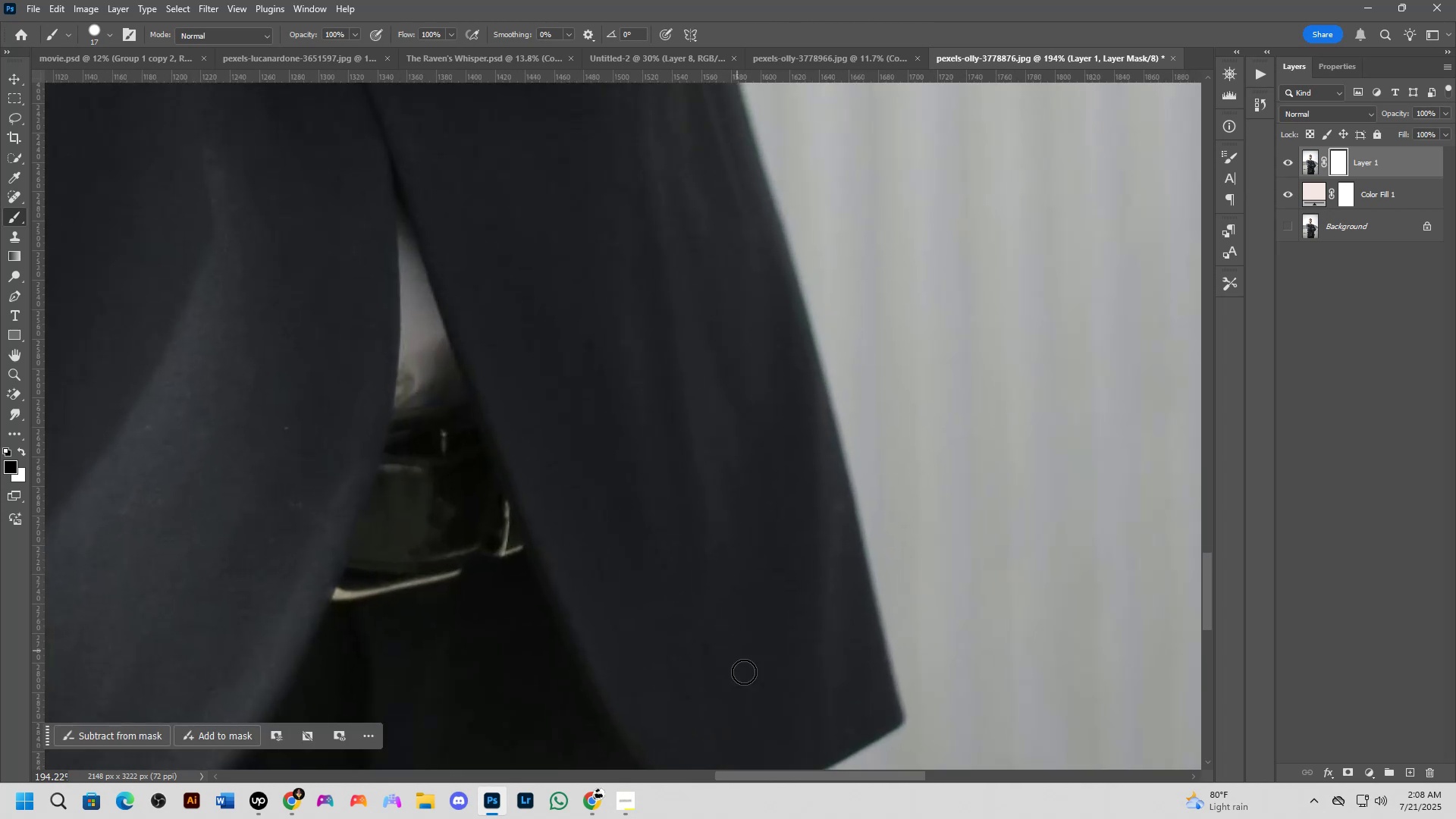 
hold_key(key=Space, duration=0.61)
 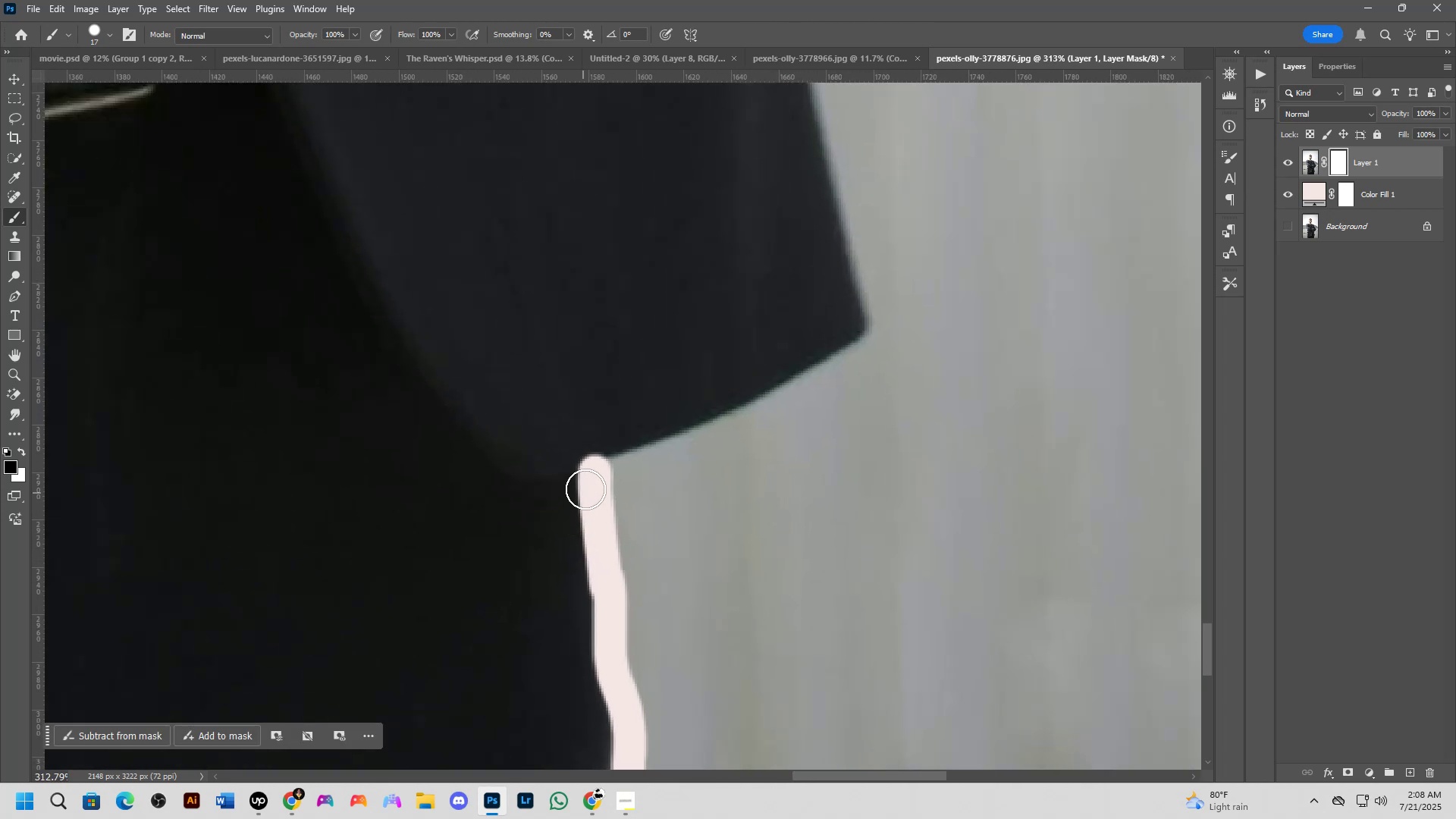 
left_click_drag(start_coordinate=[733, 668], to_coordinate=[595, 324])
 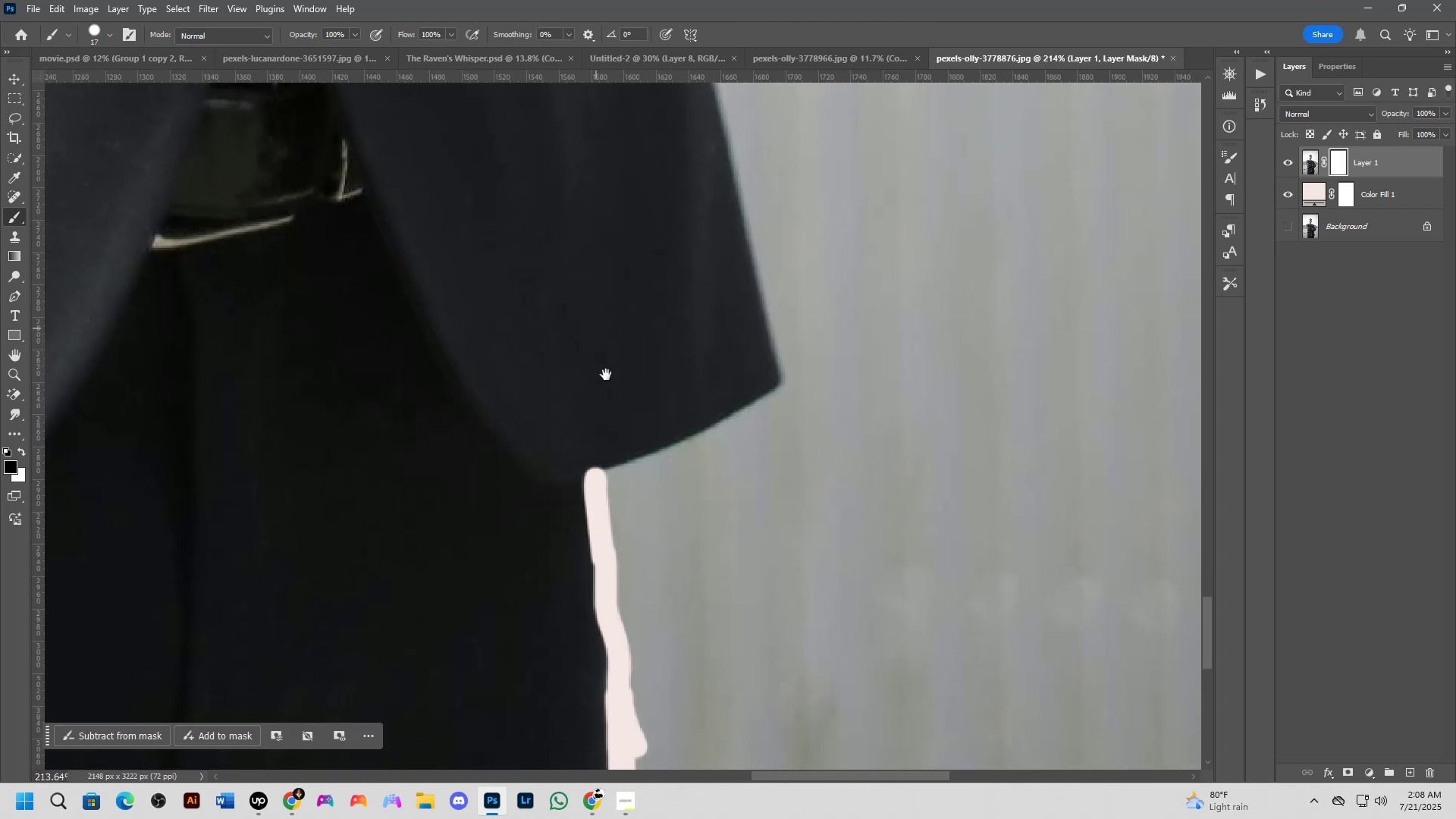 
scroll: coordinate [582, 504], scroll_direction: up, amount: 4.0
 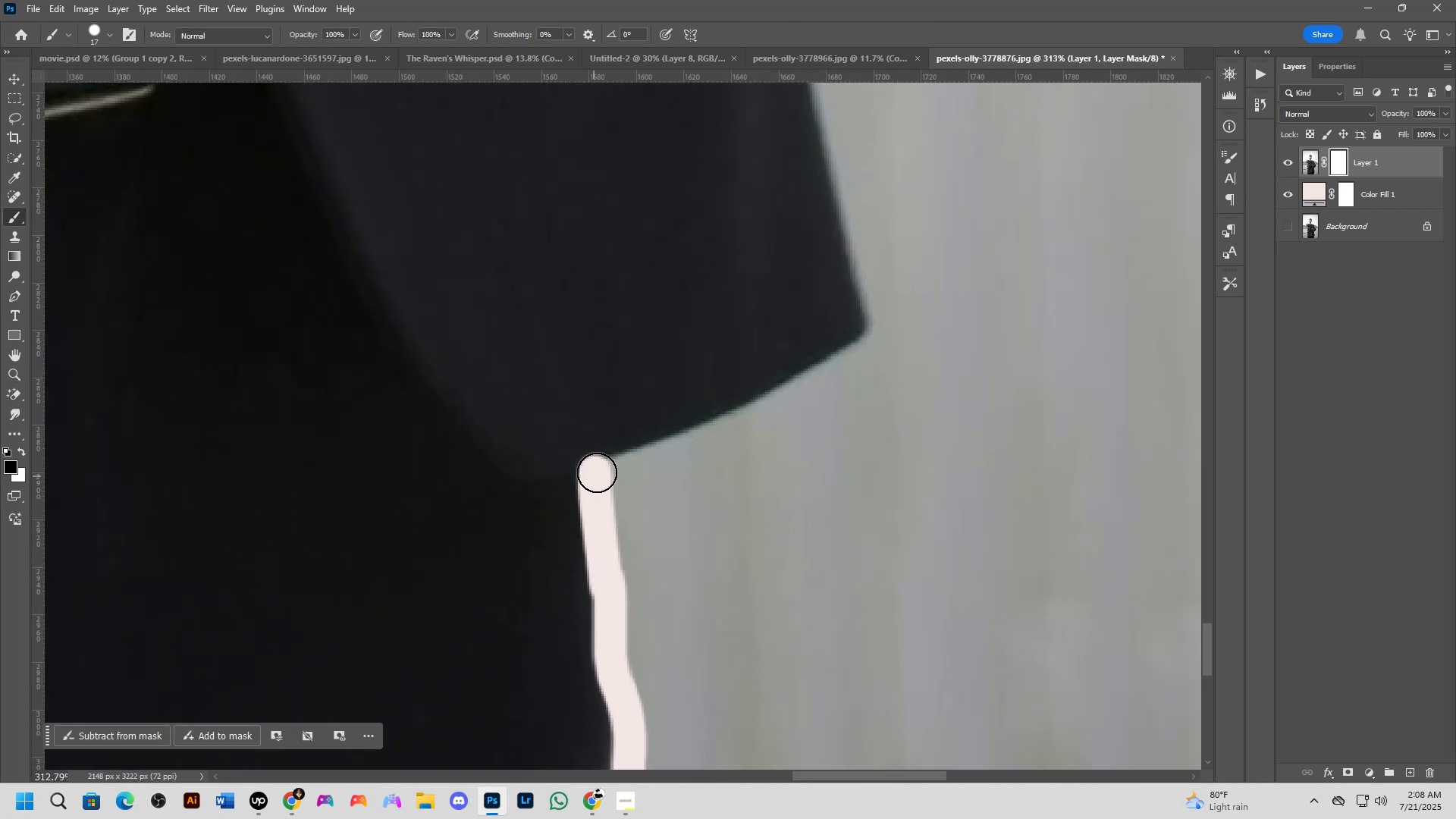 
left_click([598, 469])
 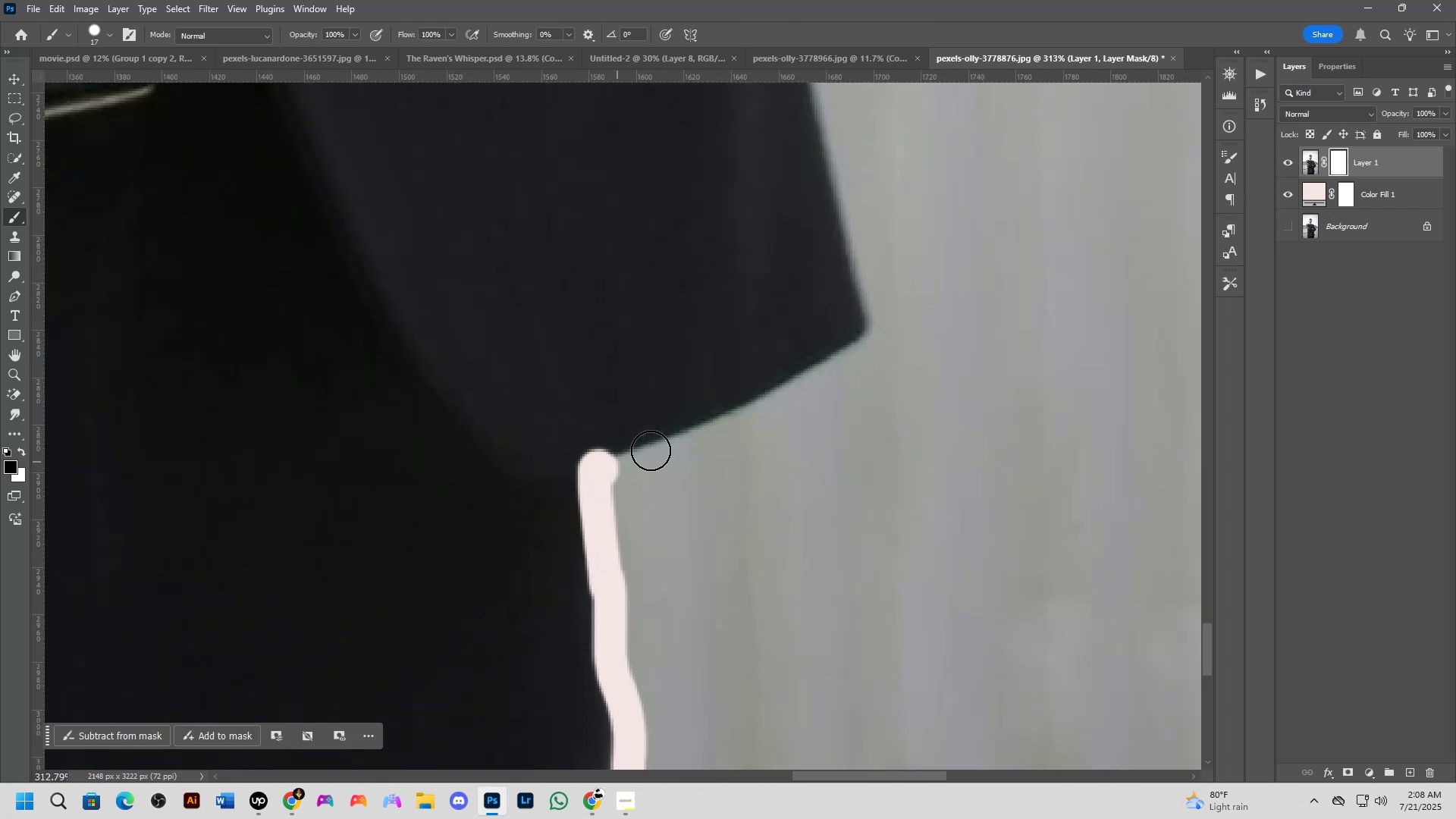 
hold_key(key=ShiftLeft, duration=0.56)
left_click([886, 334])
 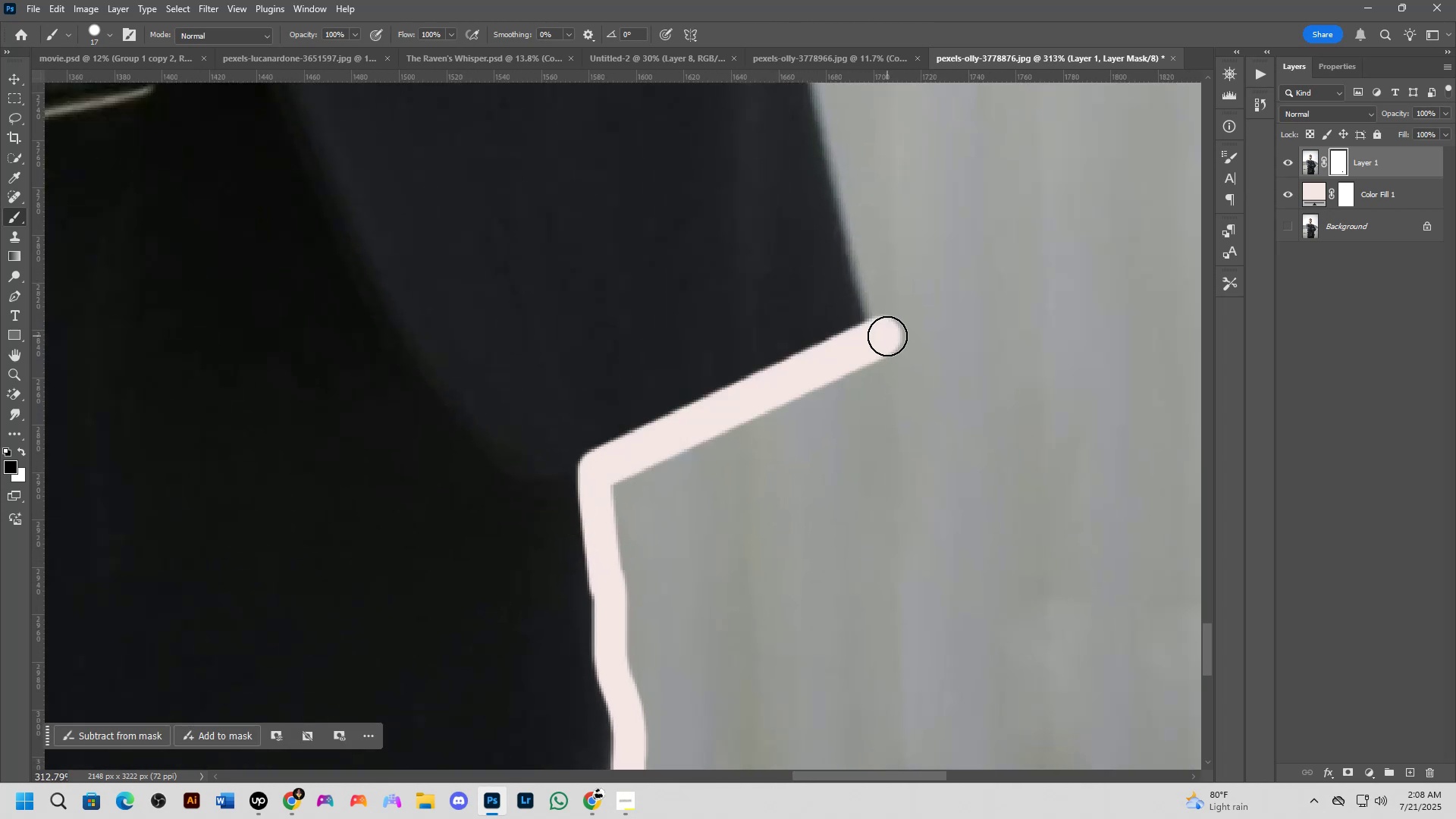 
hold_key(key=Space, duration=0.51)
 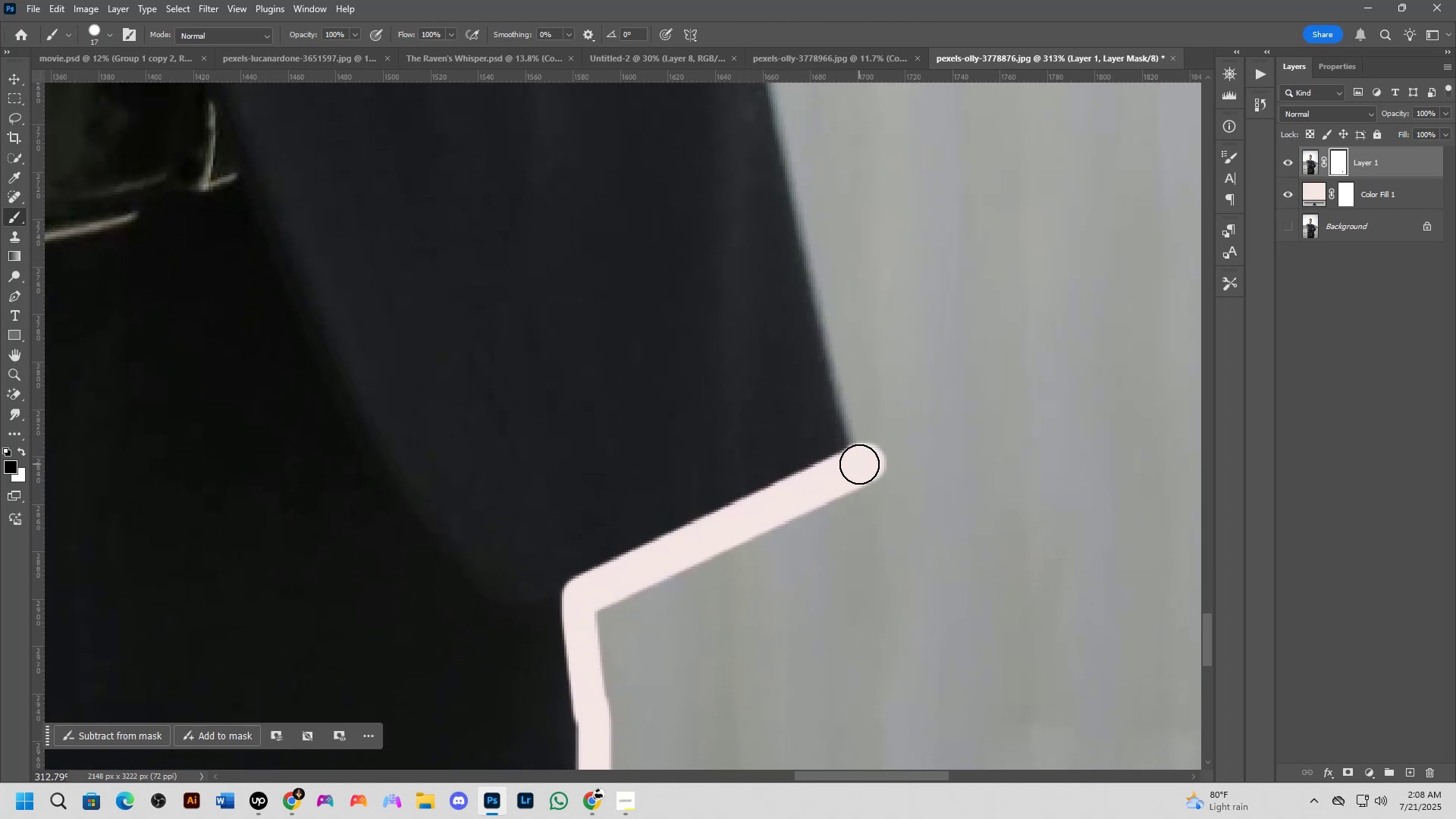 
left_click_drag(start_coordinate=[890, 333], to_coordinate=[874, 460])
 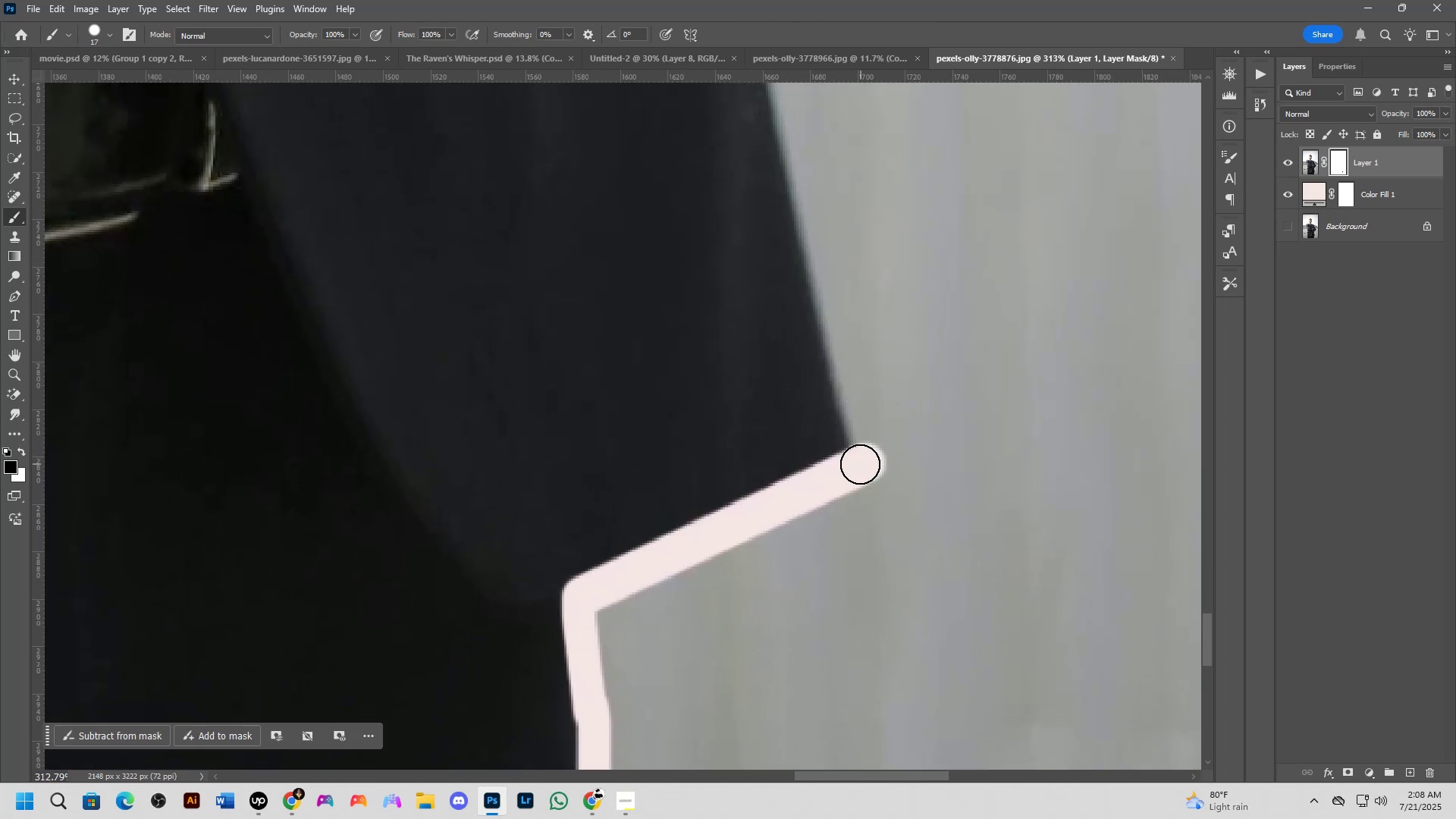 
left_click_drag(start_coordinate=[859, 464], to_coordinate=[833, 318])
 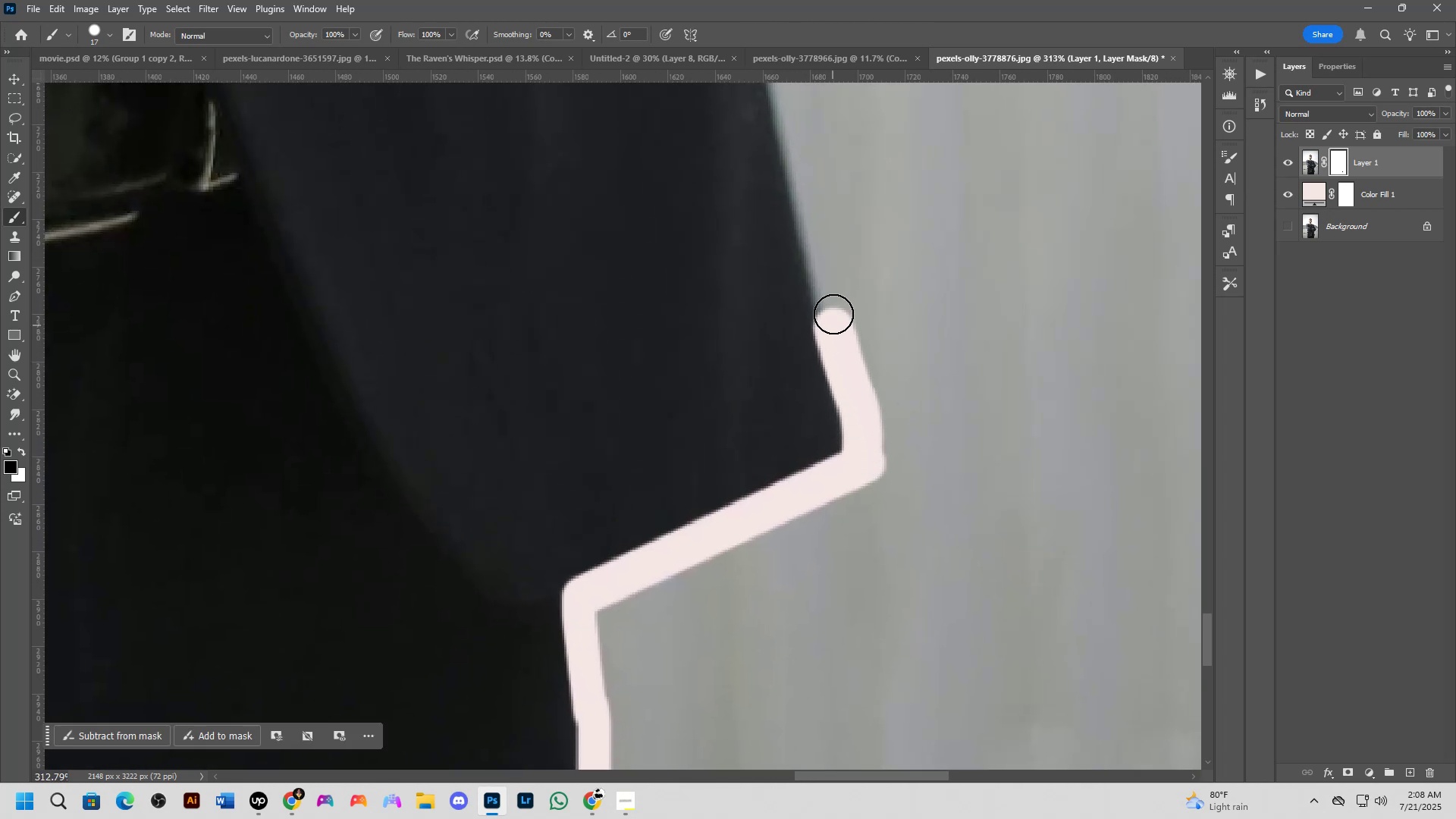 
hold_key(key=Space, duration=0.5)
 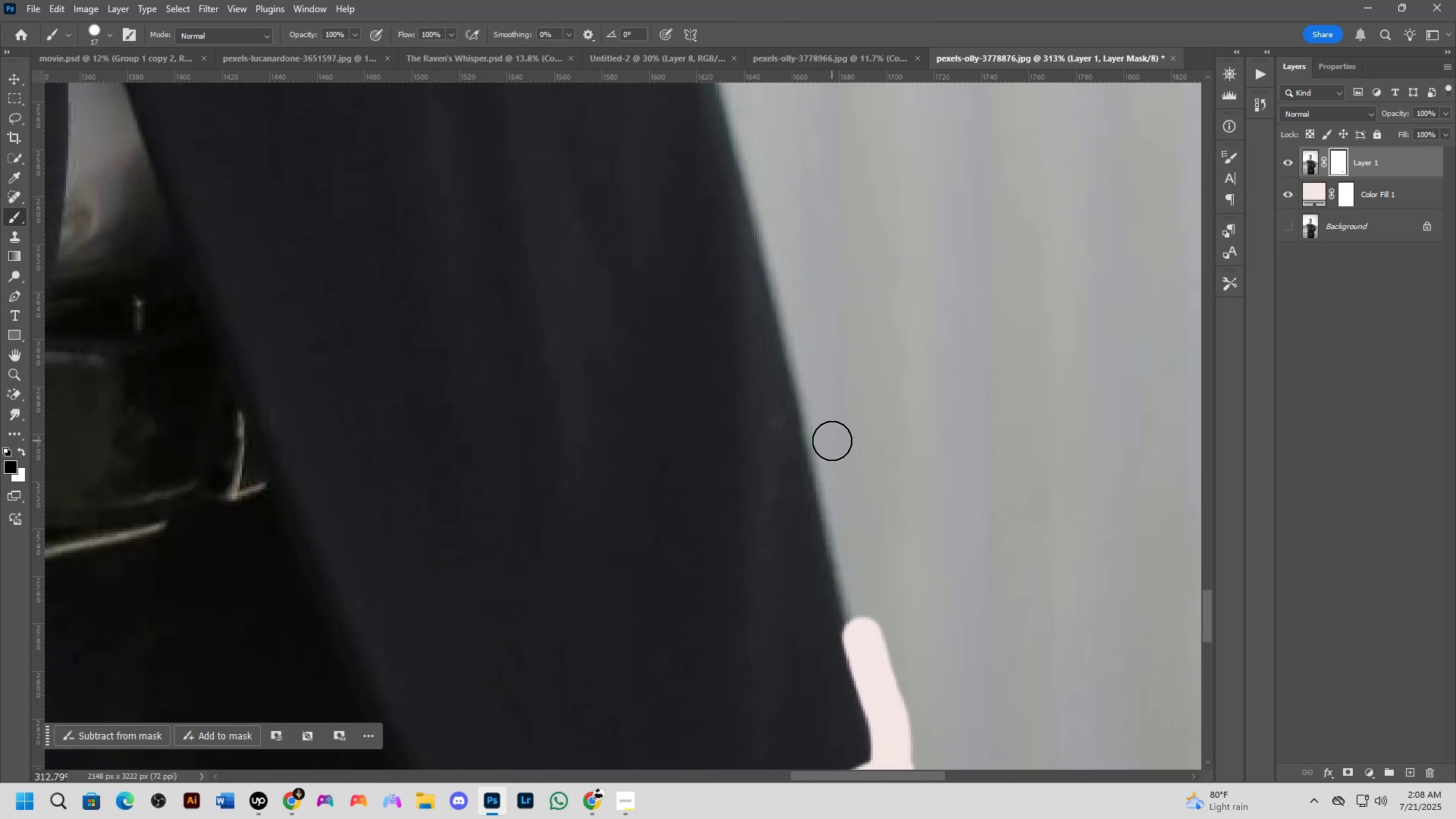 
left_click_drag(start_coordinate=[830, 279], to_coordinate=[859, 588])
 